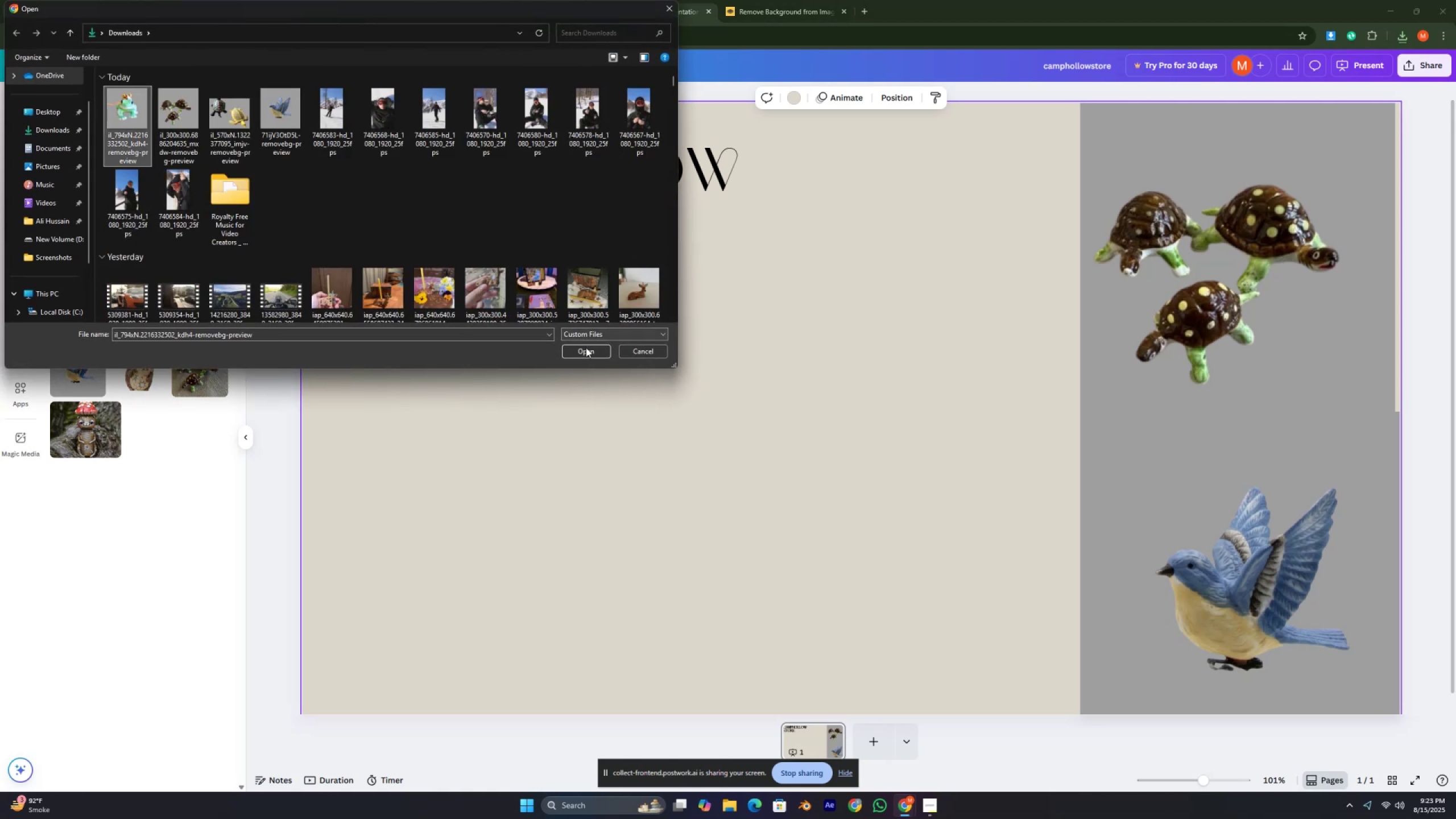 
left_click([586, 352])
 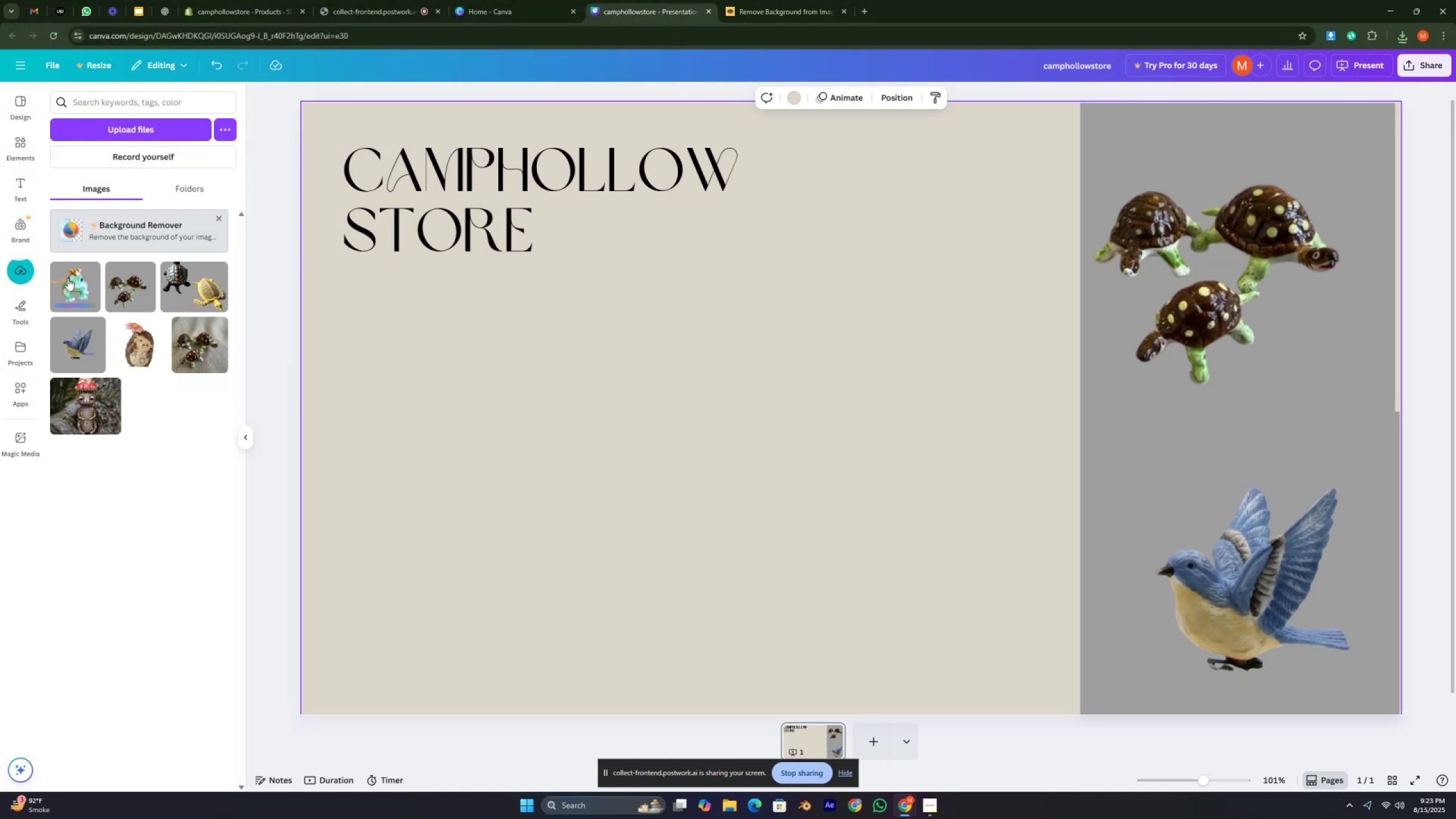 
wait(5.36)
 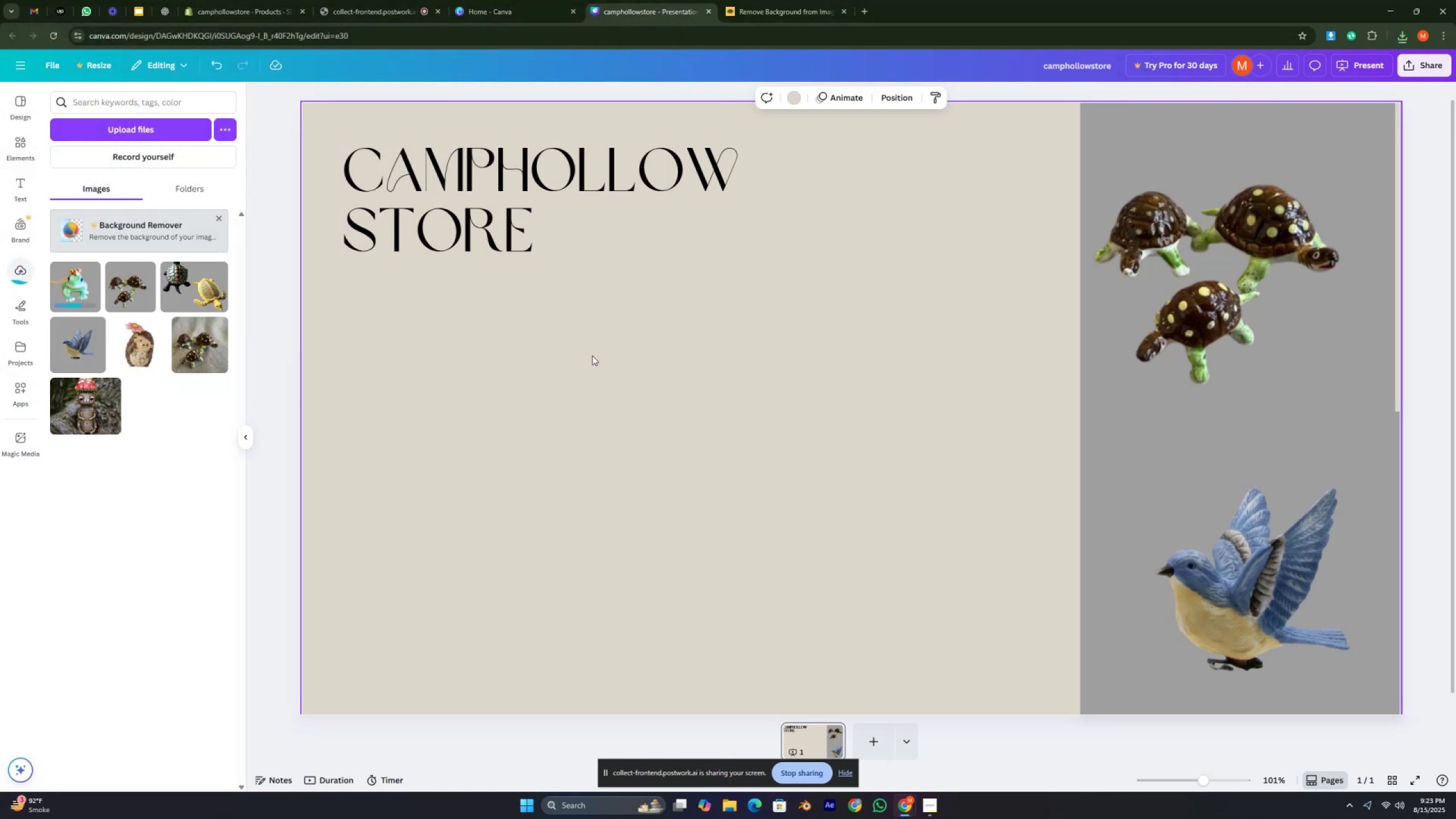 
left_click([68, 278])
 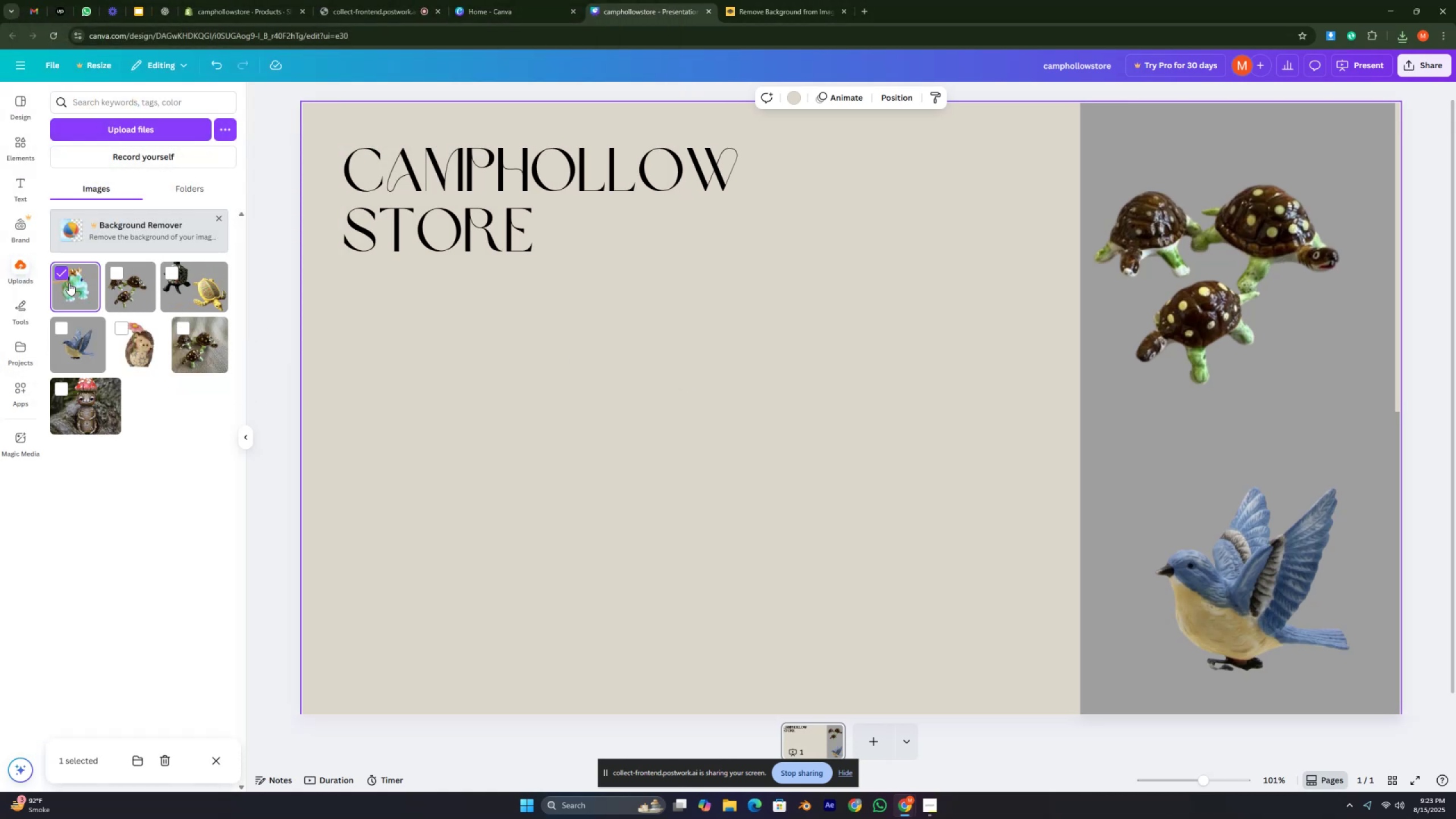 
left_click_drag(start_coordinate=[69, 283], to_coordinate=[411, 252])
 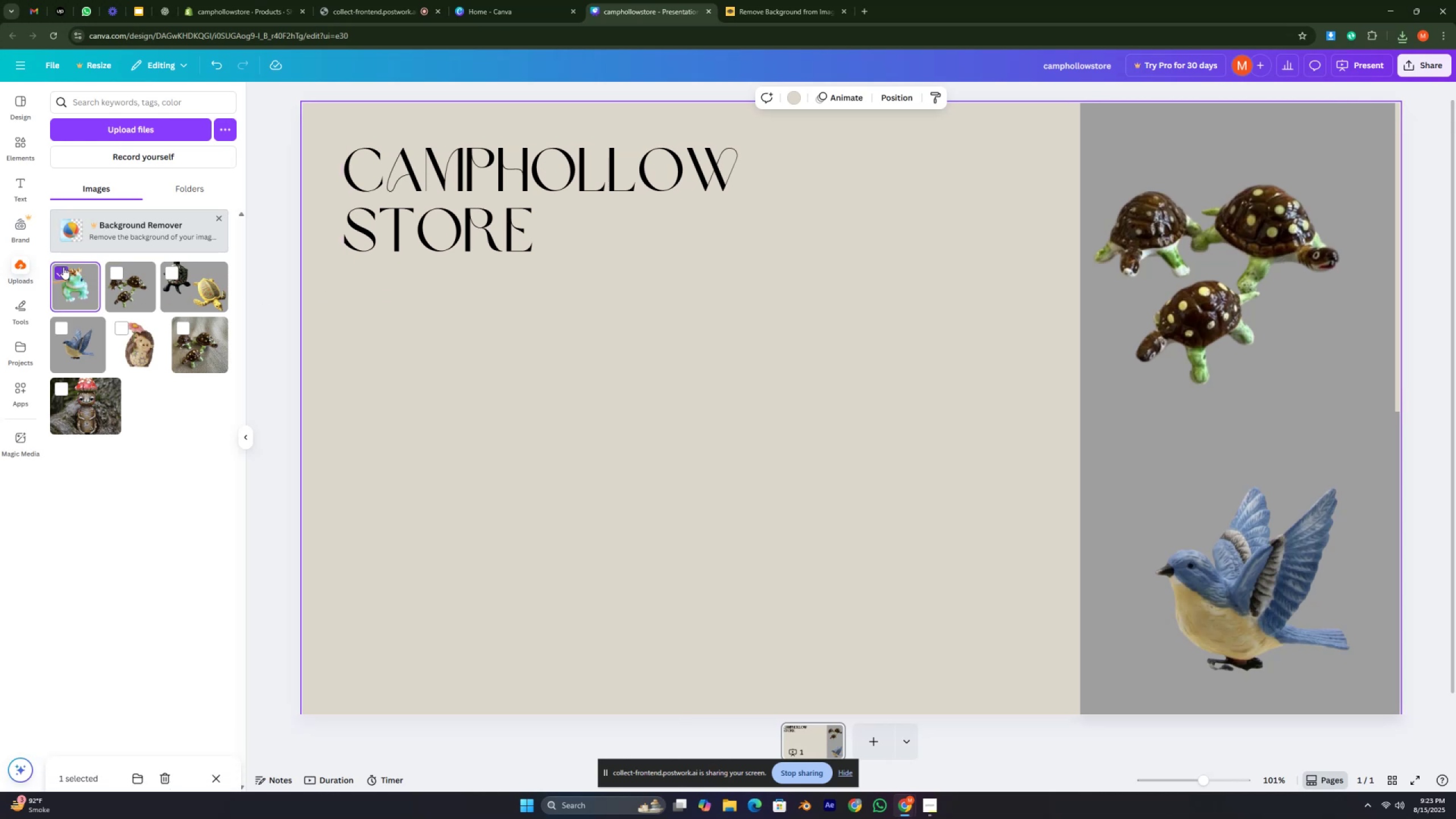 
double_click([70, 289])
 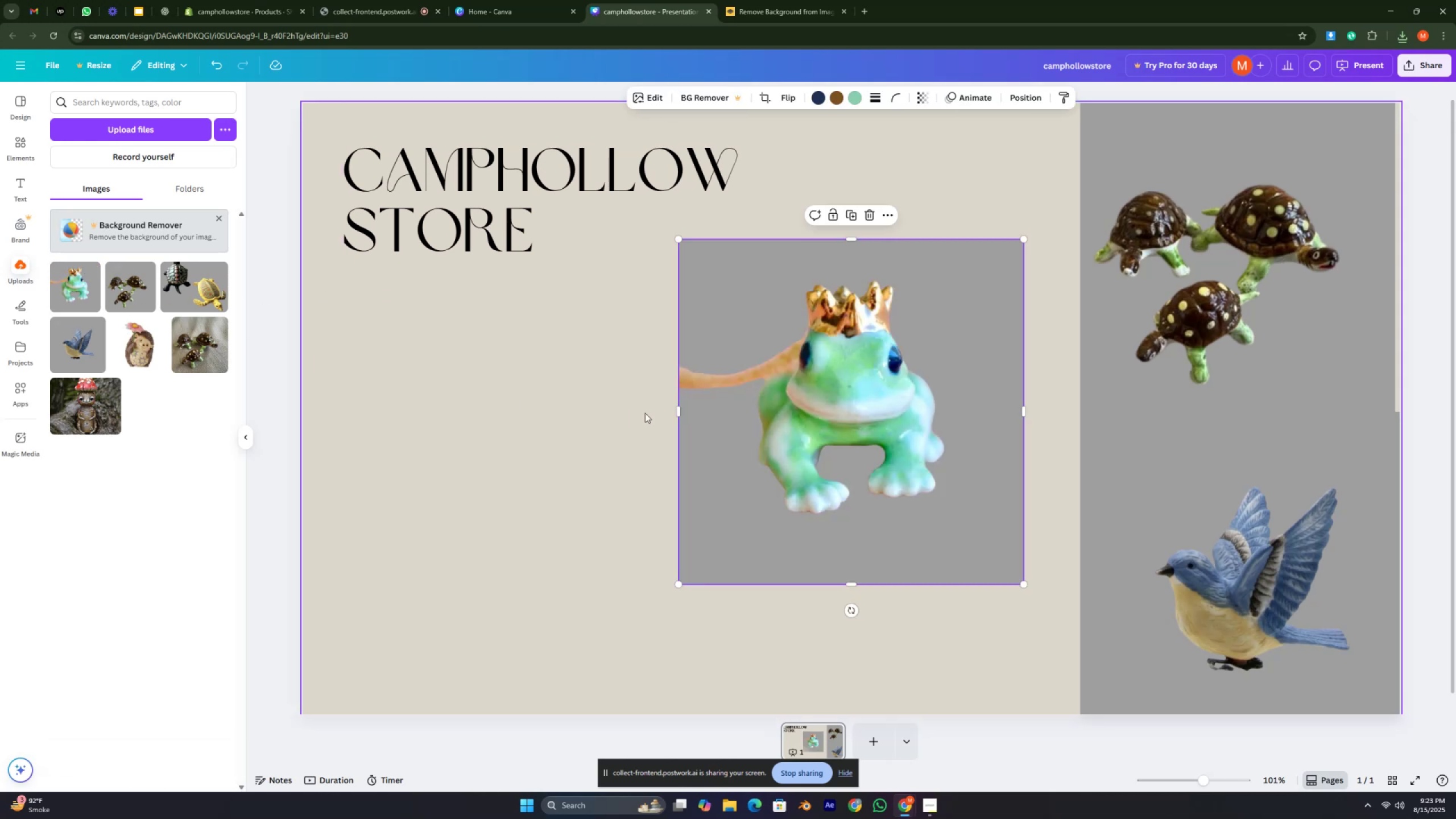 
left_click_drag(start_coordinate=[762, 406], to_coordinate=[835, 268])
 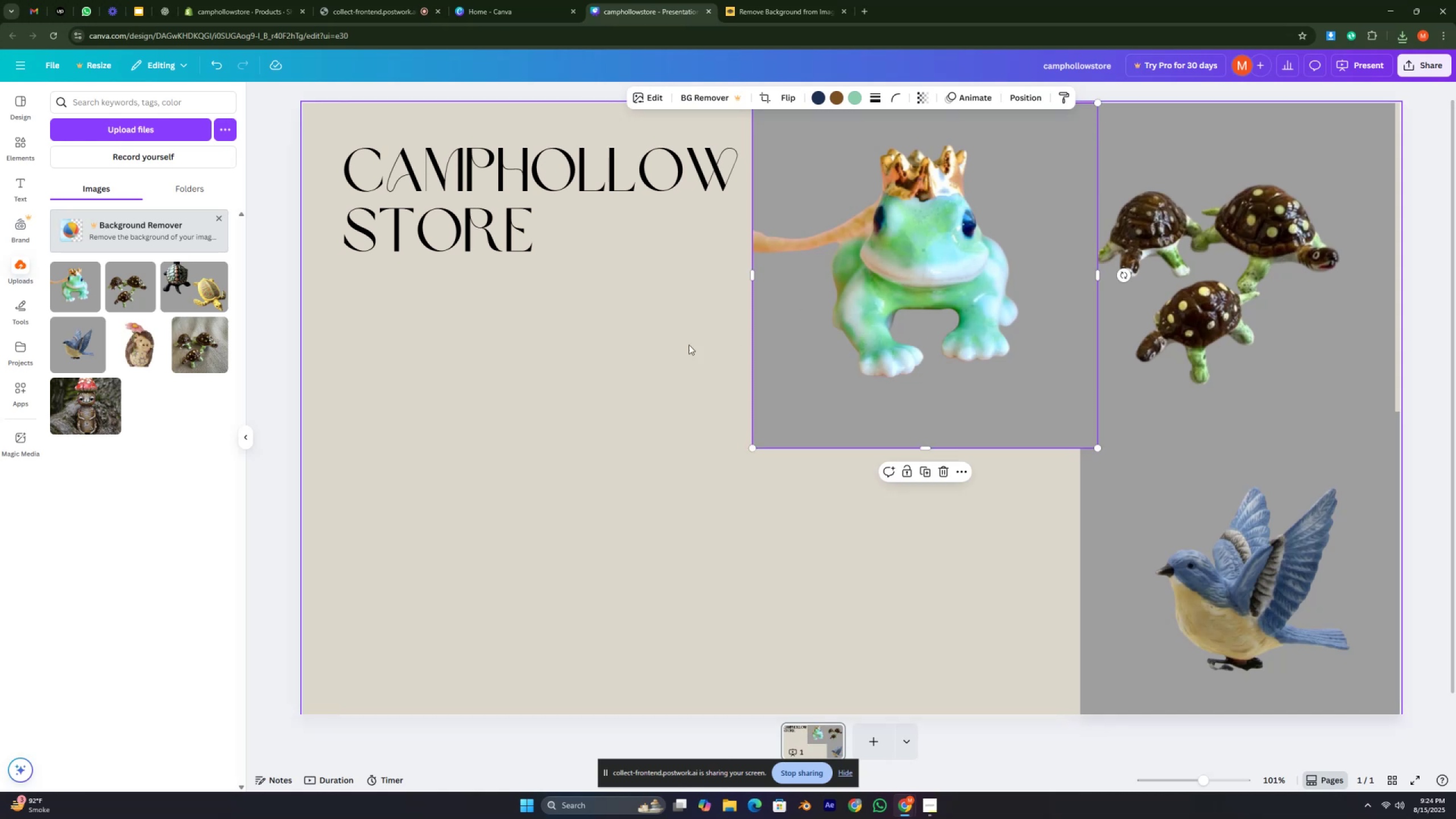 
left_click([647, 354])
 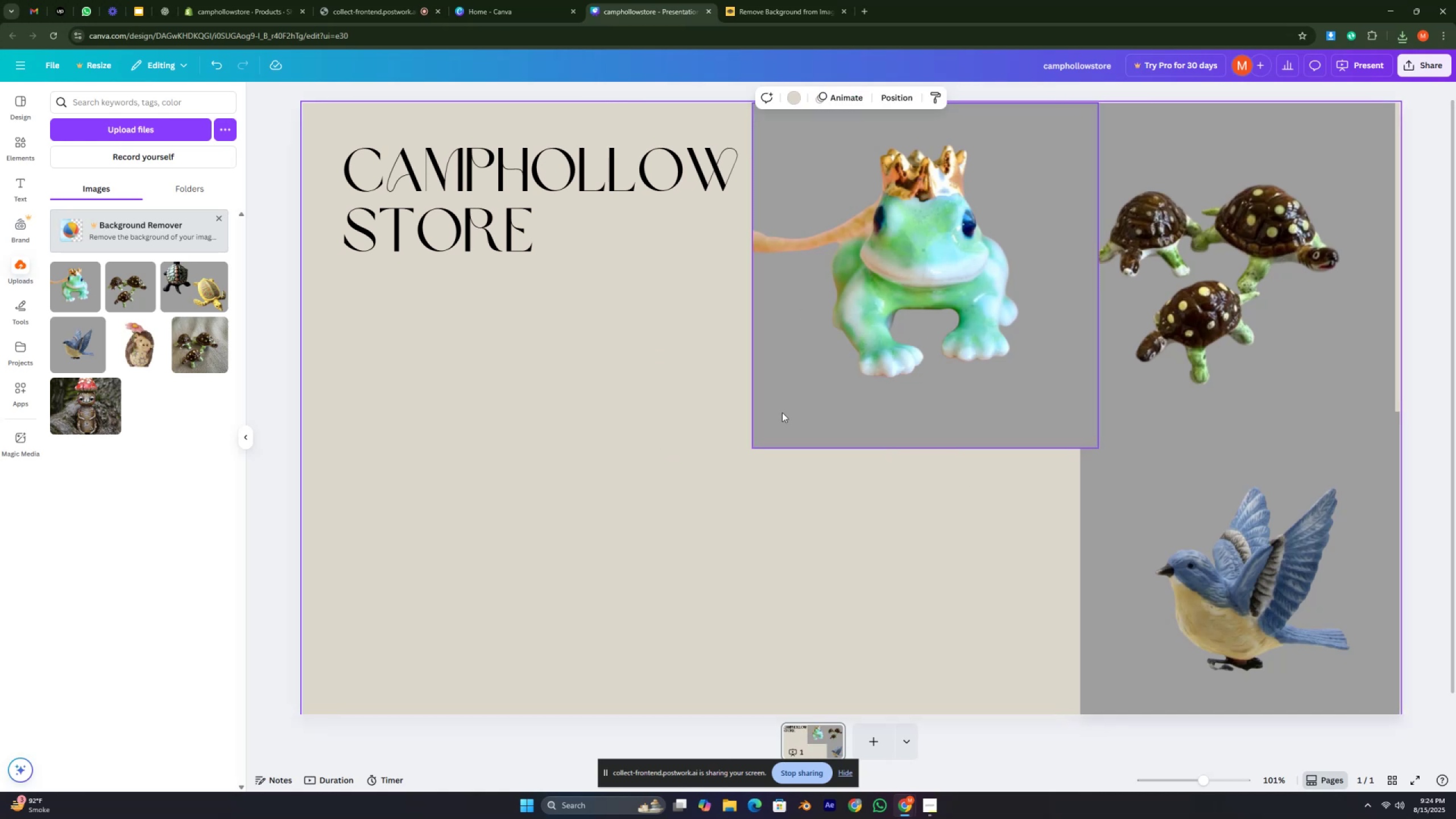 
left_click_drag(start_coordinate=[818, 397], to_coordinate=[808, 390])
 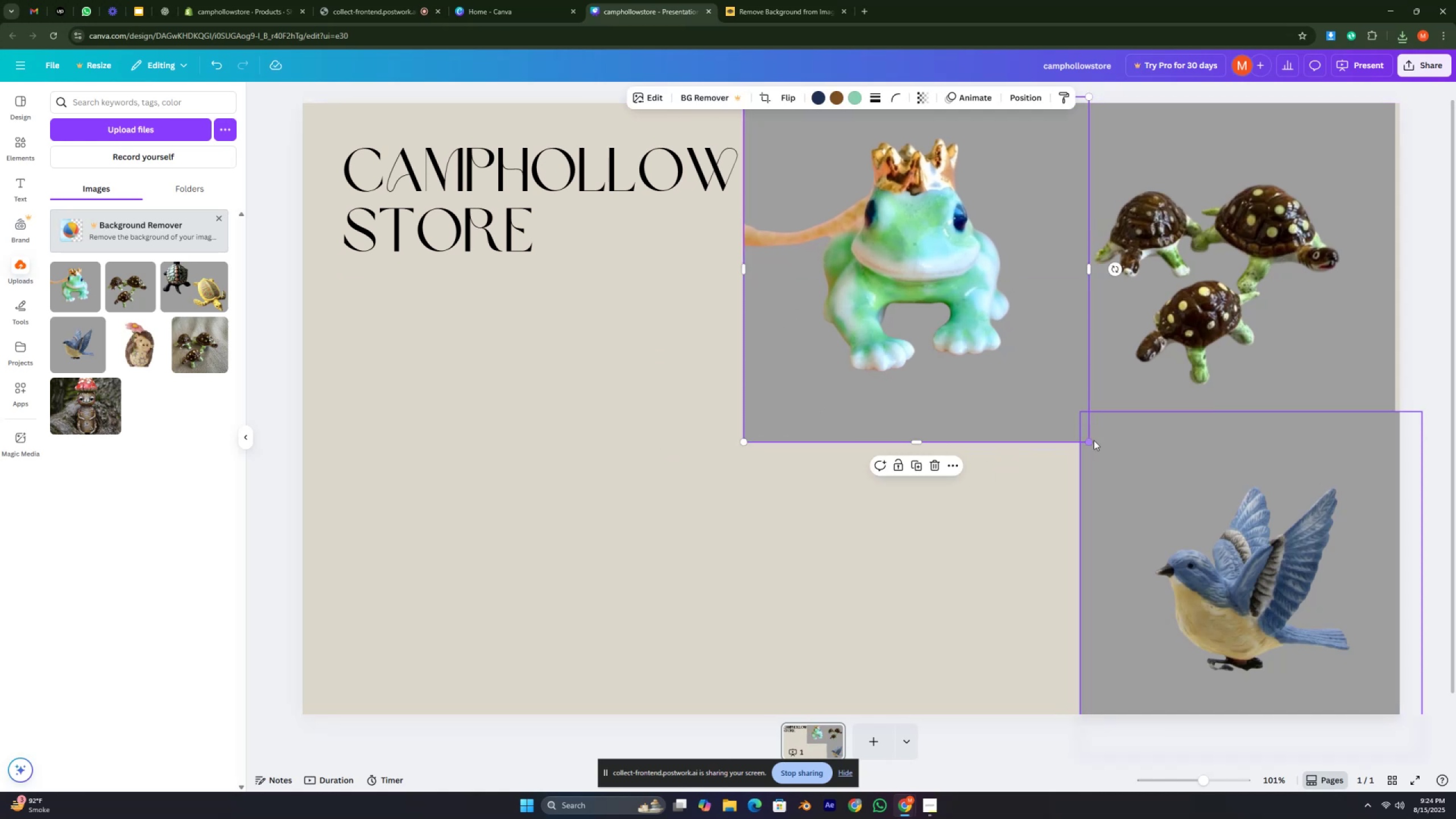 
left_click([1094, 440])
 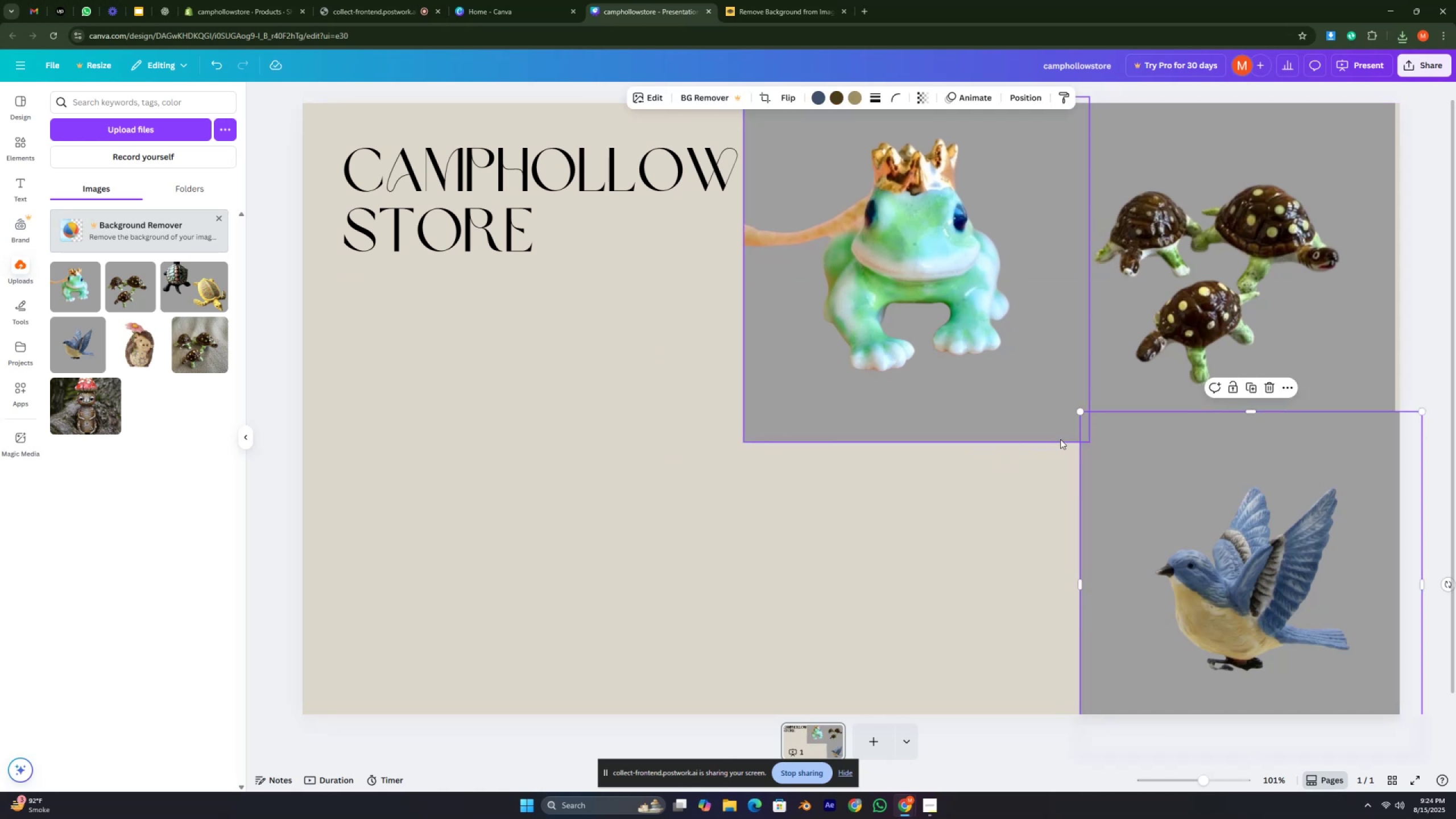 
left_click([1060, 439])
 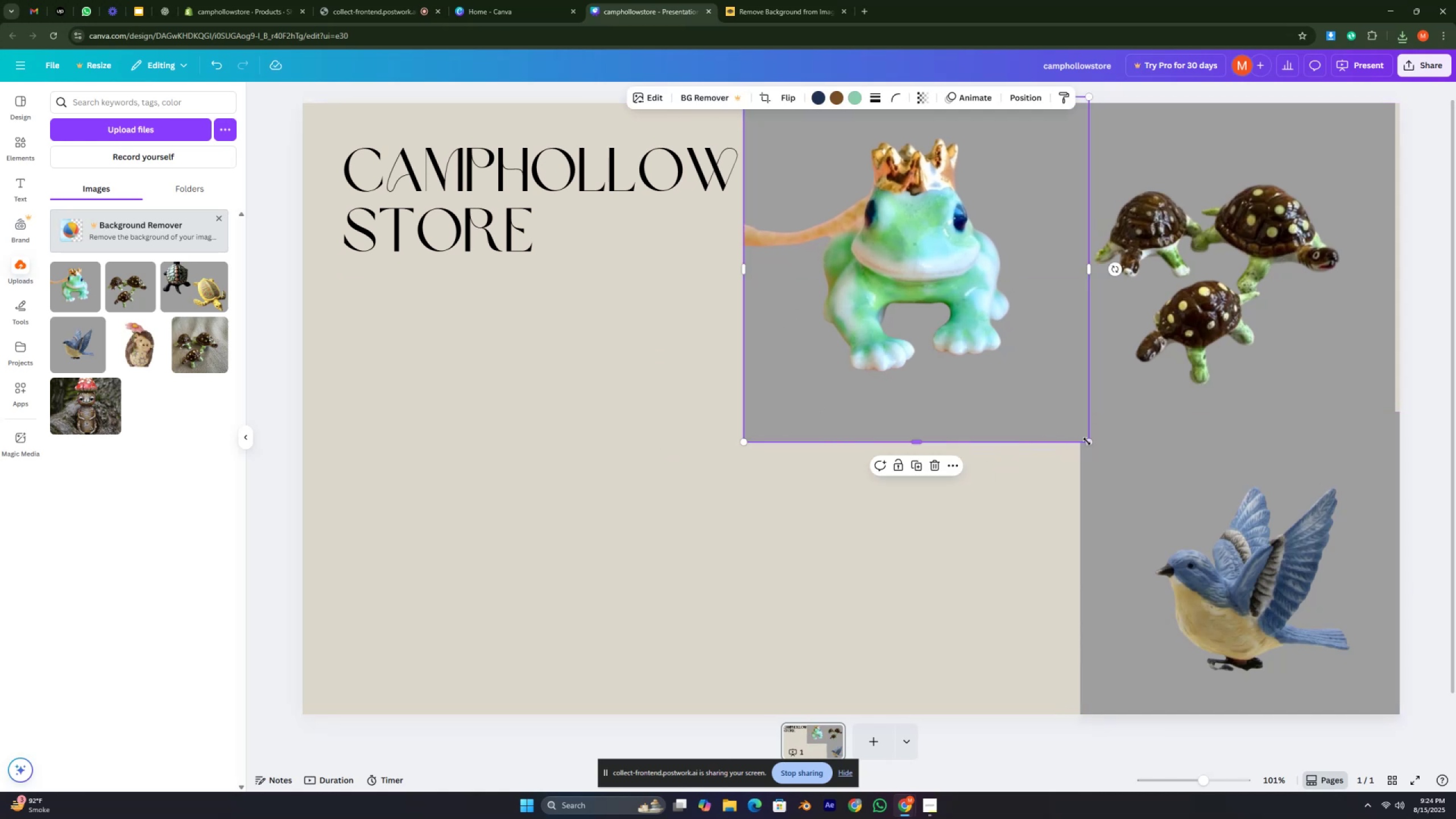 
left_click_drag(start_coordinate=[1088, 441], to_coordinate=[1069, 453])
 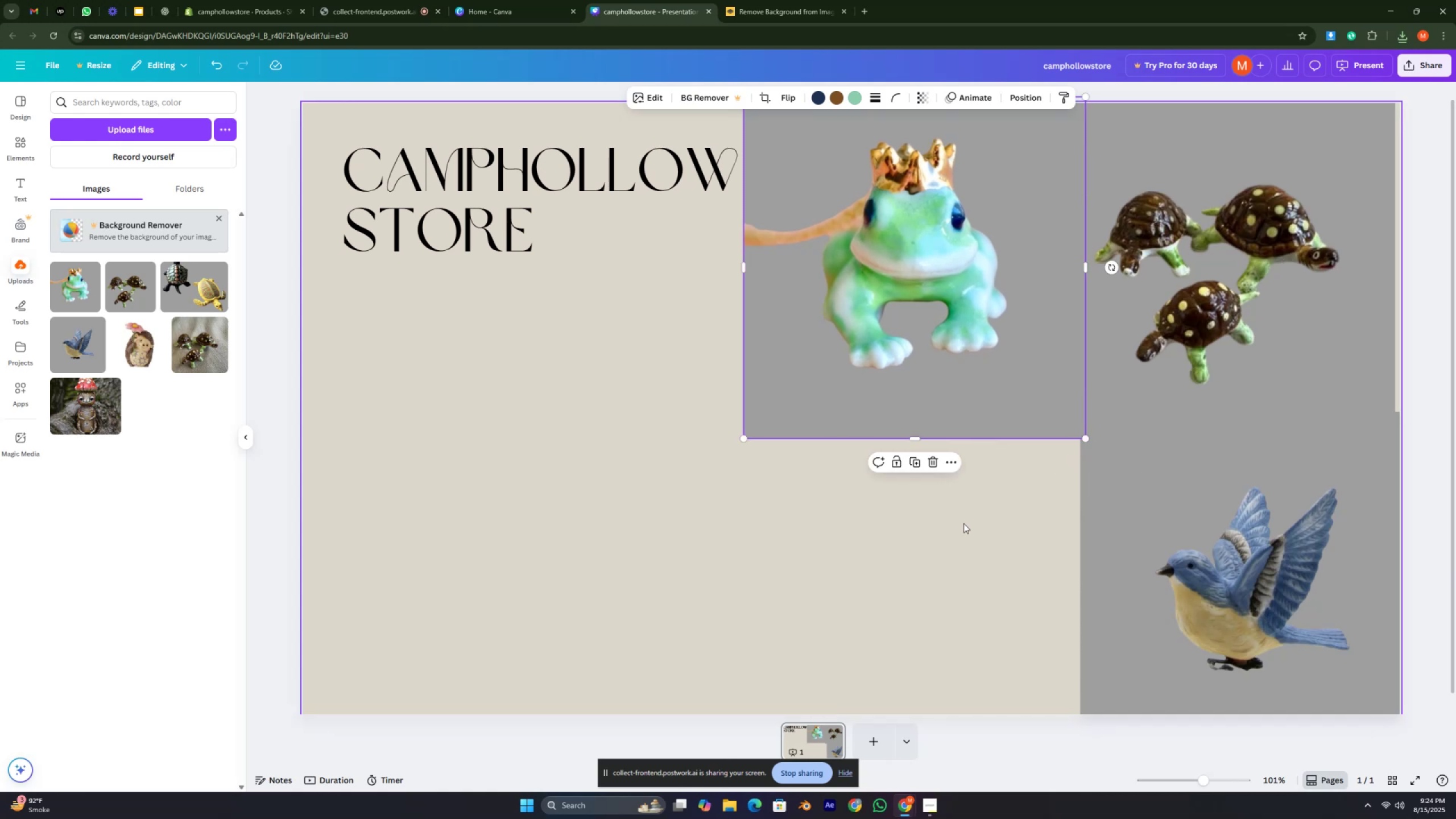 
left_click([963, 524])
 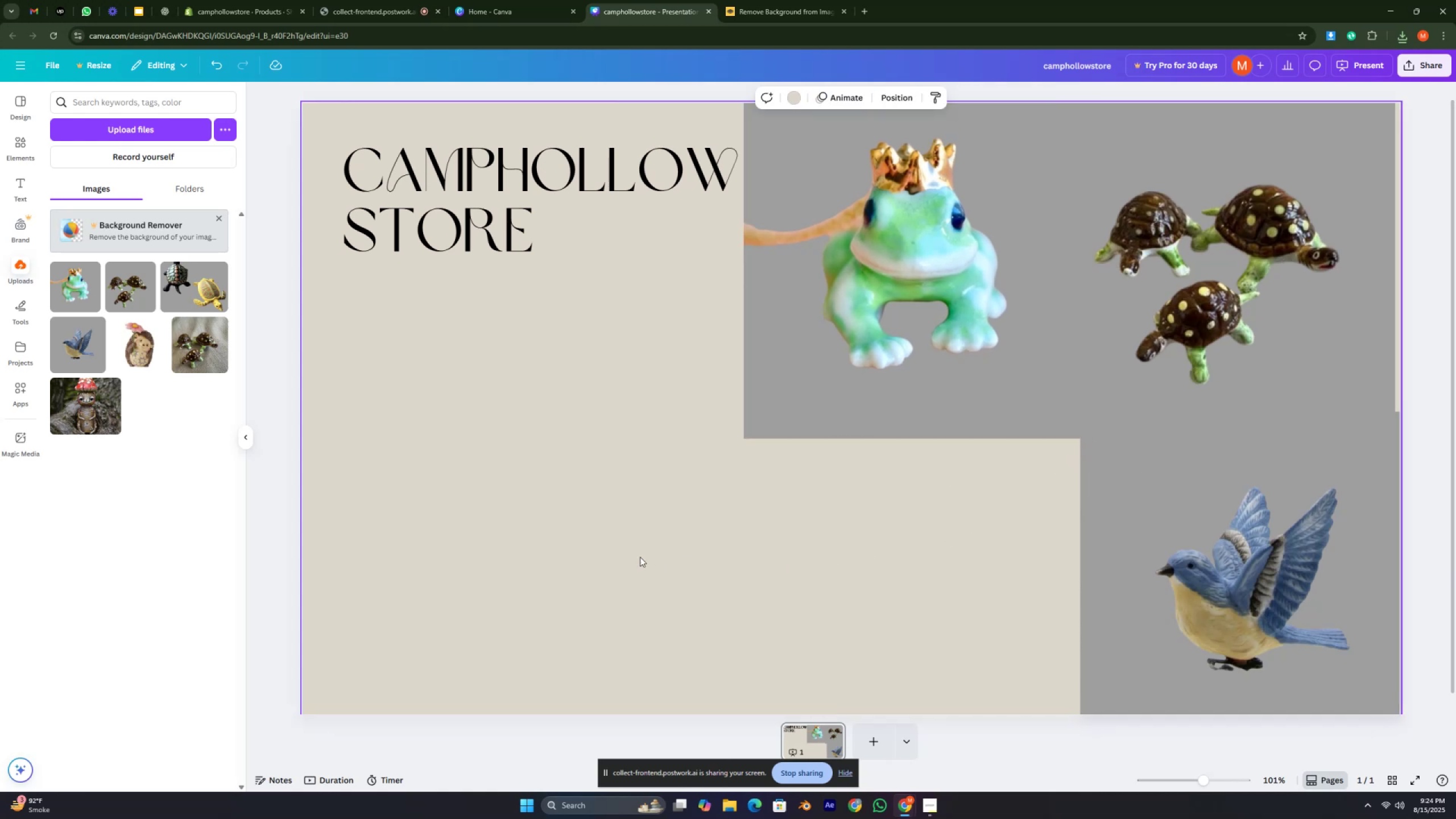 
scroll: coordinate [611, 508], scroll_direction: none, amount: 0.0
 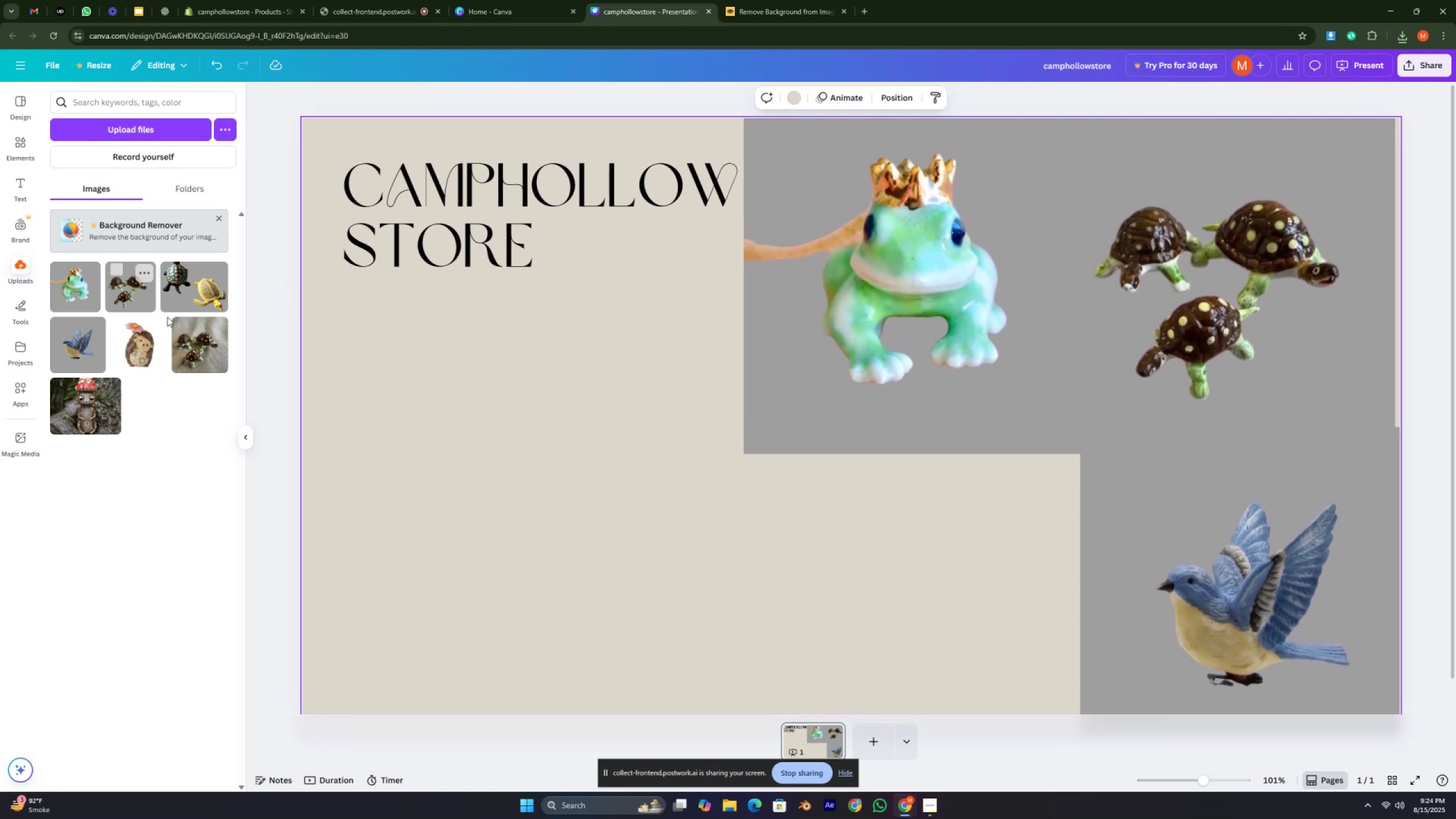 
wait(7.44)
 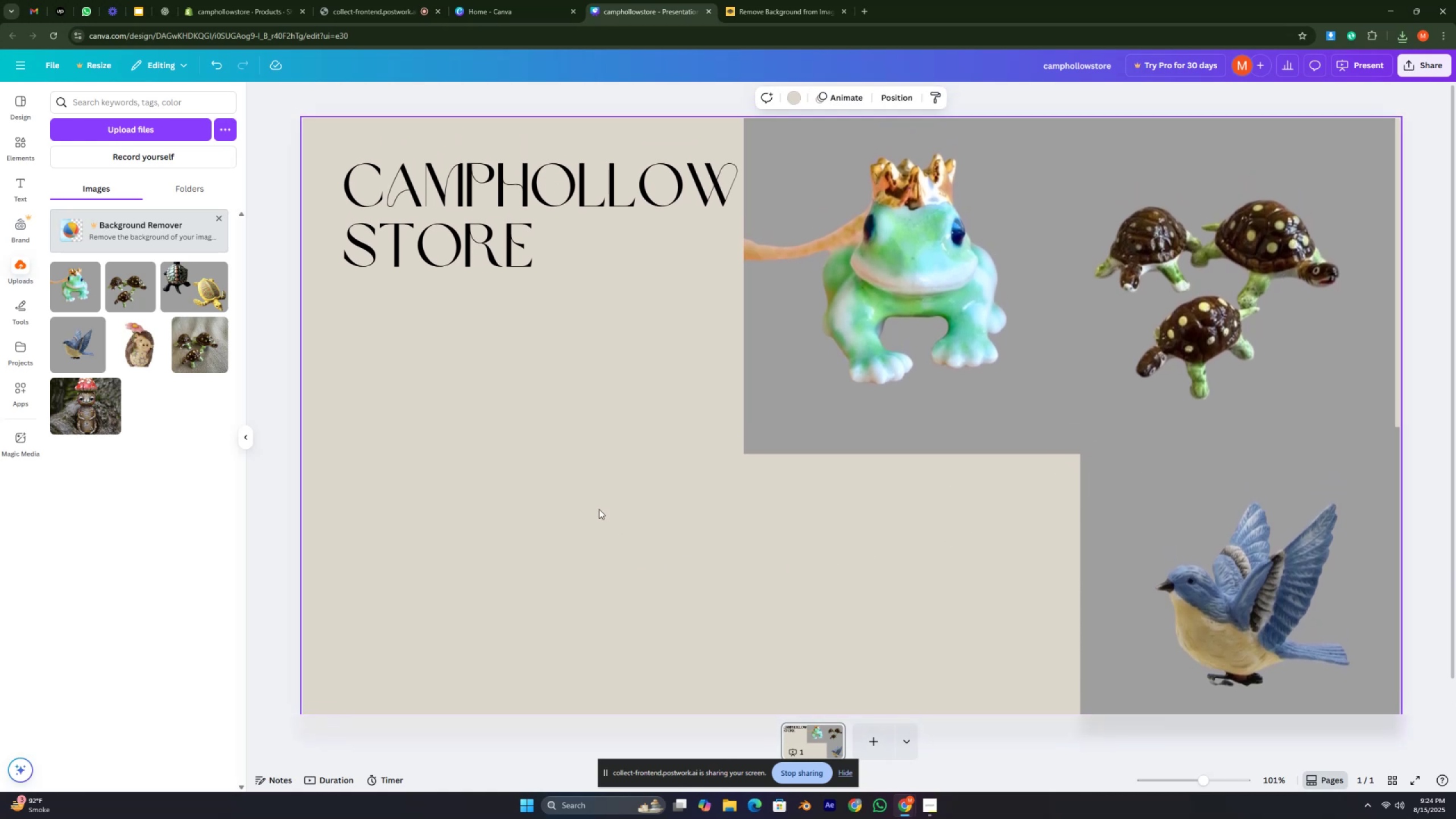 
left_click([156, 133])
 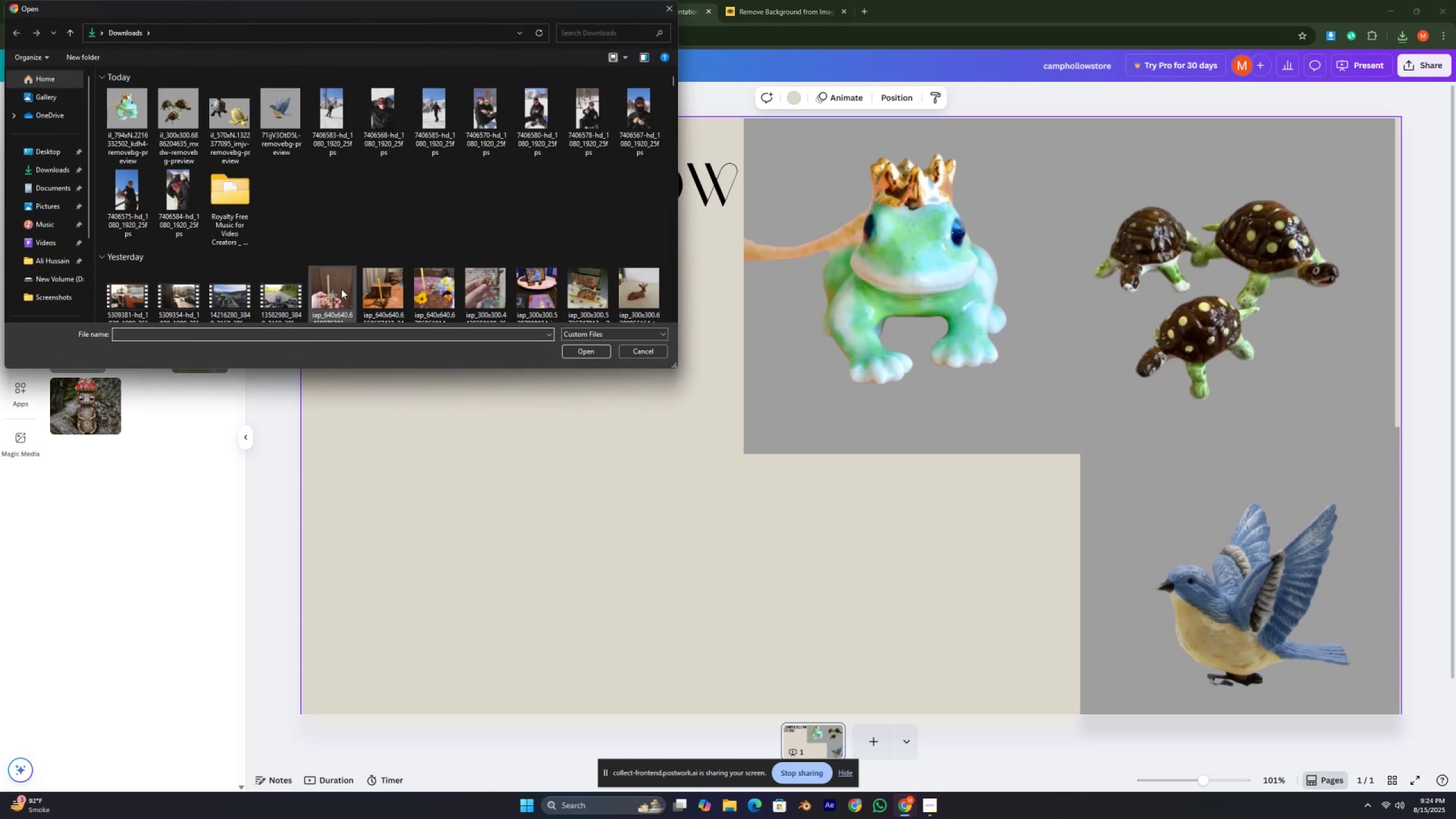 
scroll: coordinate [329, 274], scroll_direction: down, amount: 6.0
 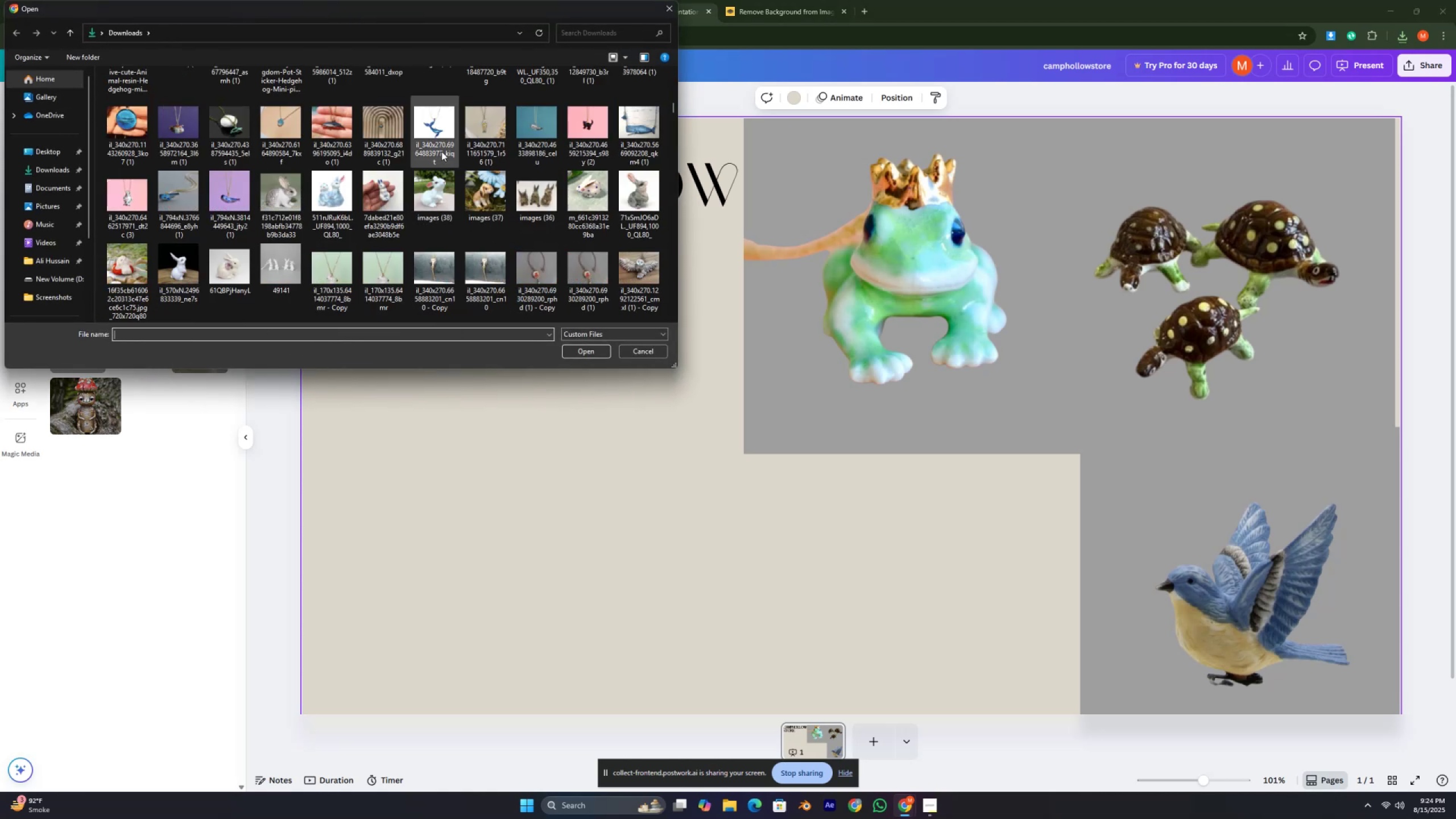 
left_click([437, 121])
 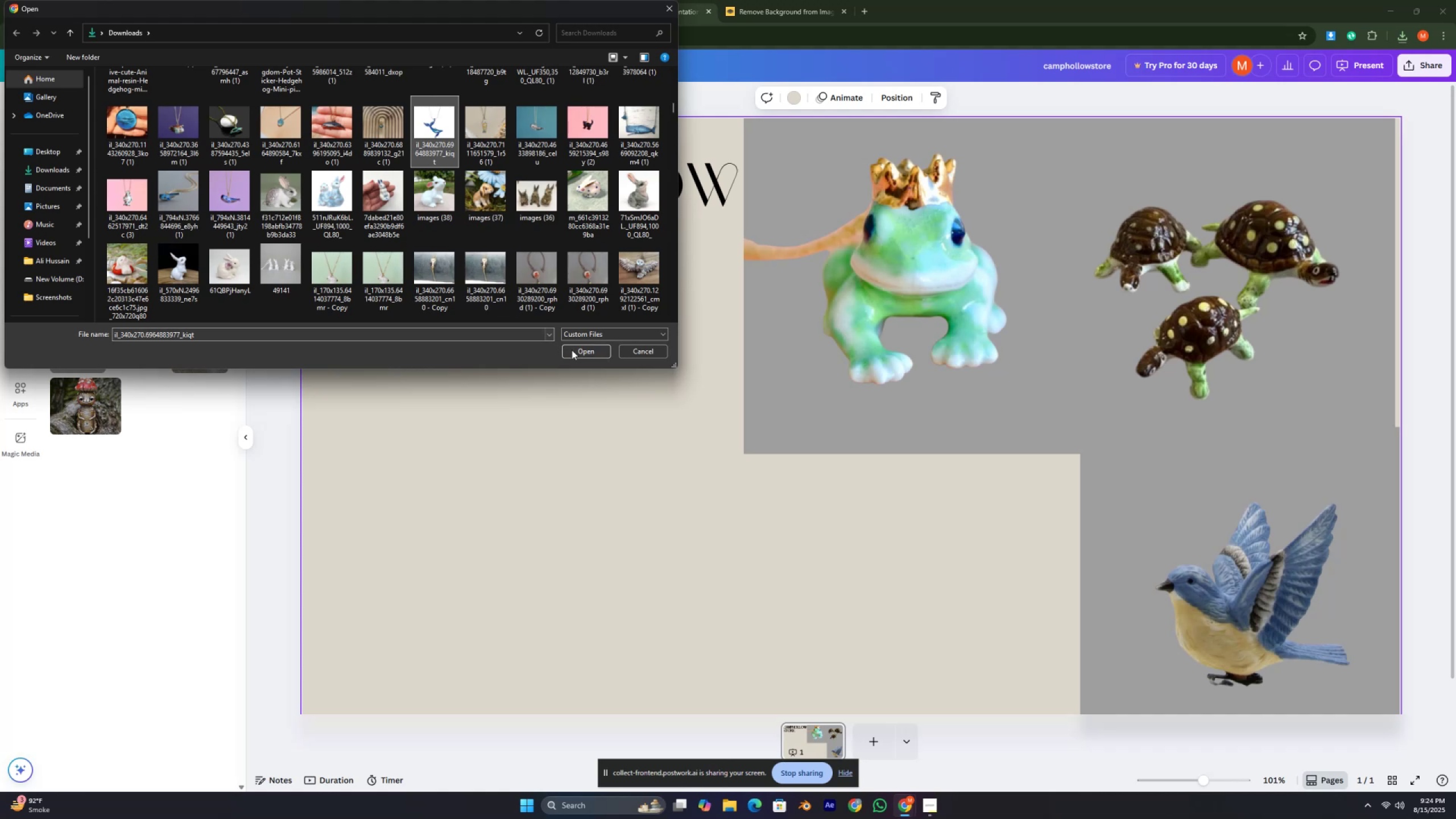 
left_click([577, 351])
 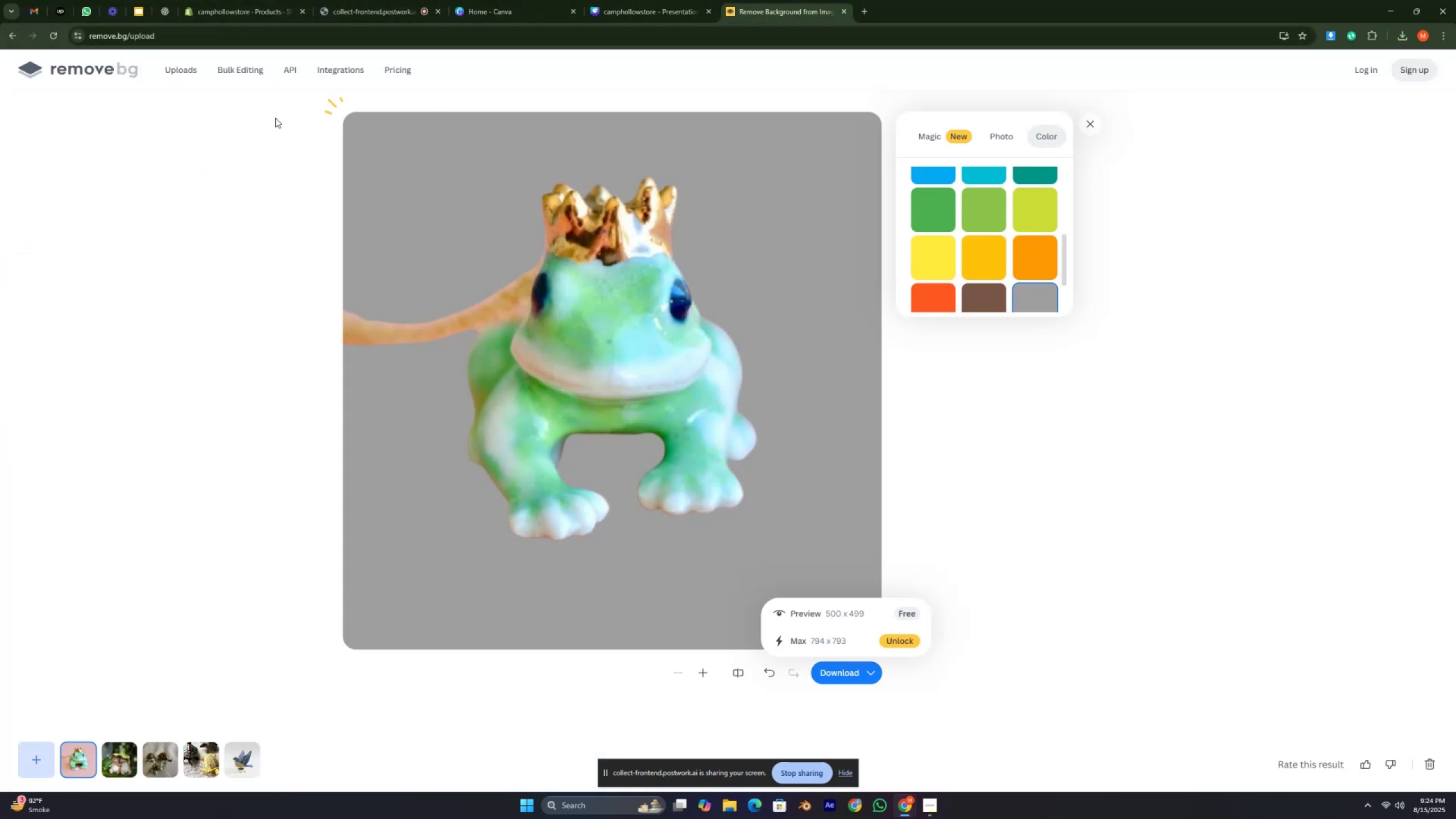 
left_click([61, 70])
 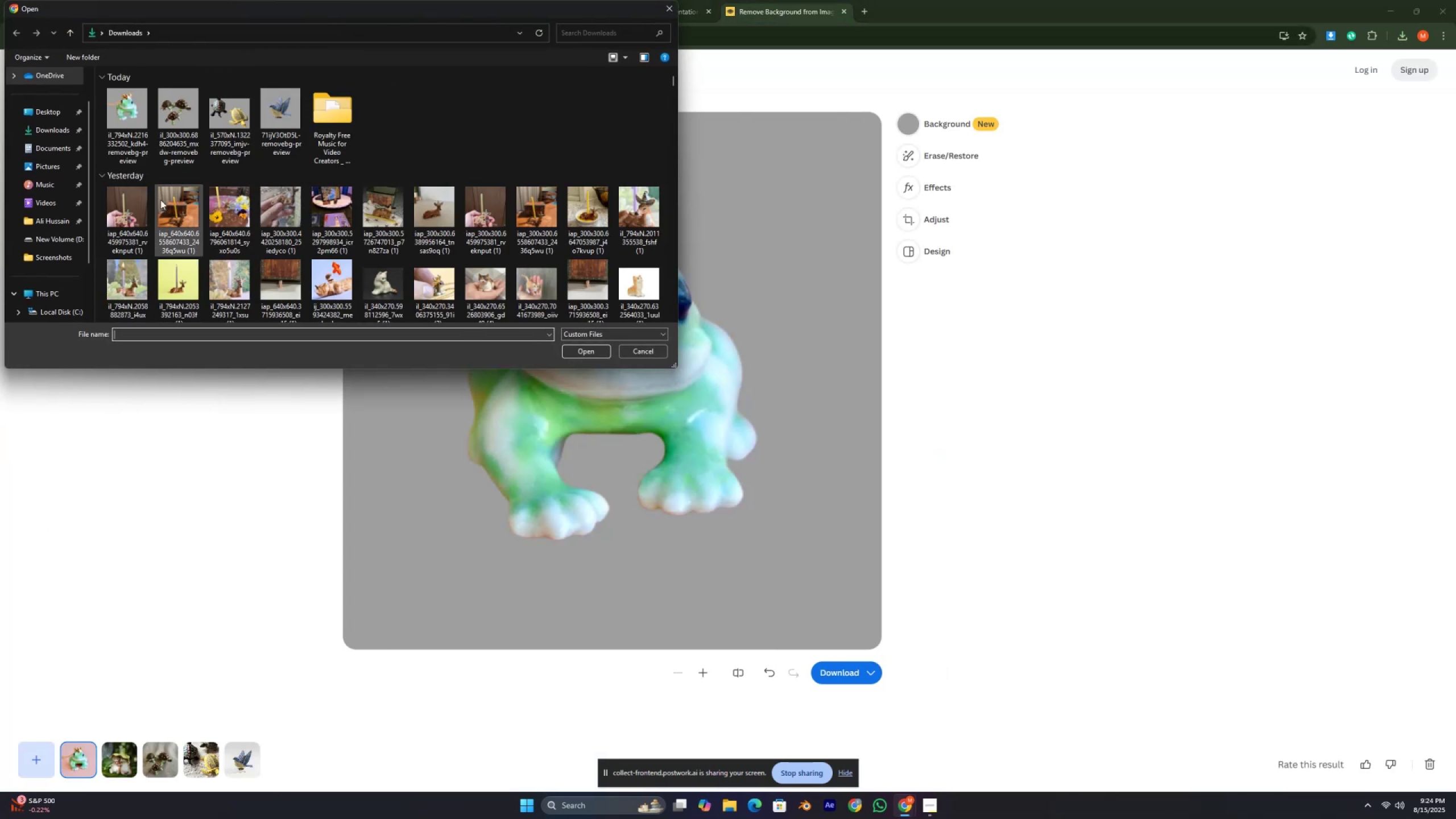 
scroll: coordinate [400, 245], scroll_direction: down, amount: 4.0
 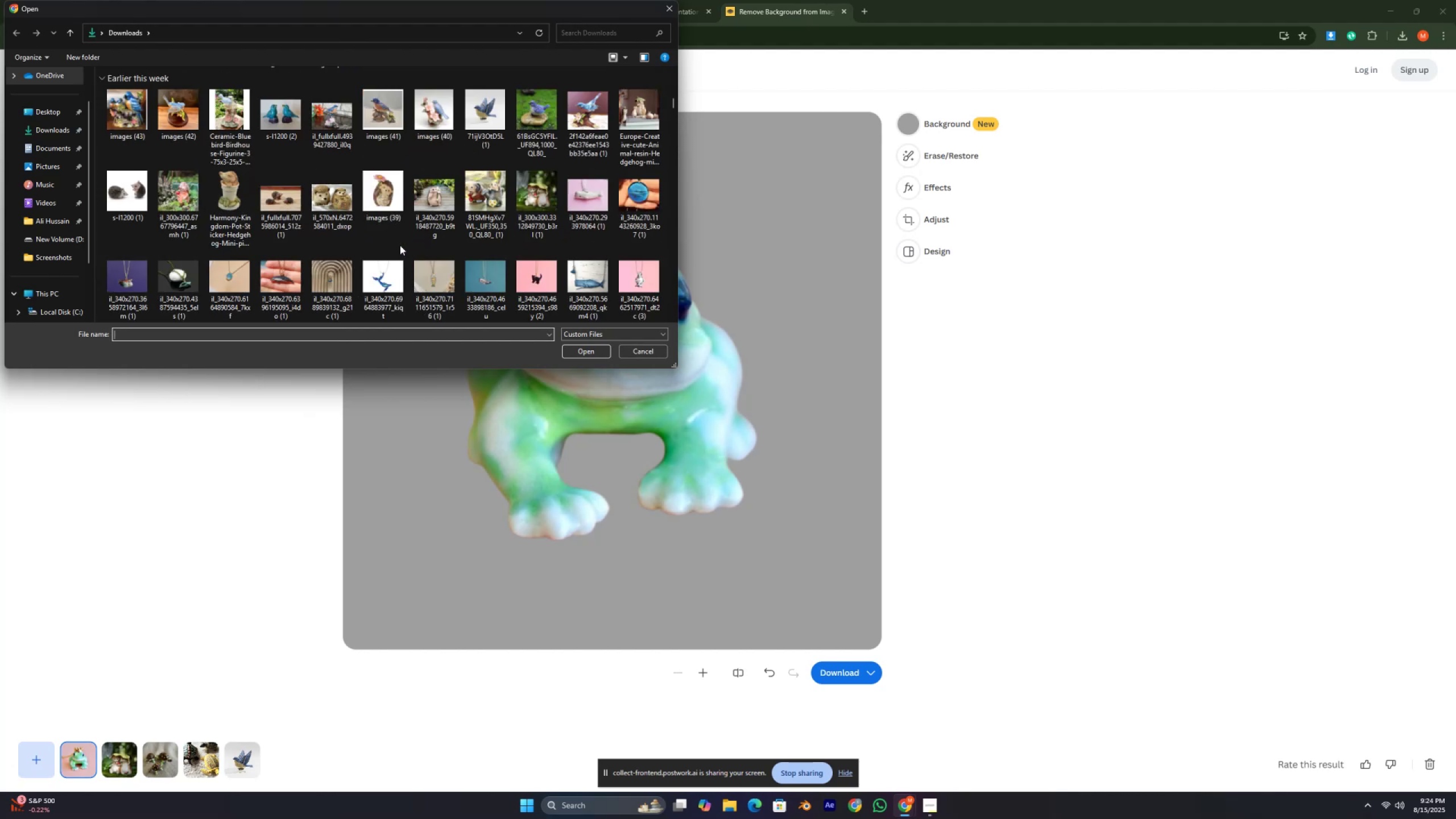 
left_click([387, 275])
 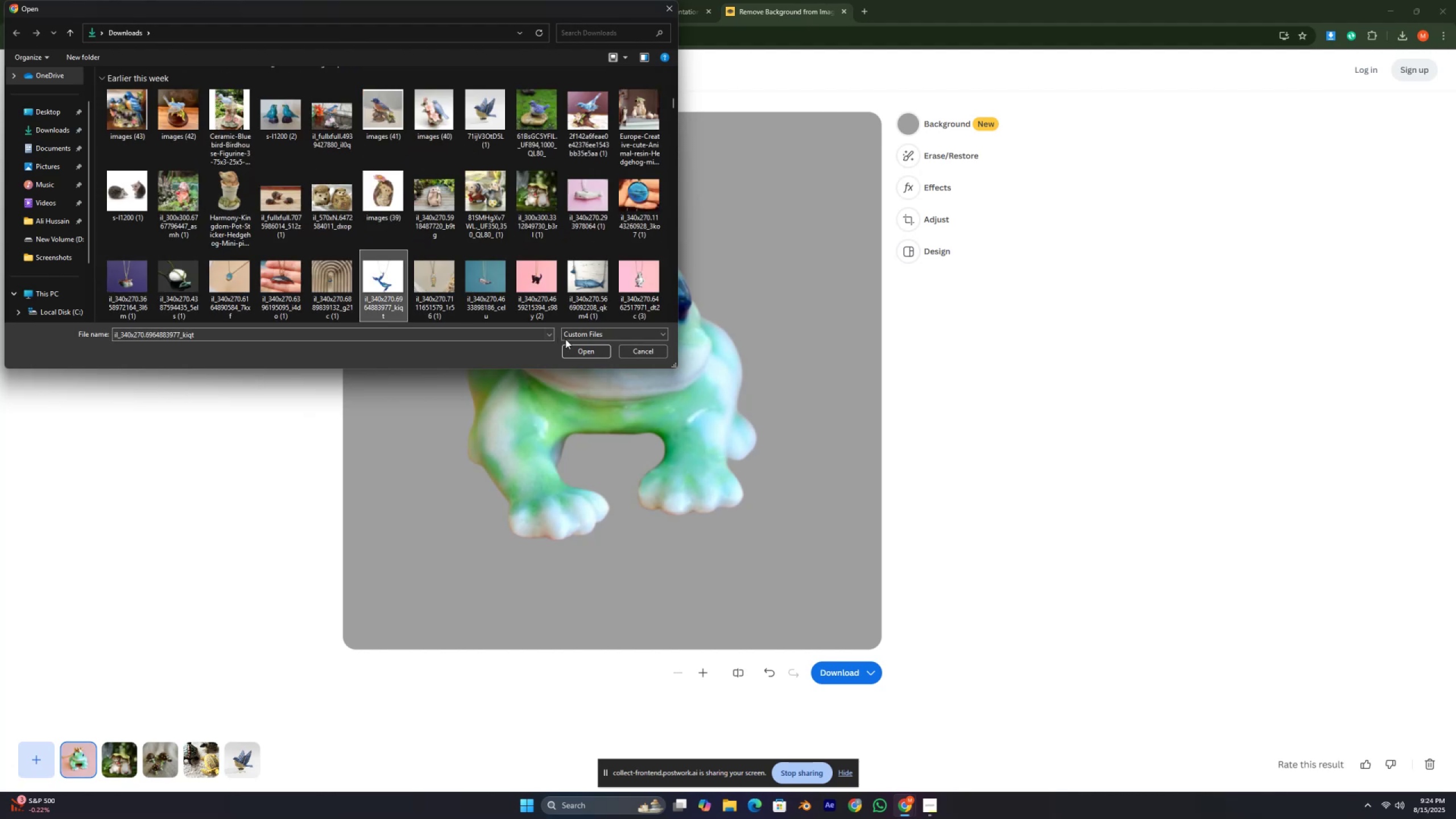 
left_click([579, 349])
 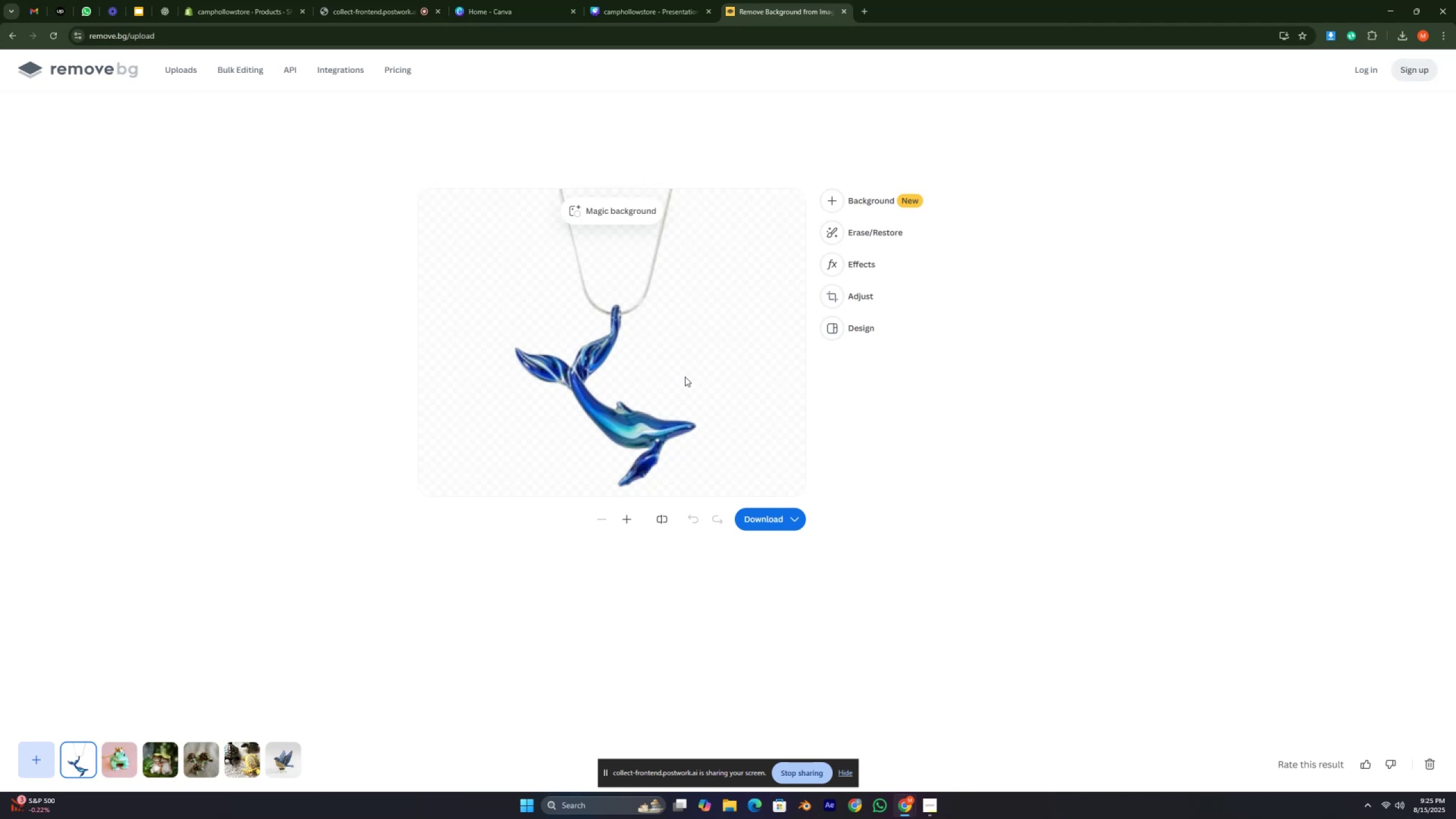 
wait(19.95)
 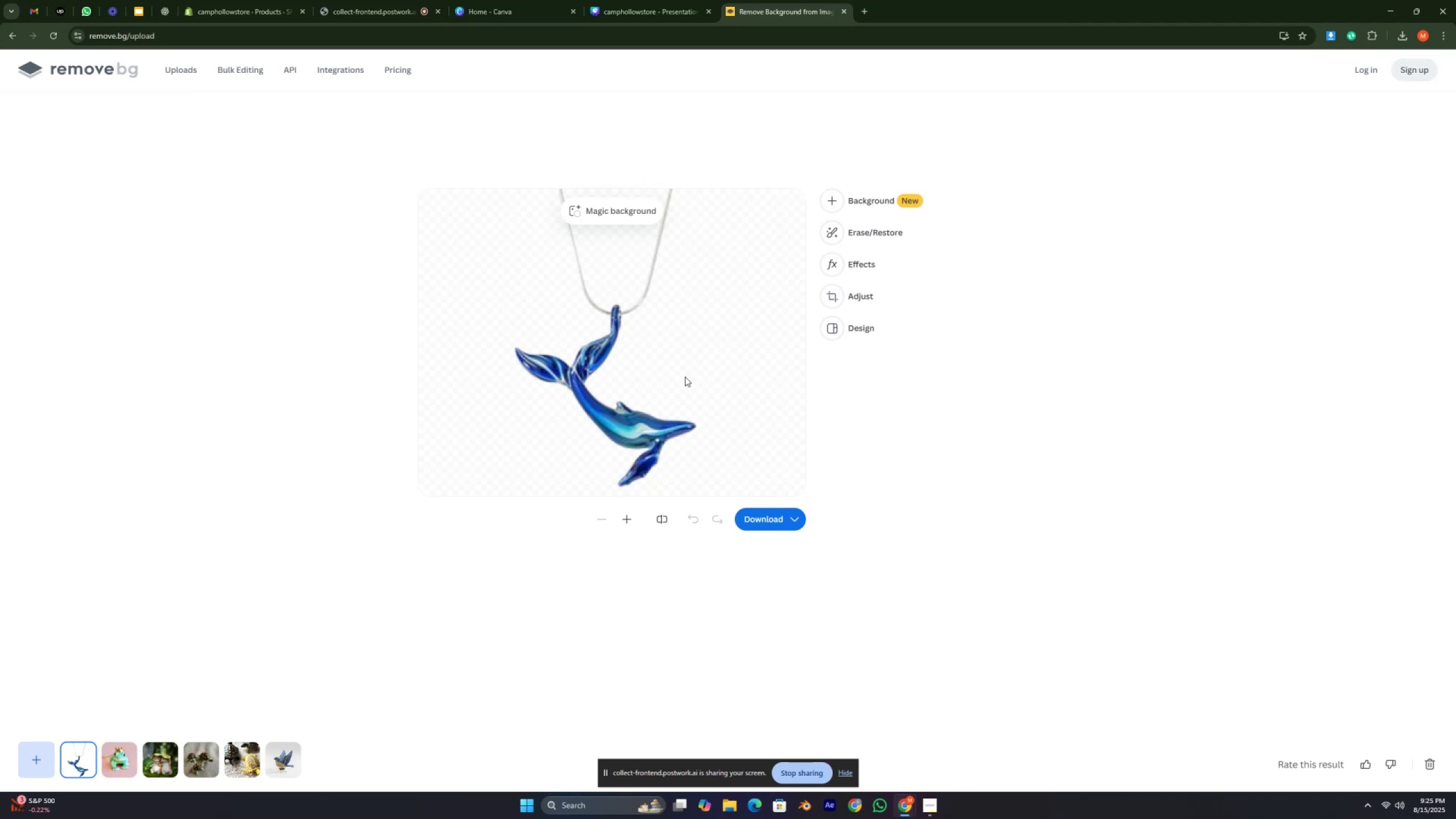 
left_click([872, 196])
 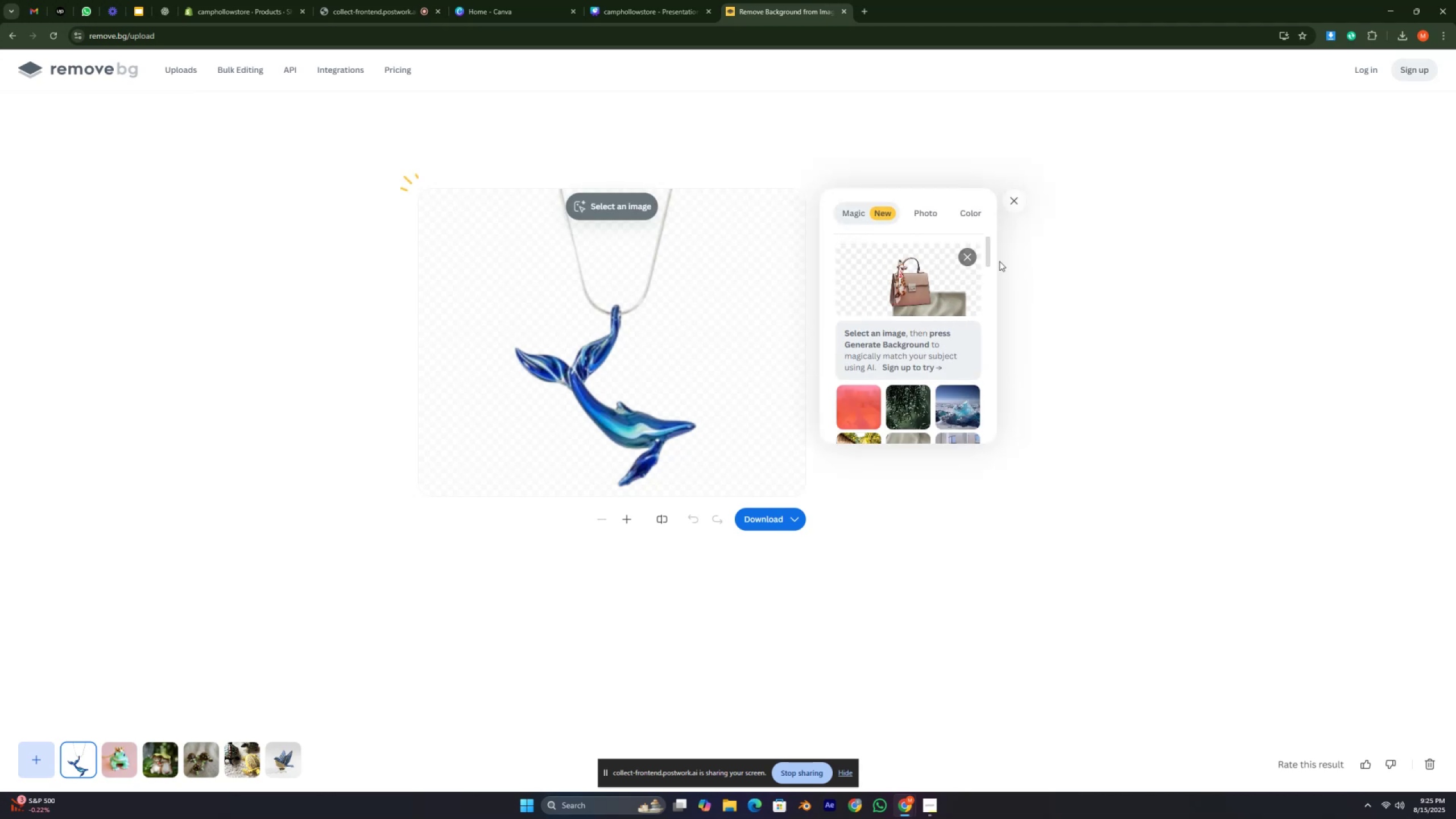 
left_click([969, 214])
 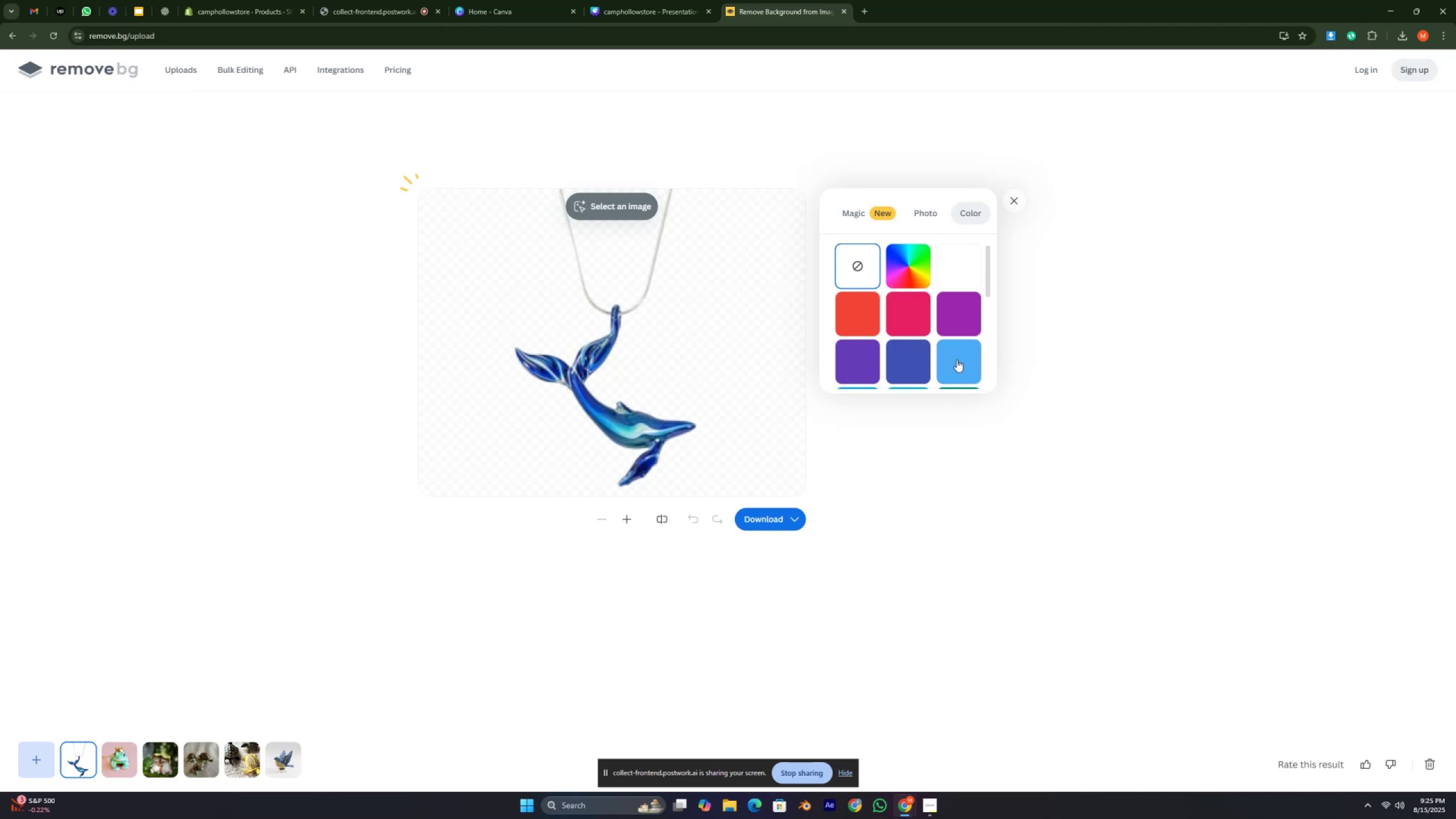 
scroll: coordinate [933, 355], scroll_direction: down, amount: 4.0
 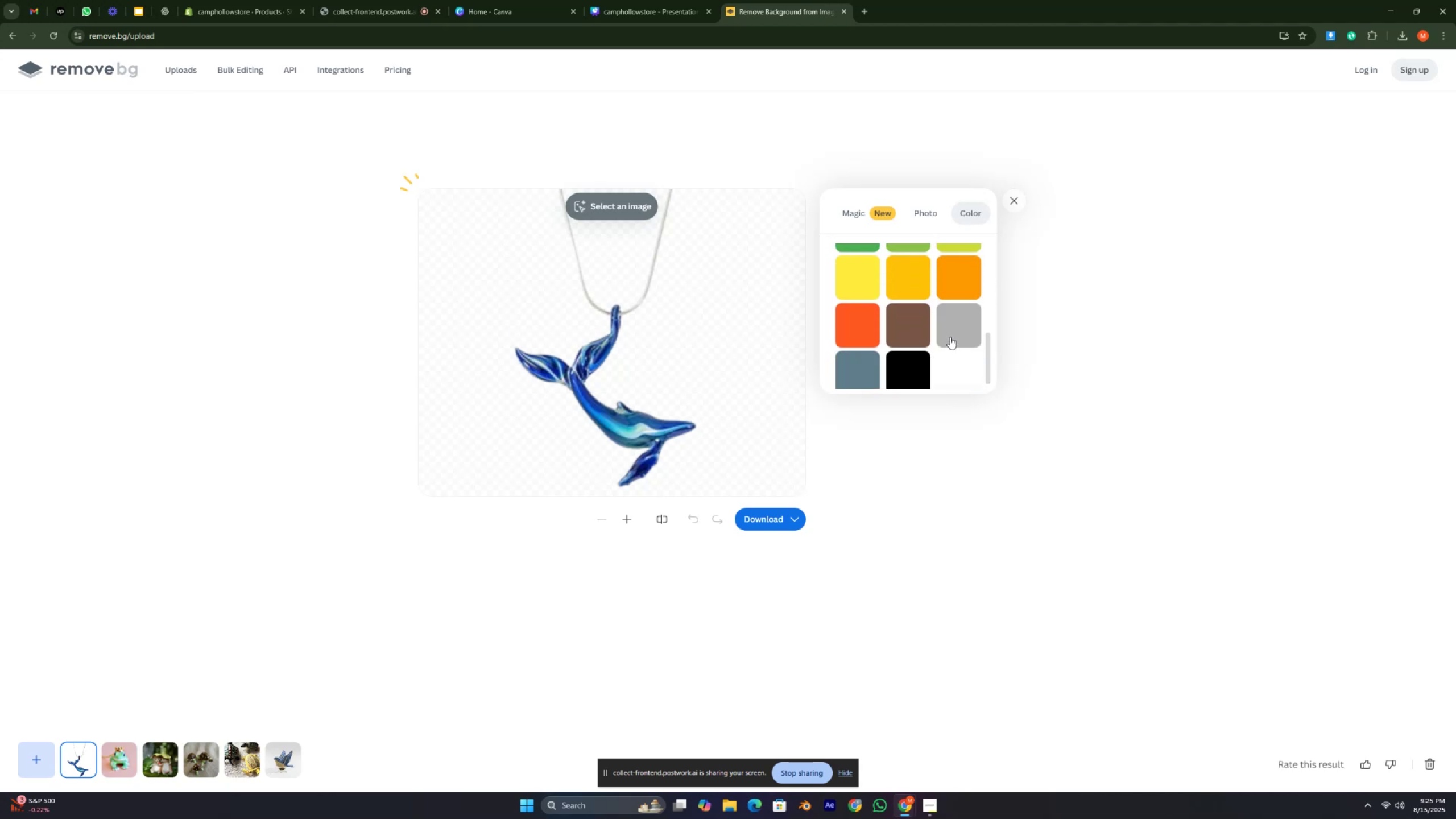 
left_click([952, 324])
 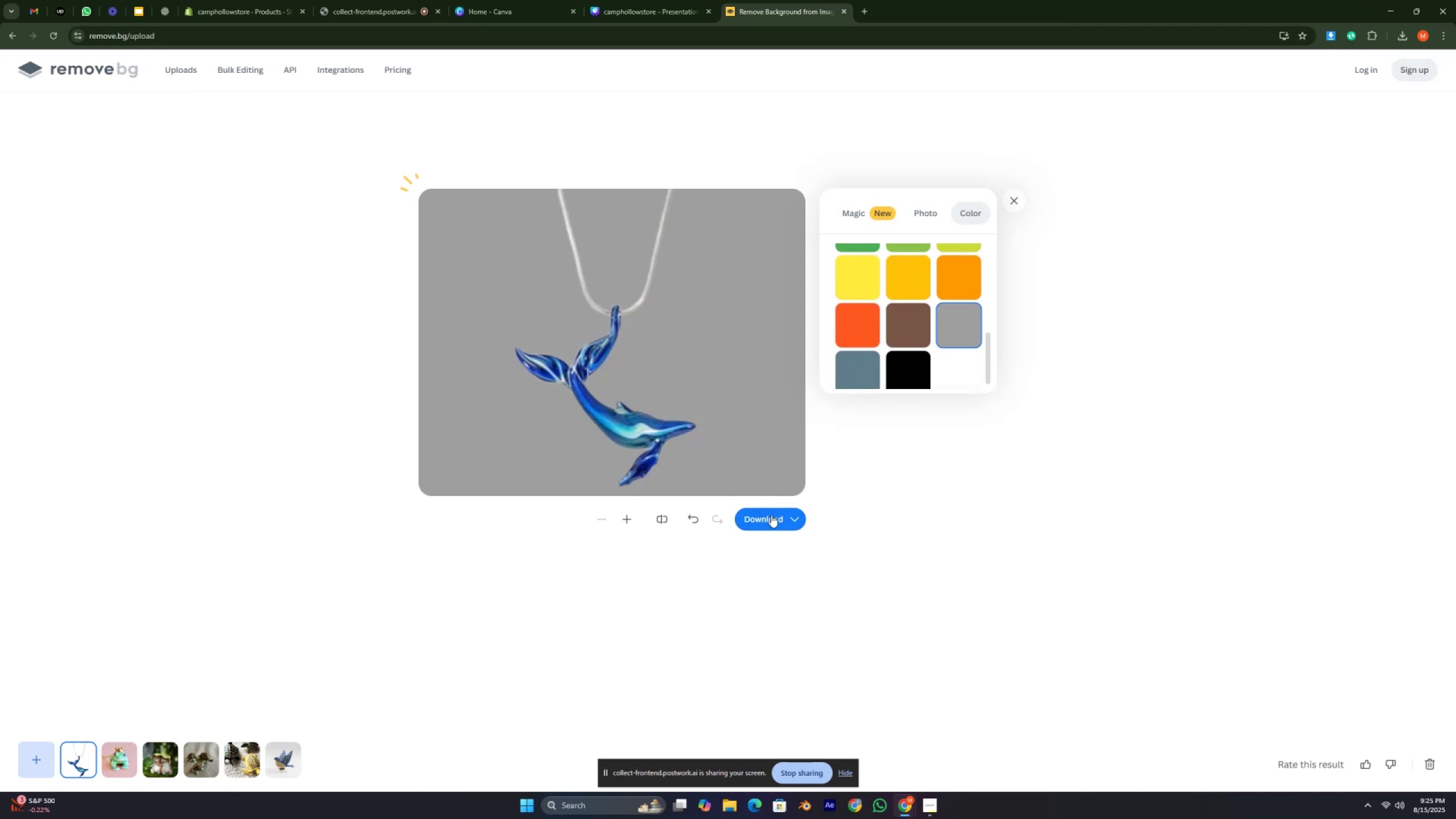 
left_click([771, 515])
 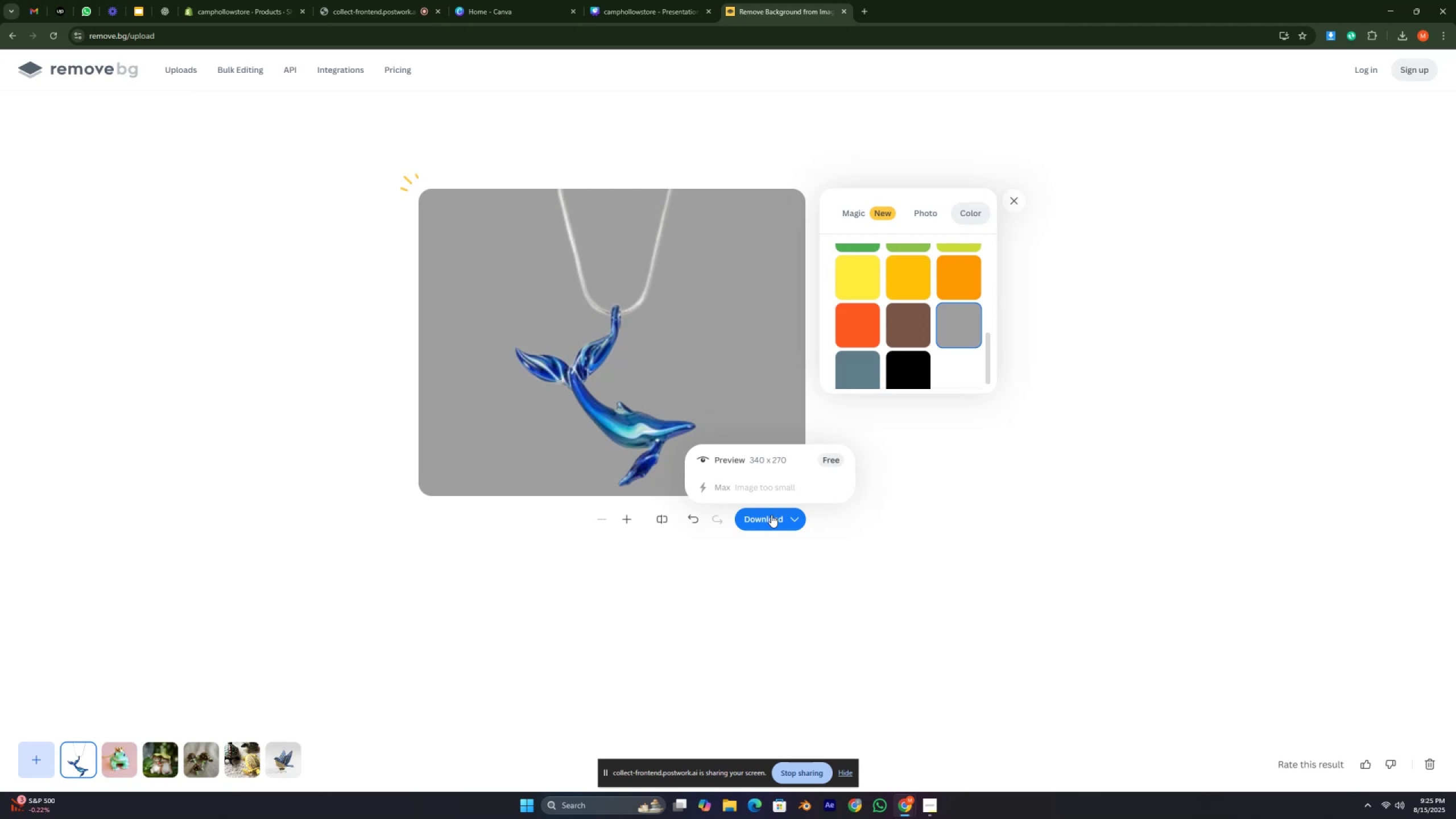 
wait(16.99)
 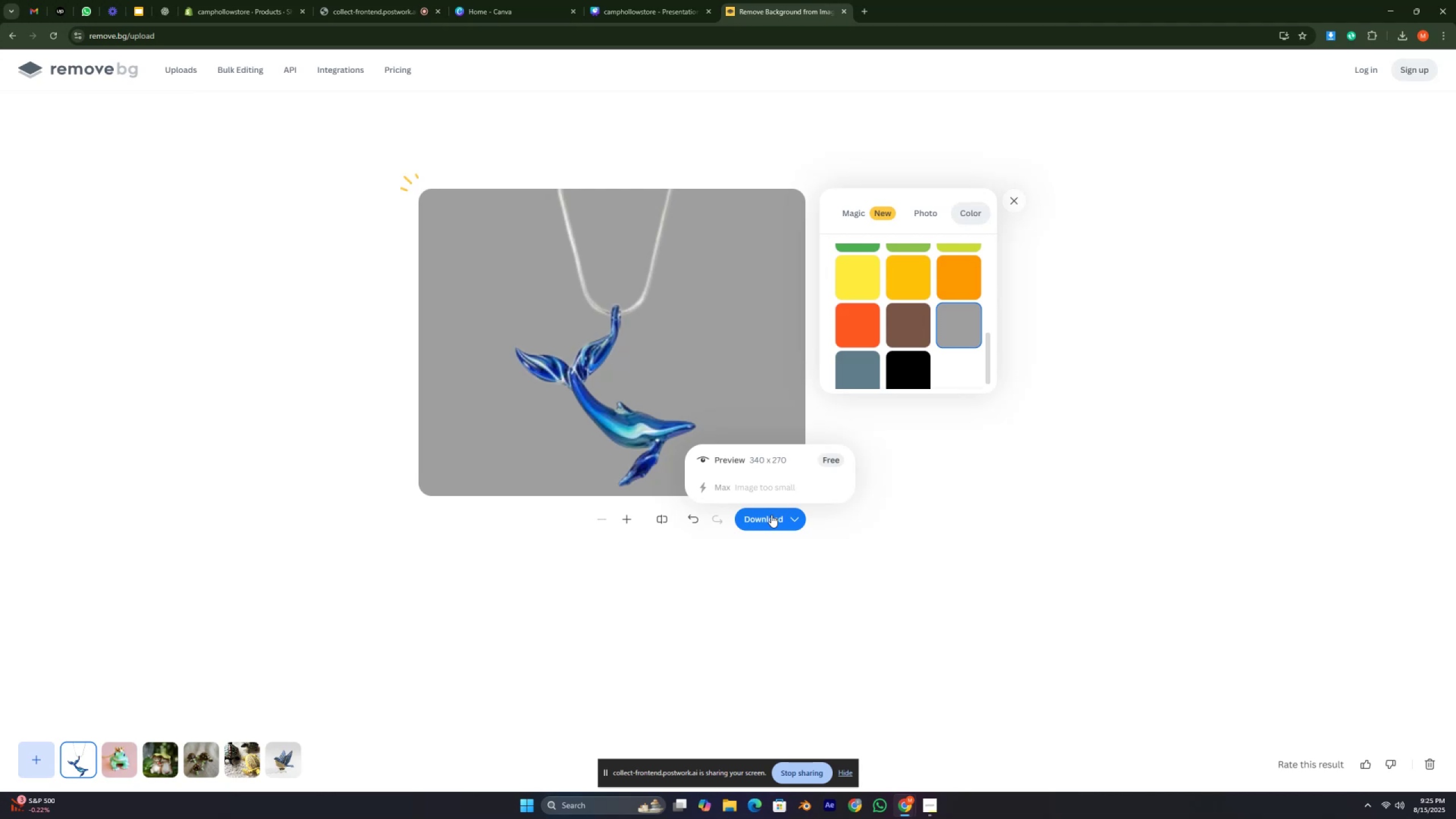 
left_click([771, 515])
 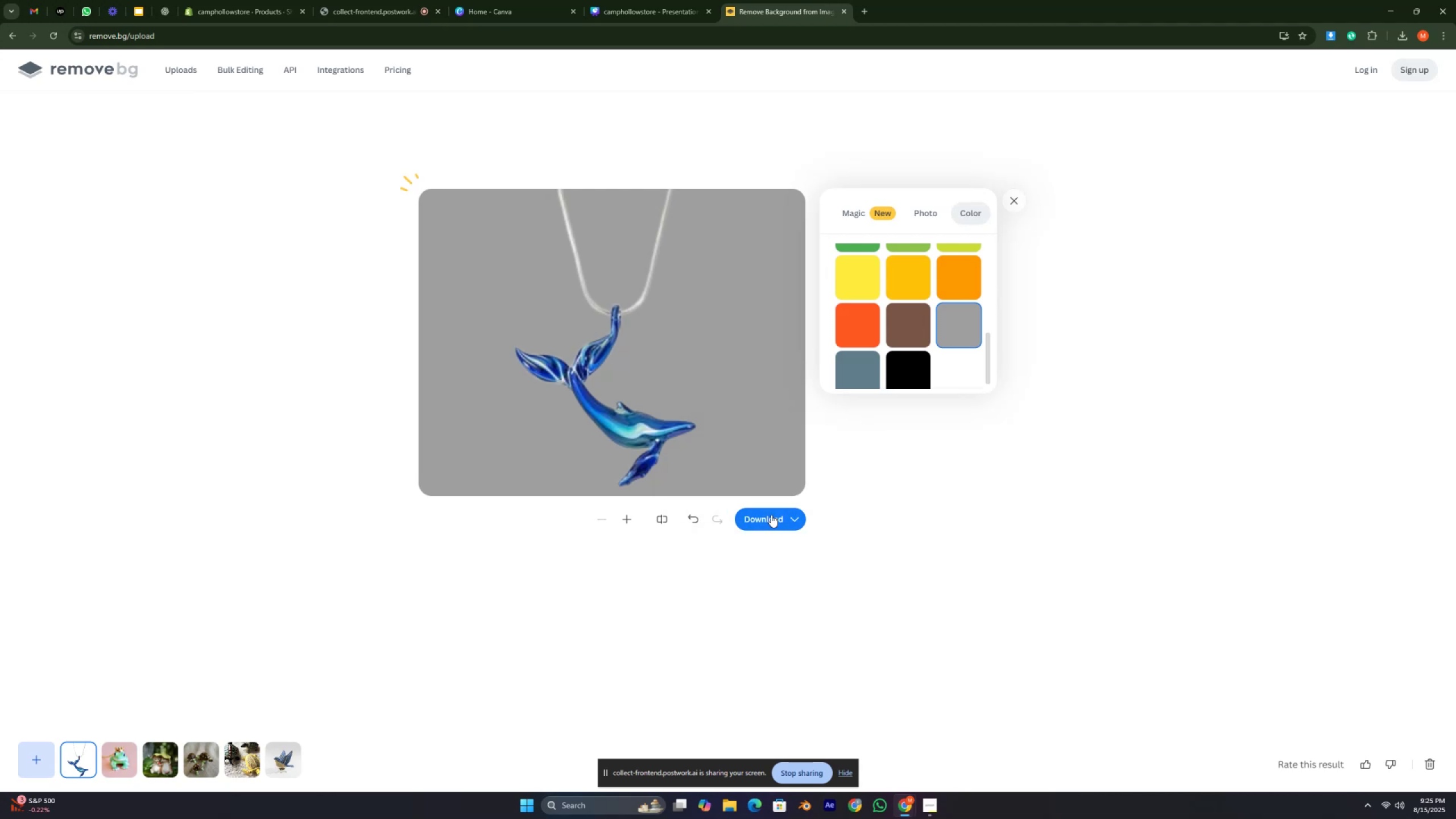 
left_click([771, 515])
 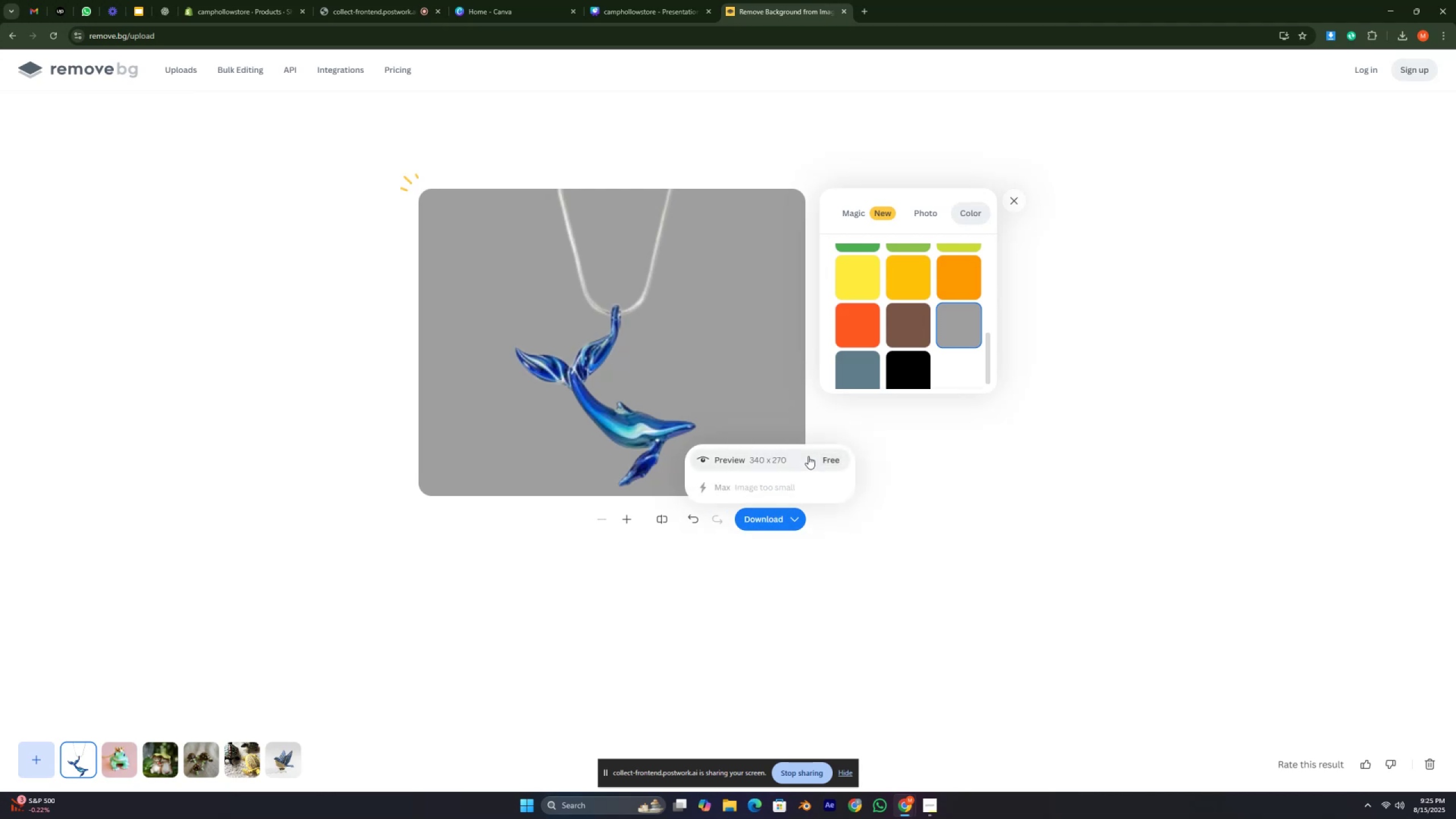 
left_click([808, 456])
 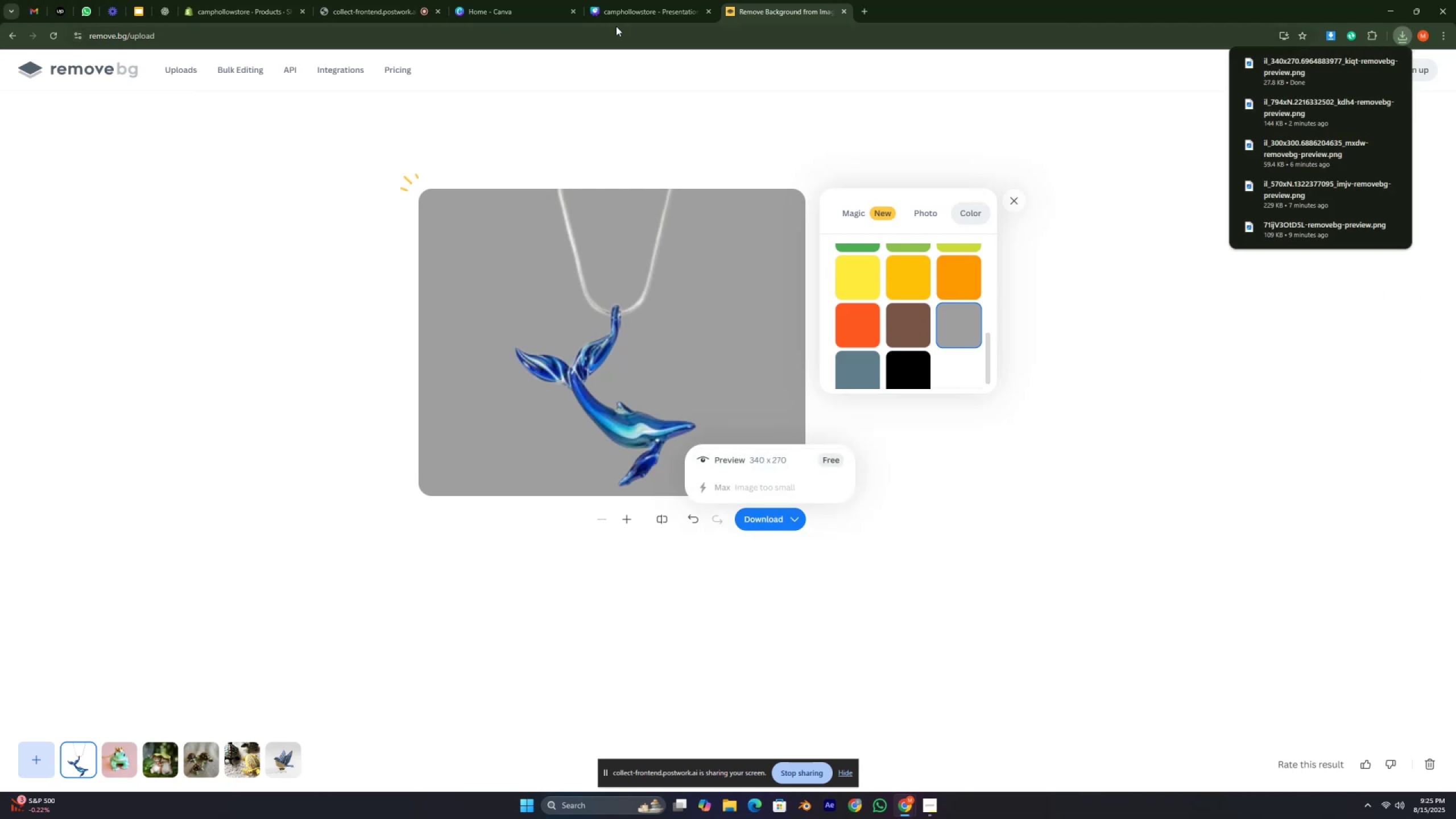 
left_click([625, 11])
 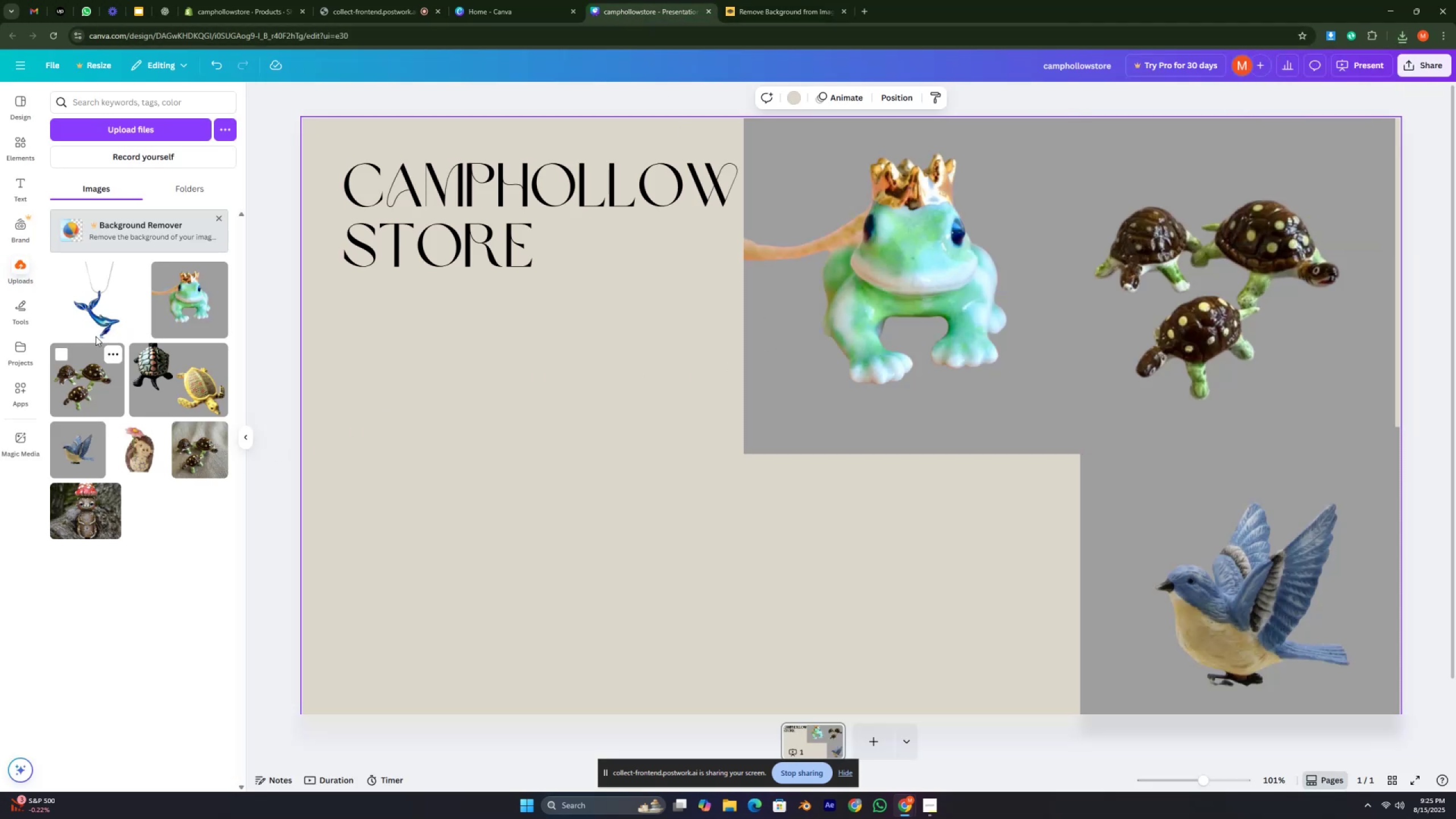 
left_click([81, 288])
 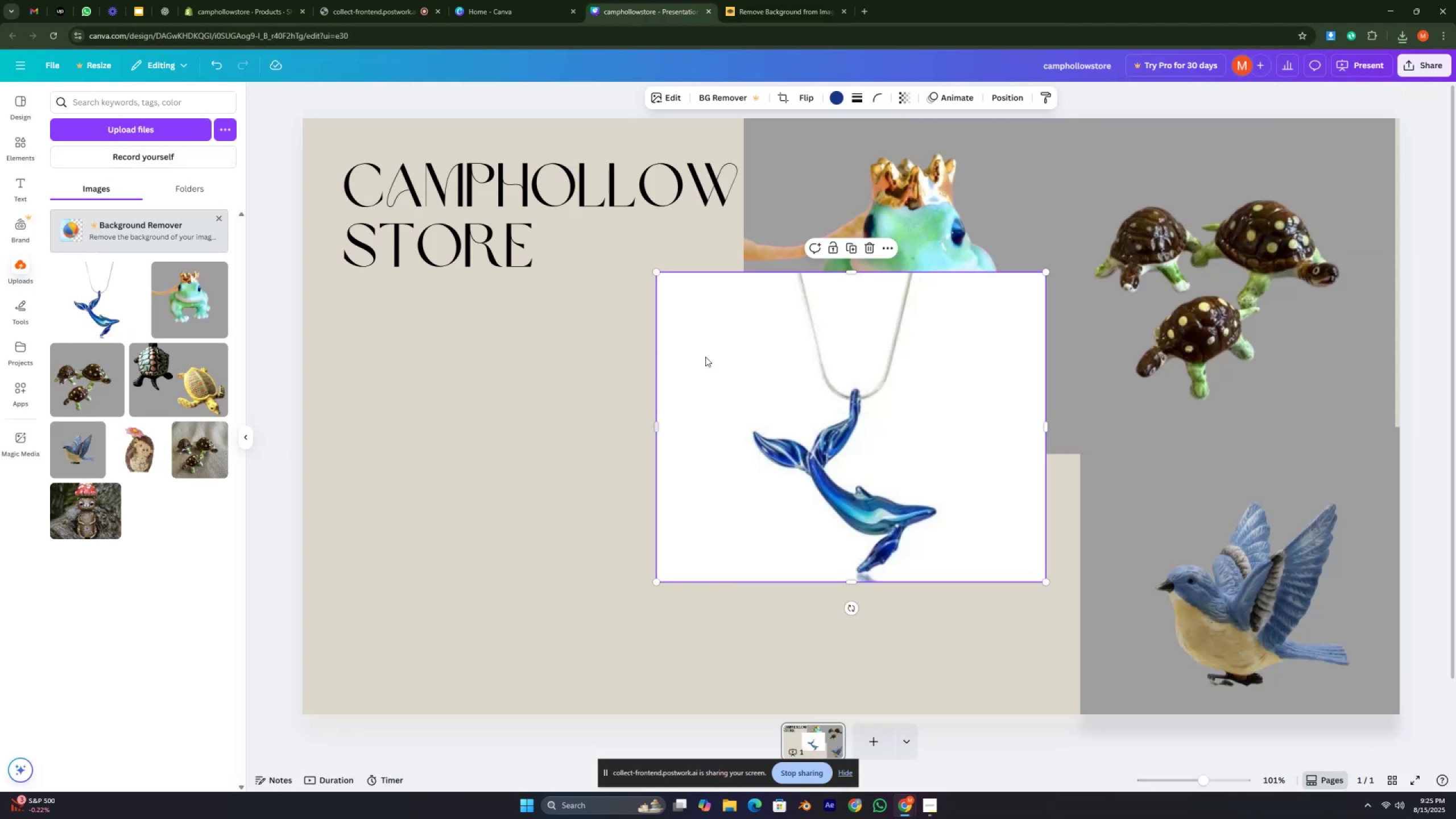 
left_click([871, 242])
 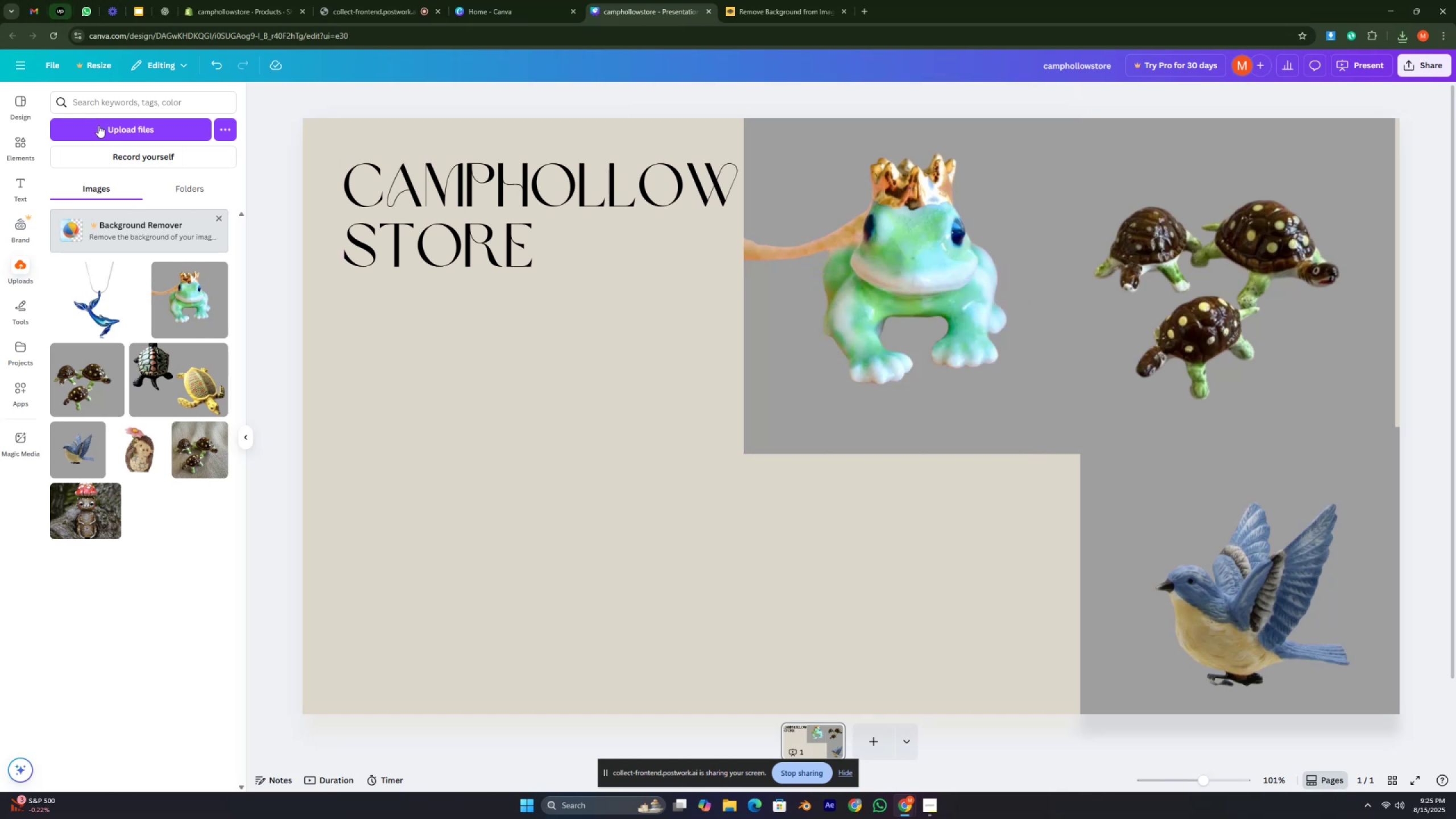 
left_click([110, 131])
 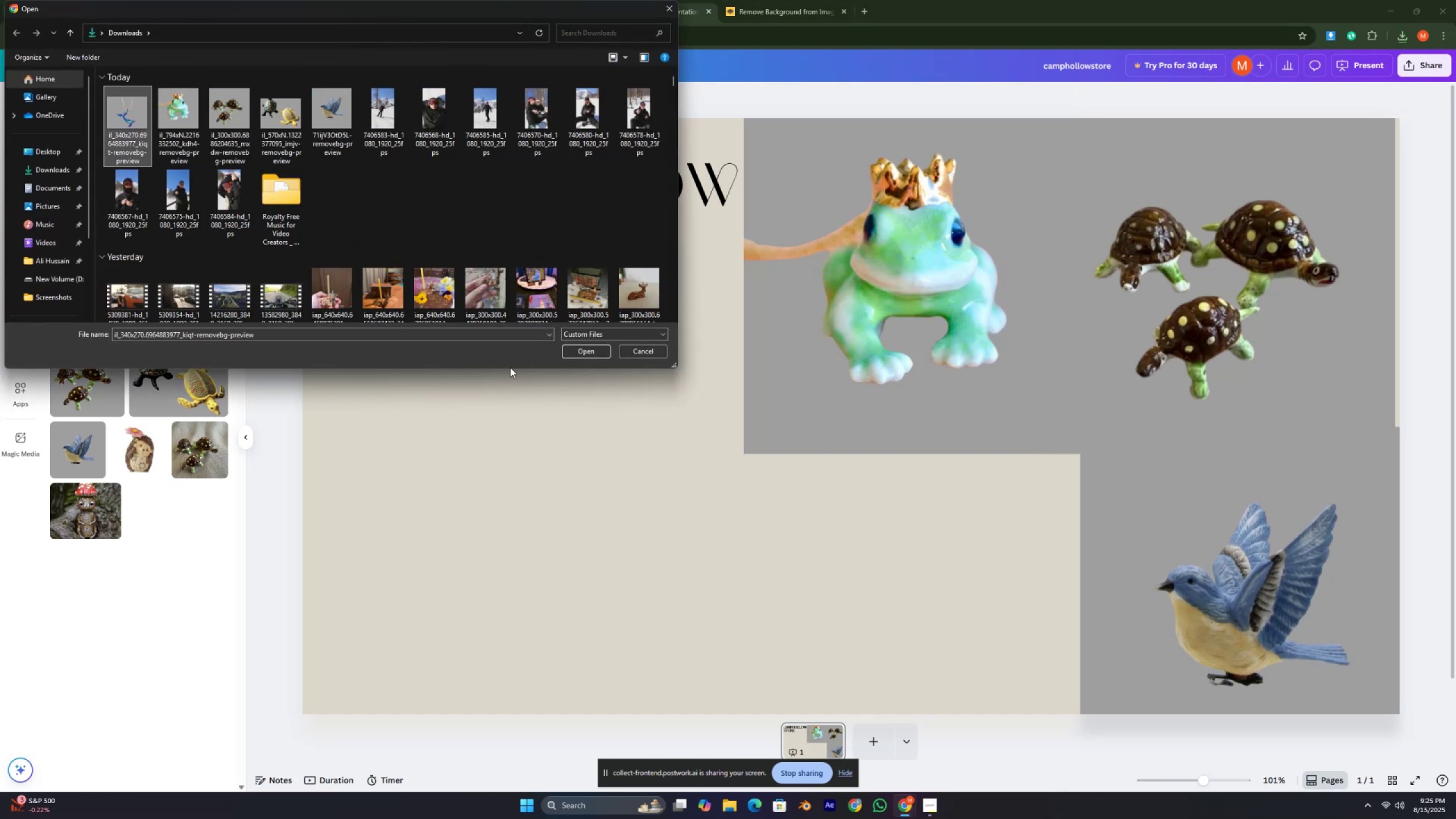 
left_click([584, 345])
 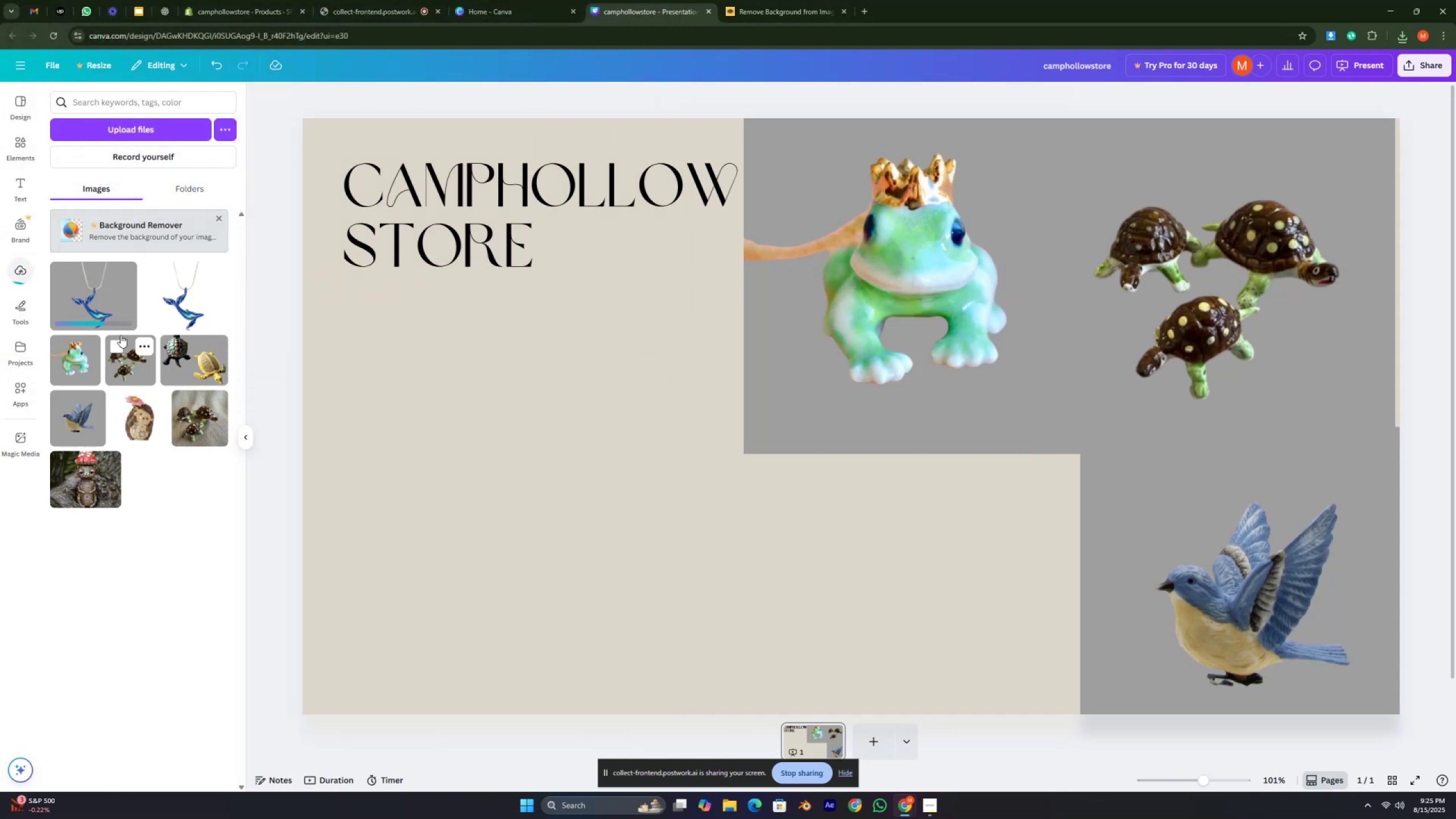 
left_click([88, 297])
 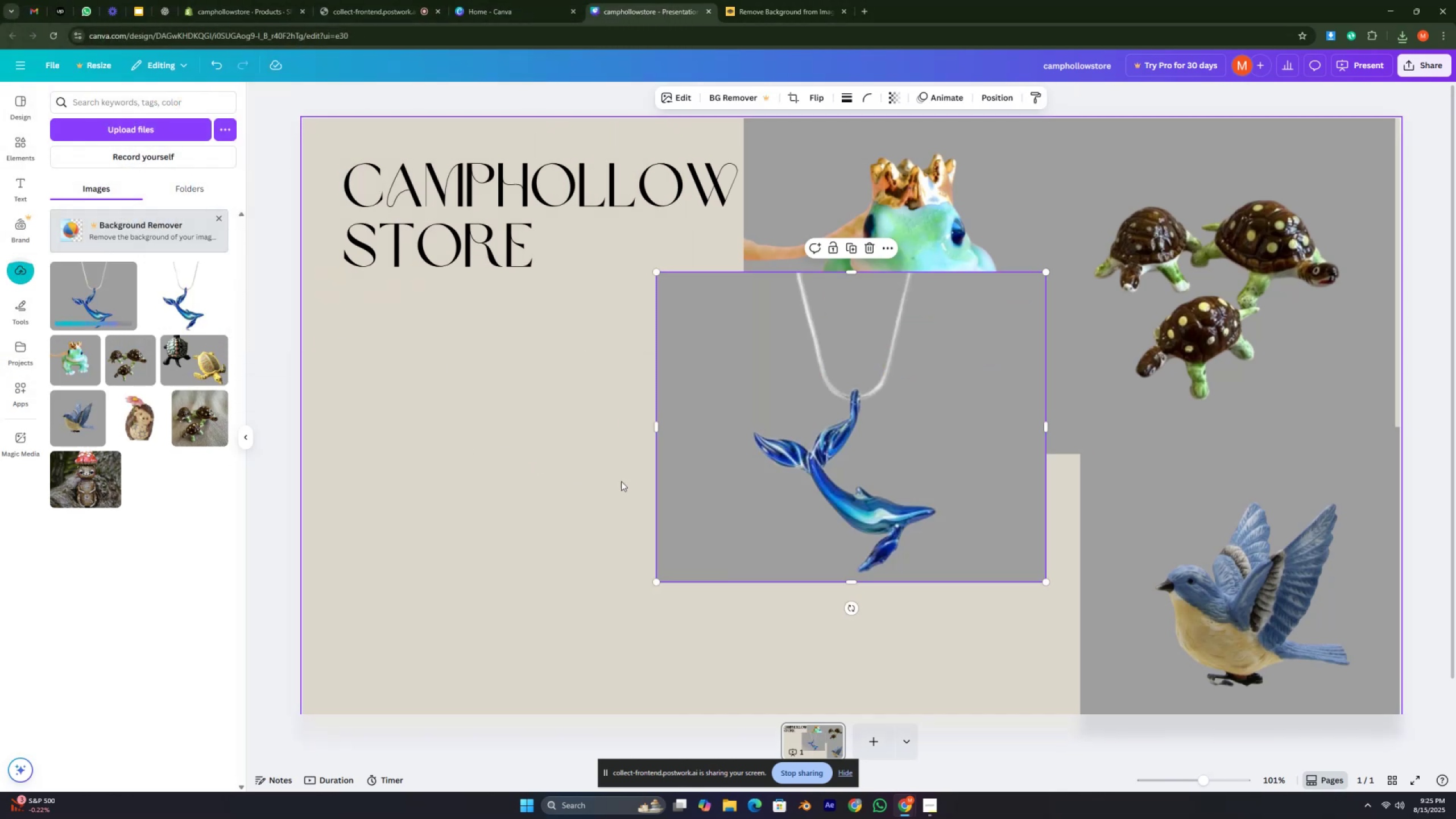 
left_click_drag(start_coordinate=[763, 466], to_coordinate=[853, 622])
 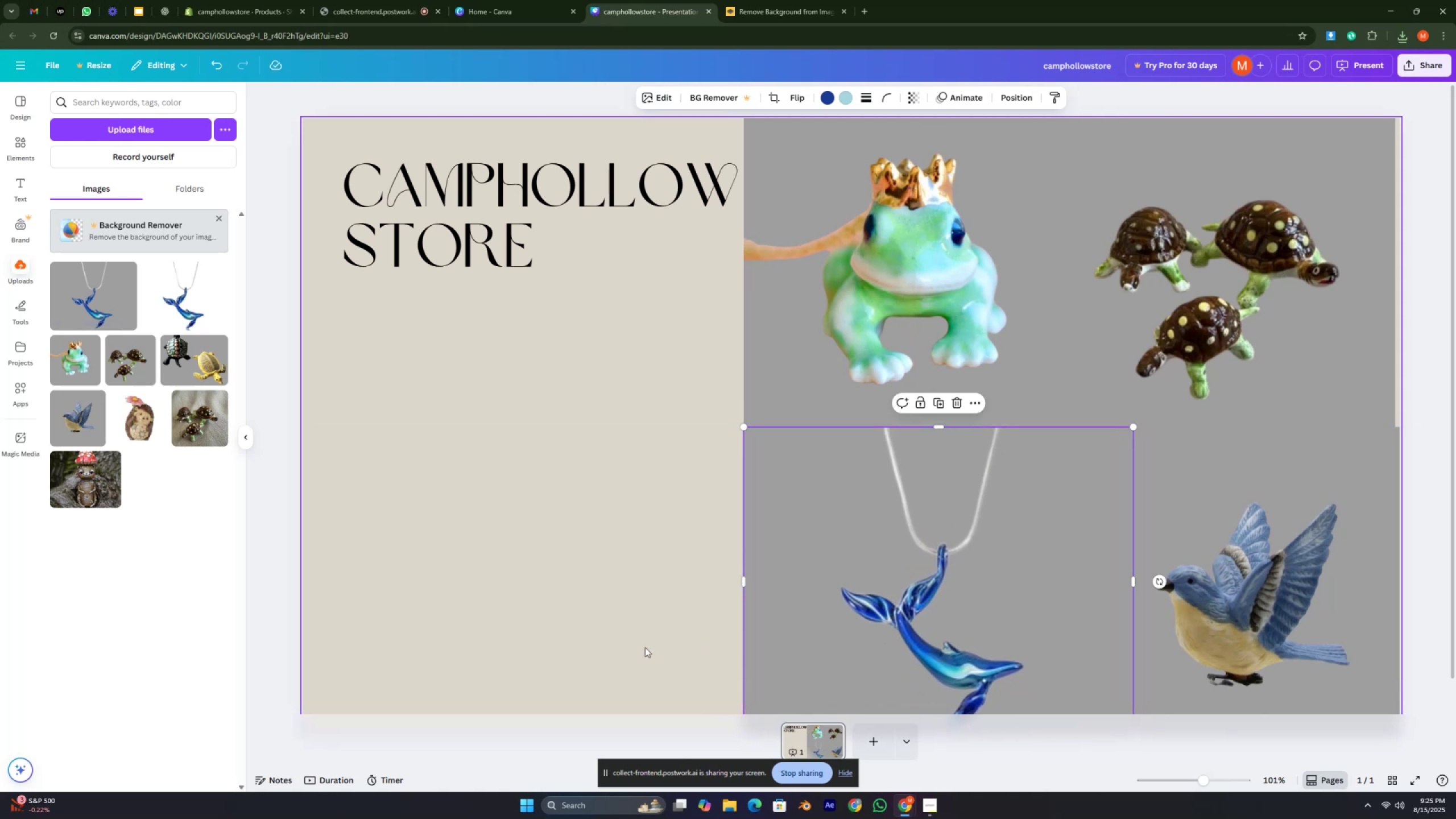 
left_click([638, 644])
 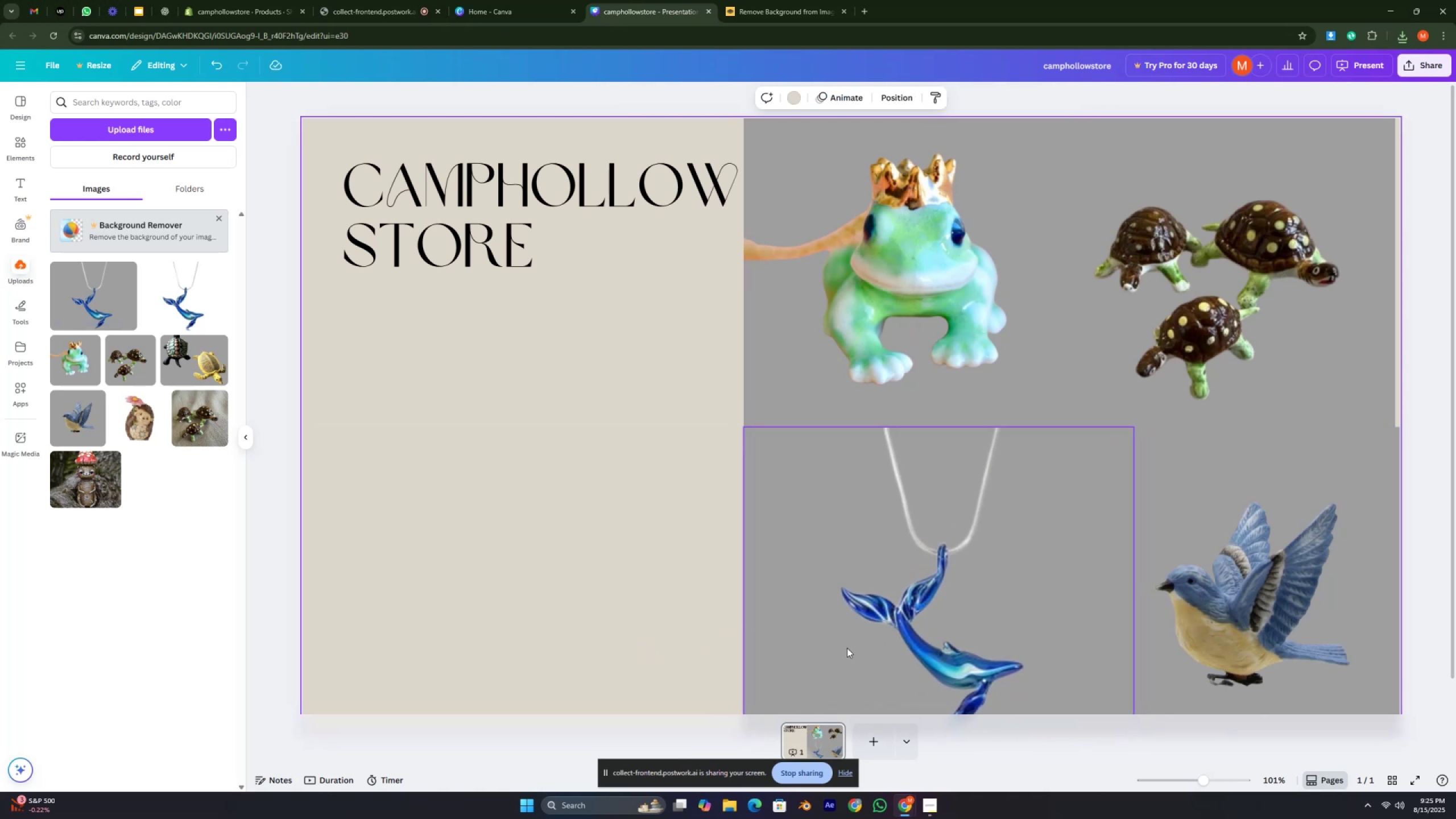 
left_click_drag(start_coordinate=[888, 637], to_coordinate=[886, 621])
 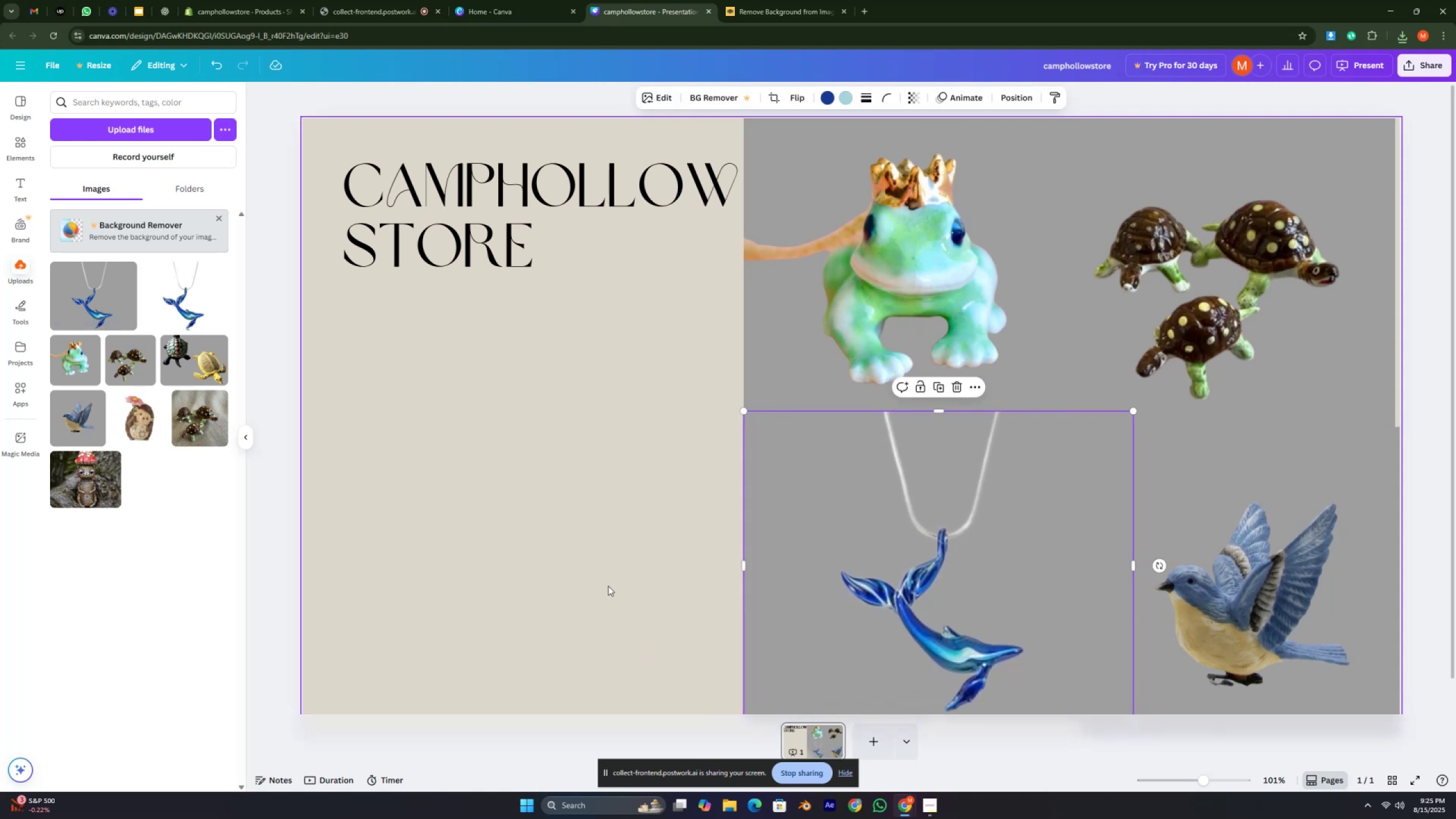 
left_click([607, 585])
 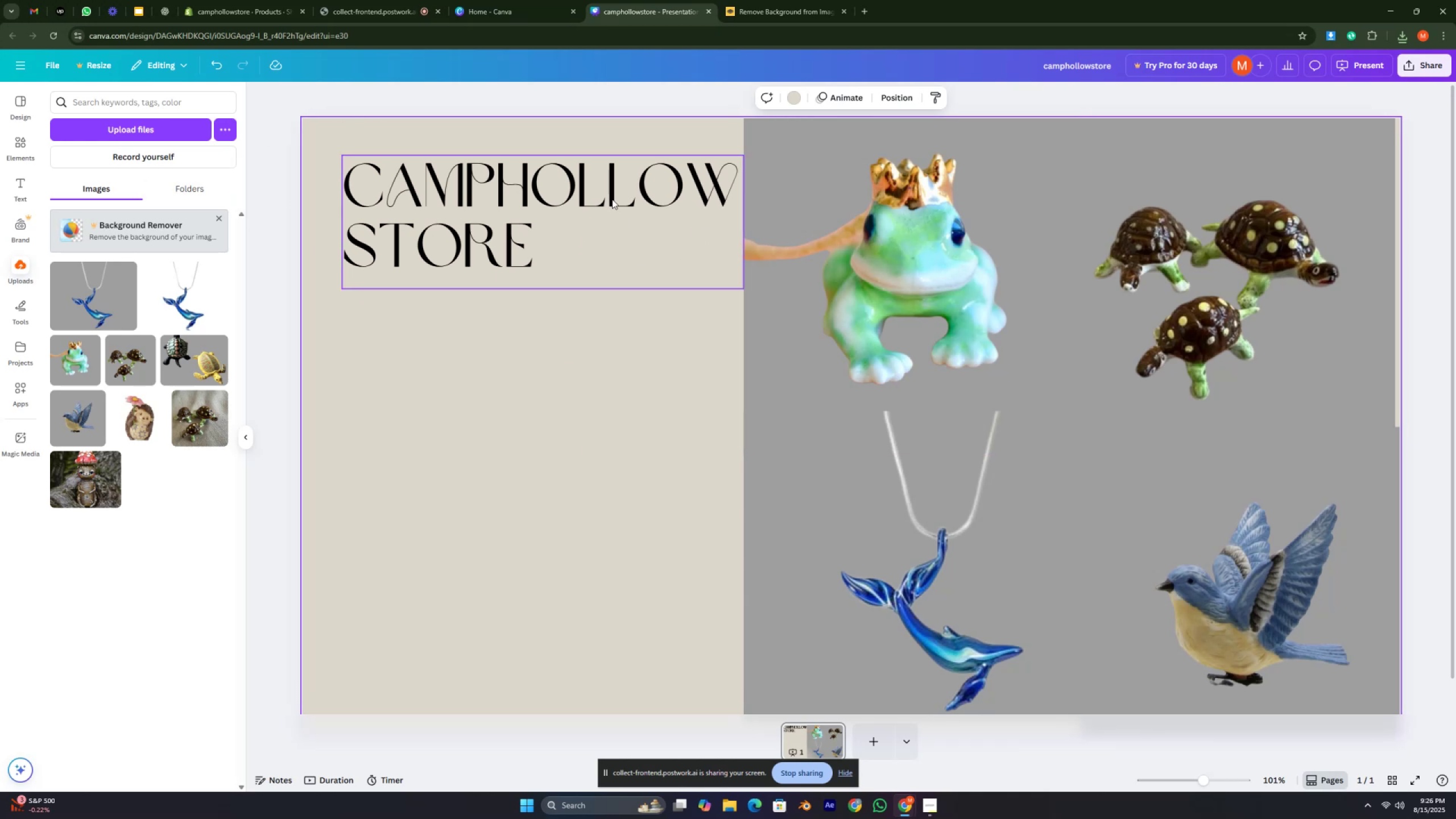 
wait(14.74)
 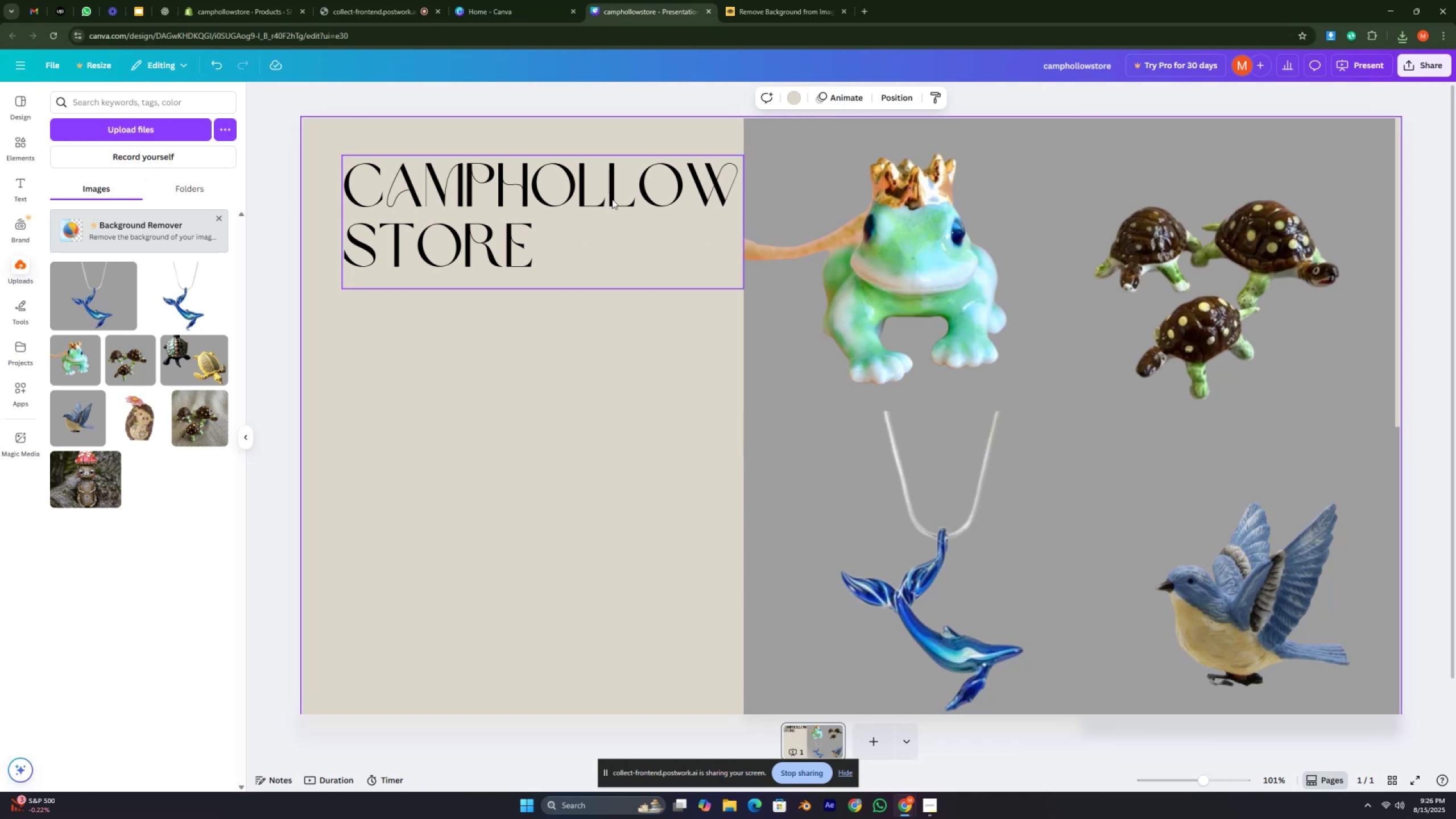 
left_click([163, 16])
 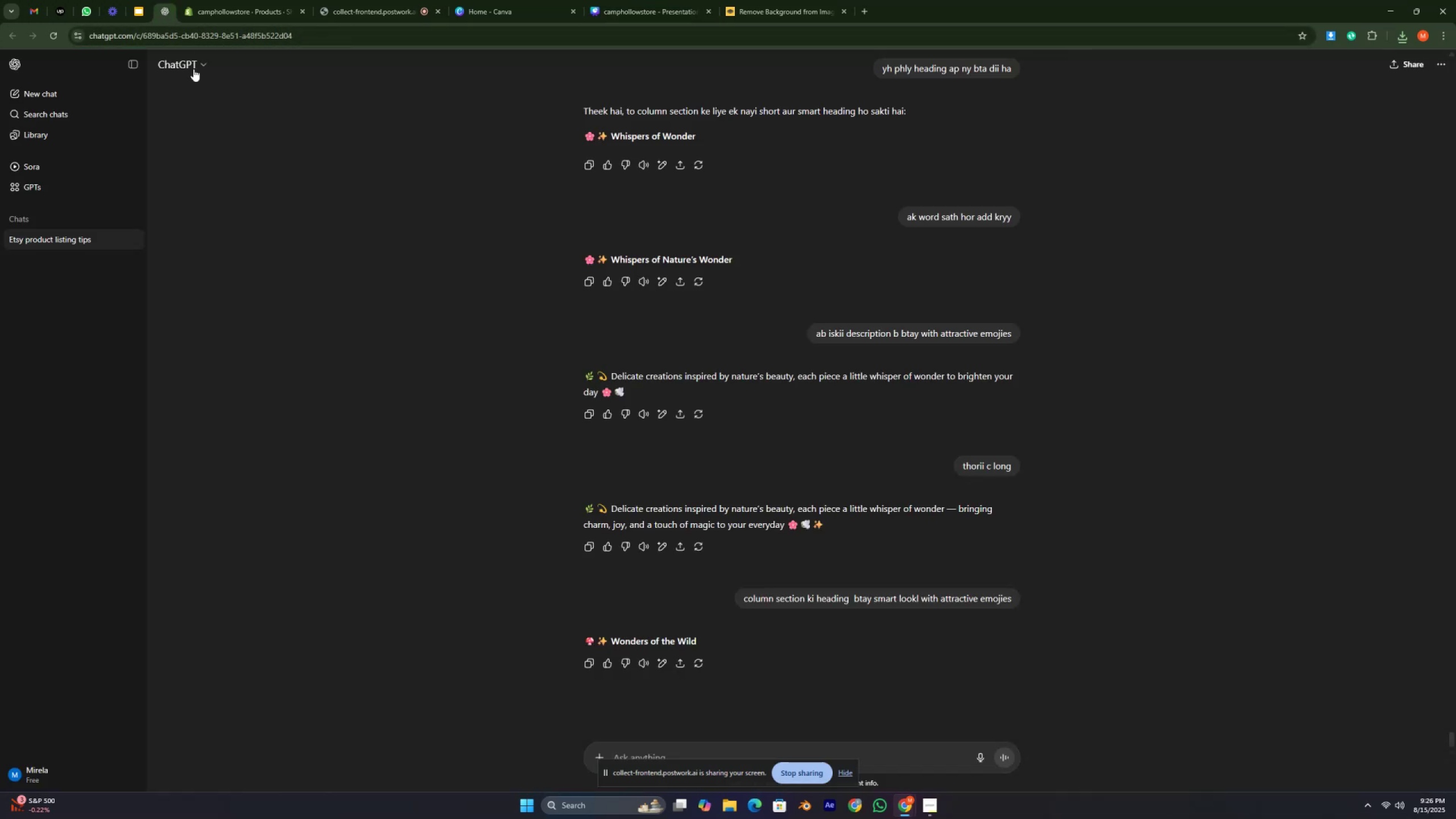 
scroll: coordinate [561, 288], scroll_direction: down, amount: 3.0
 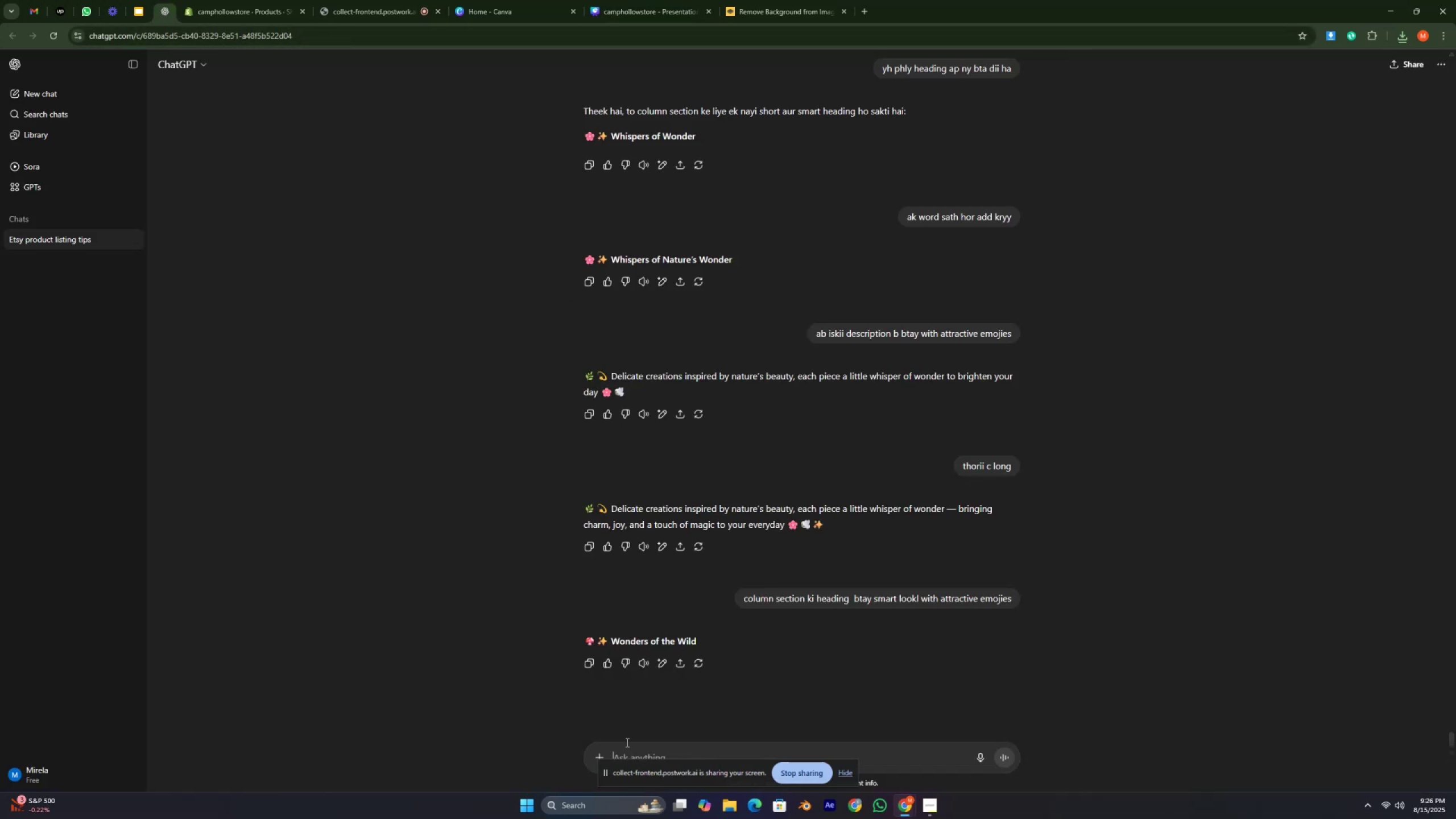 
left_click([626, 746])
 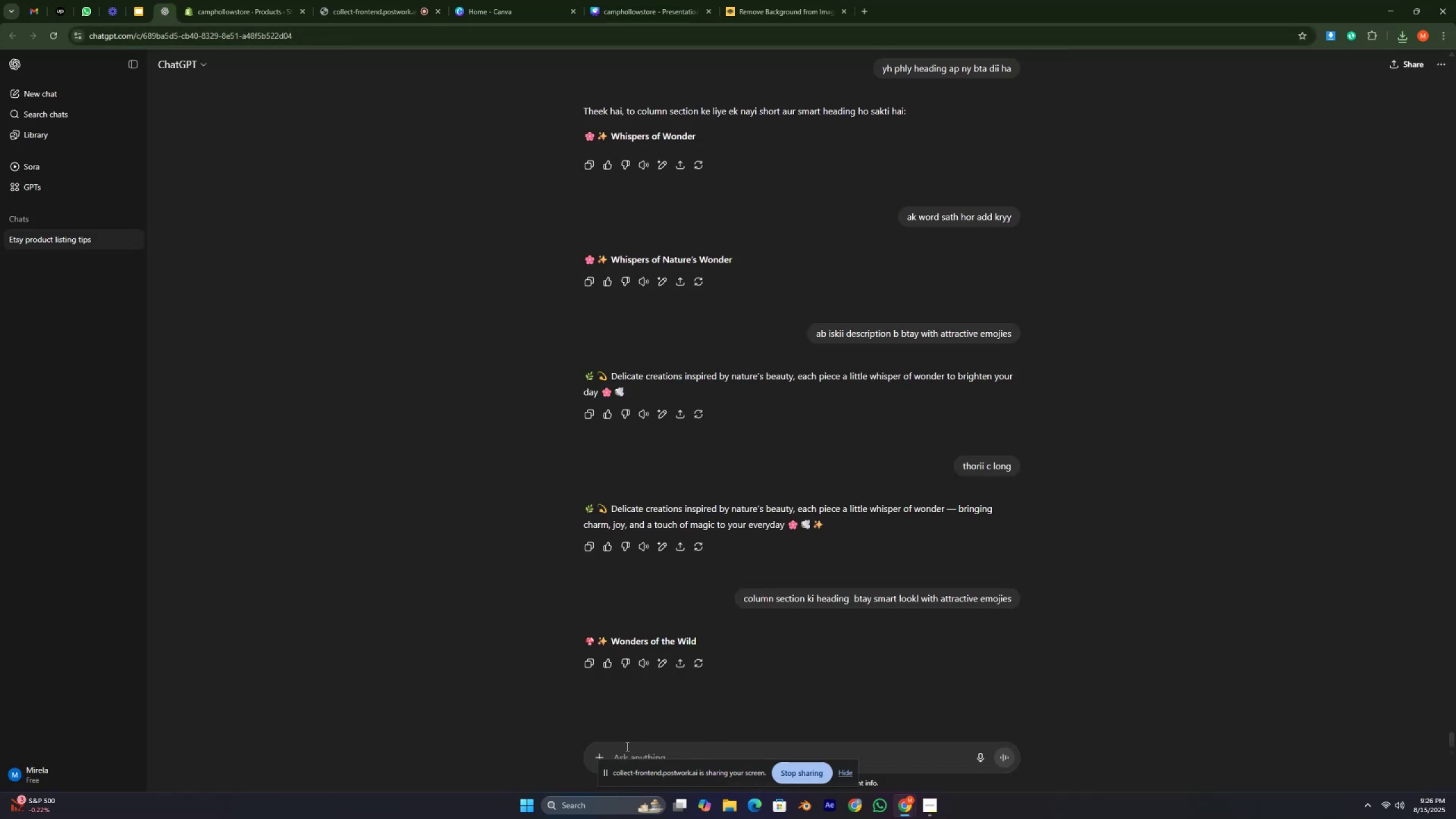 
type(ma apny store ka banner bna rha canva py tu my ap)
key(Backspace)
type(u)
key(Backspace)
type(y apny store ka name tu uo)
key(Backspace)
type(per likh liyaq ab nechyb kya likhoo)
 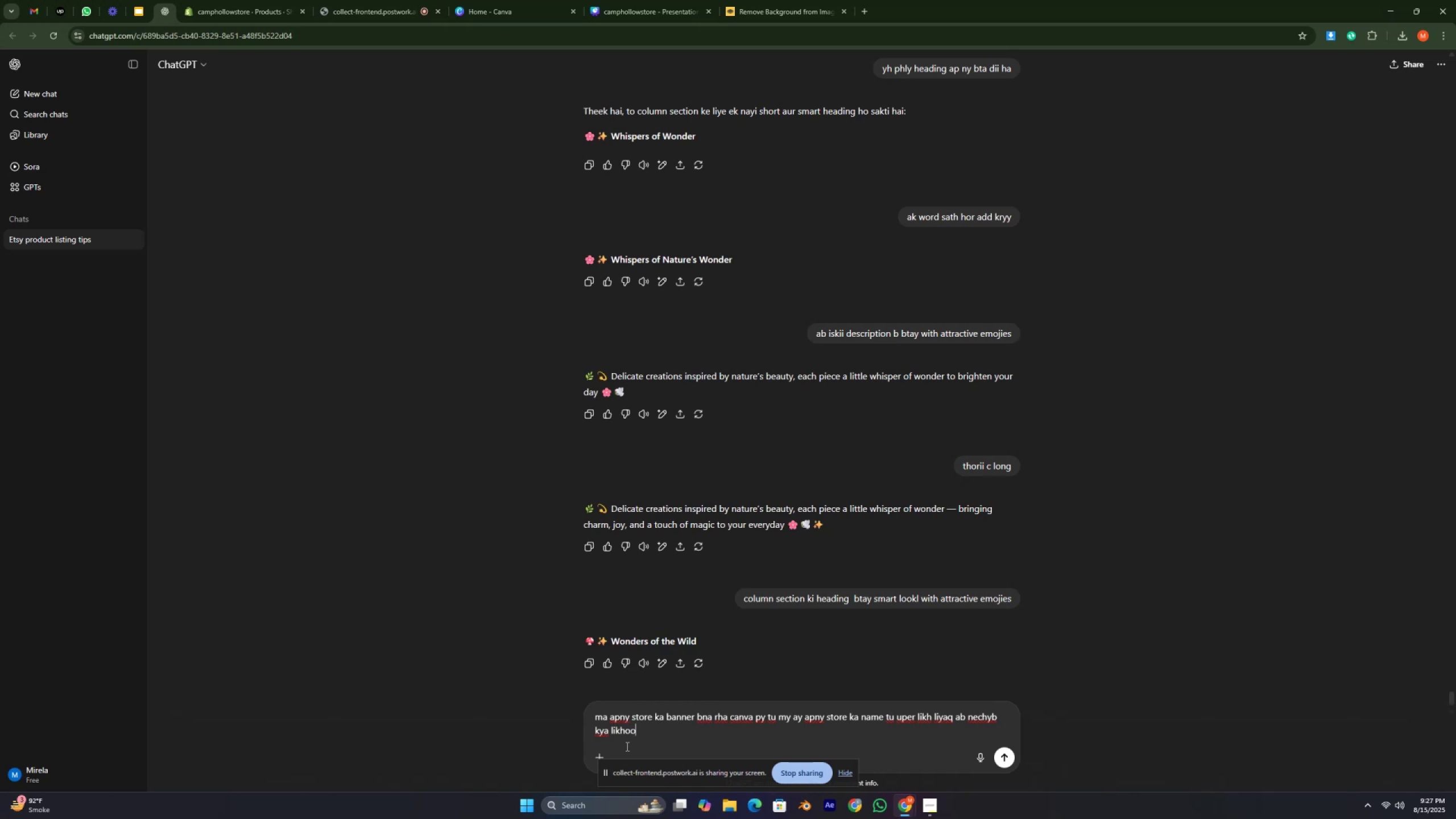 
key(Enter)
 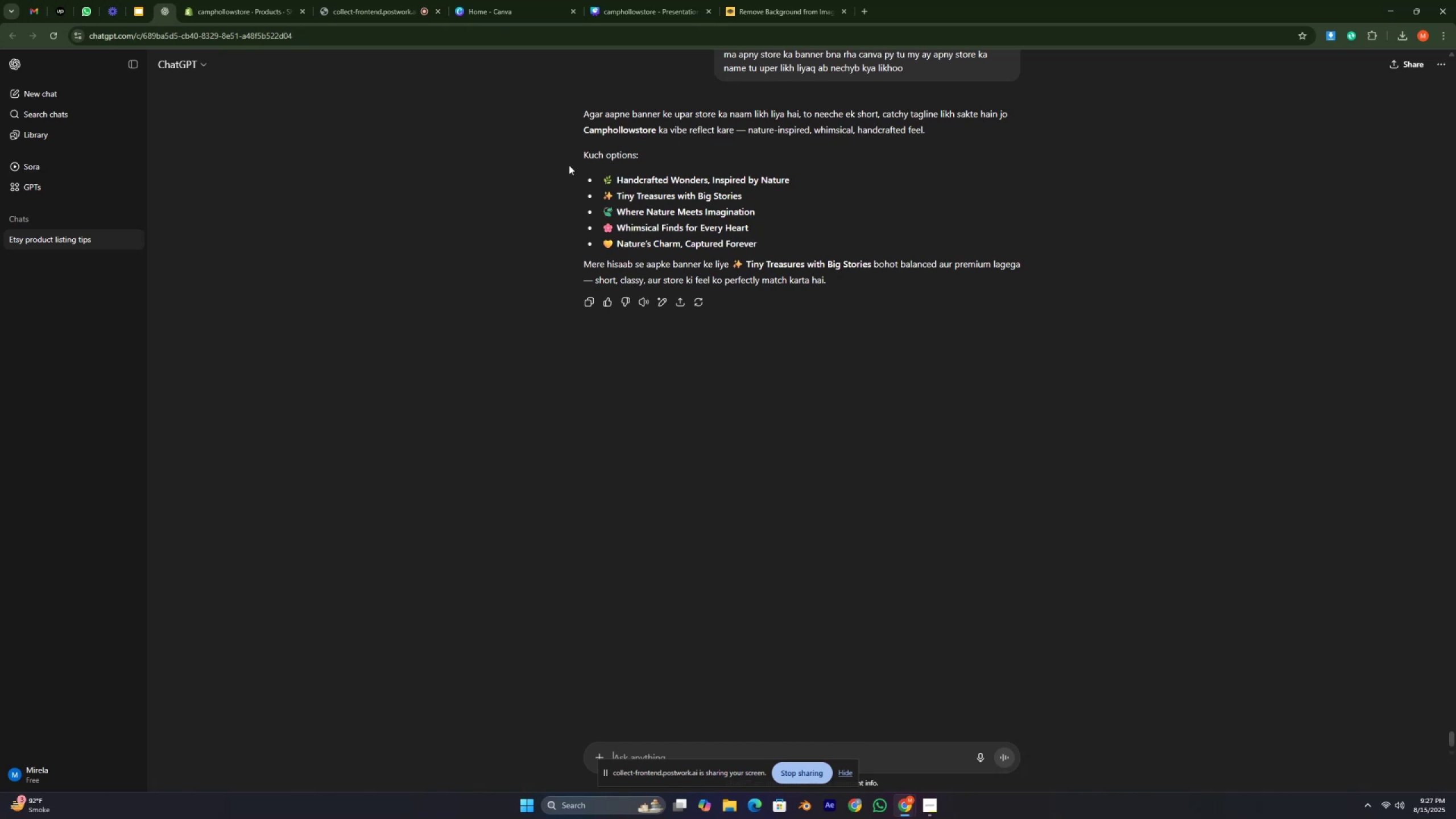 
wait(17.34)
 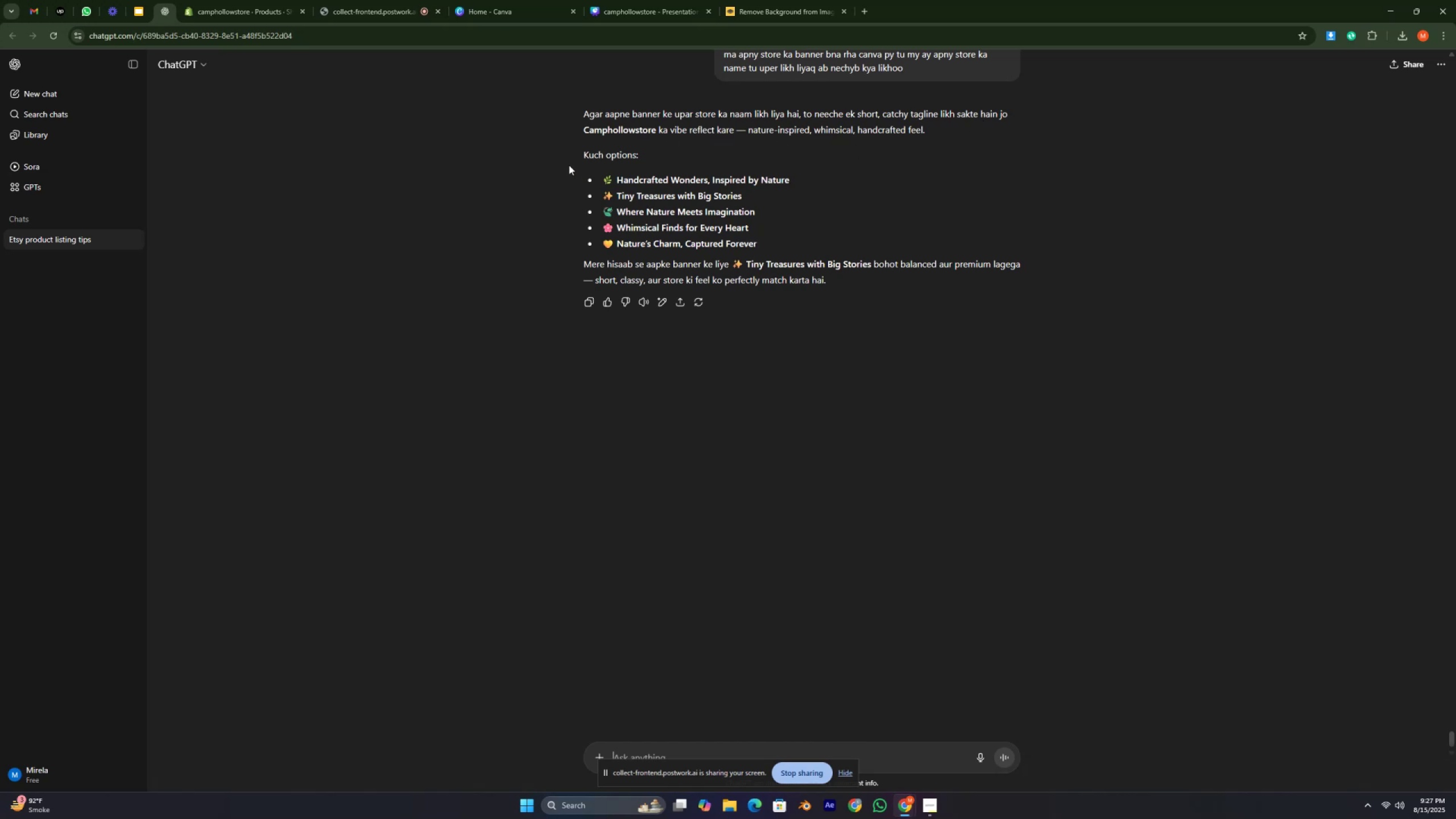 
left_click_drag(start_coordinate=[599, 176], to_coordinate=[799, 176])
 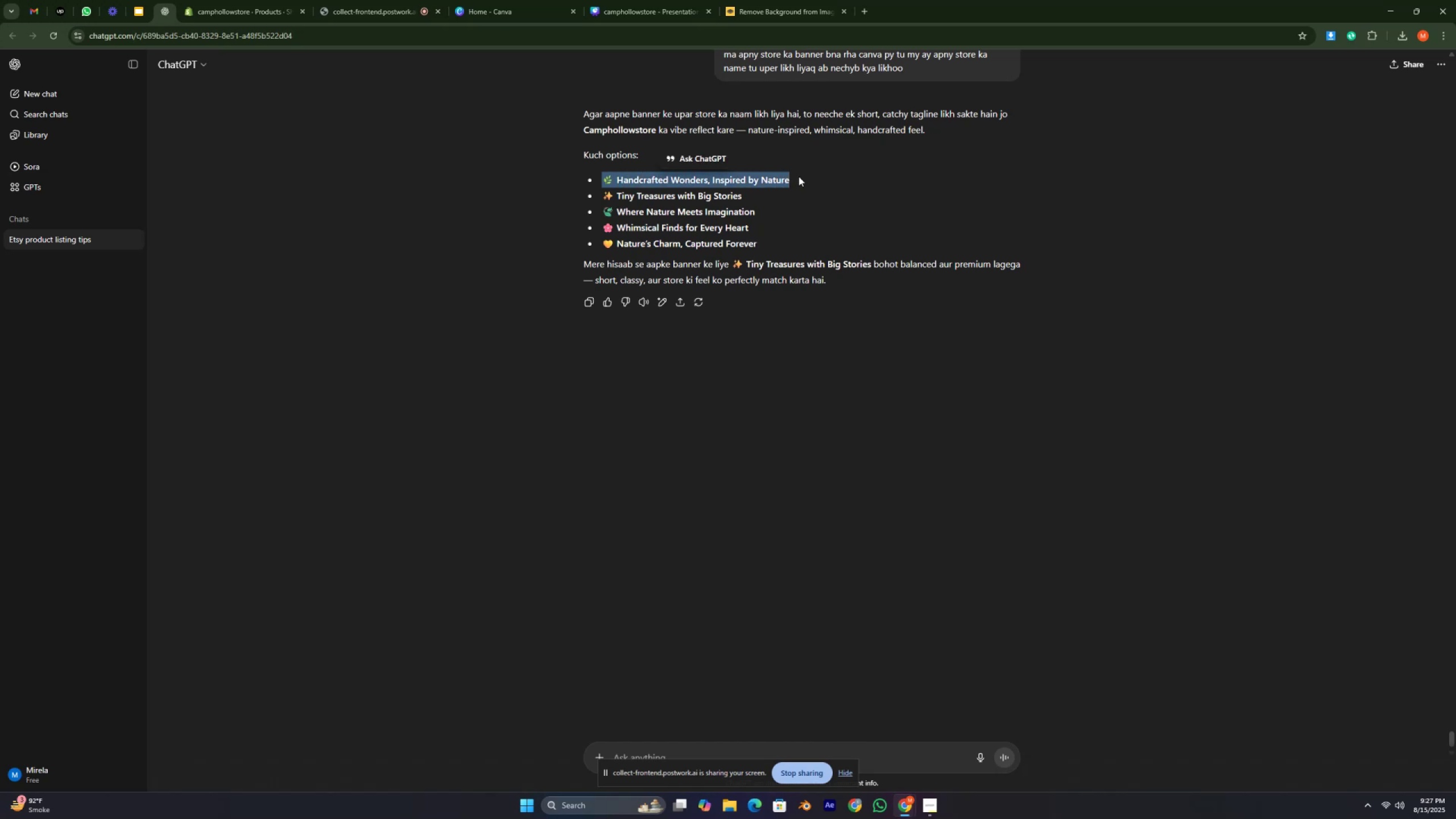 
key(Control+C)
 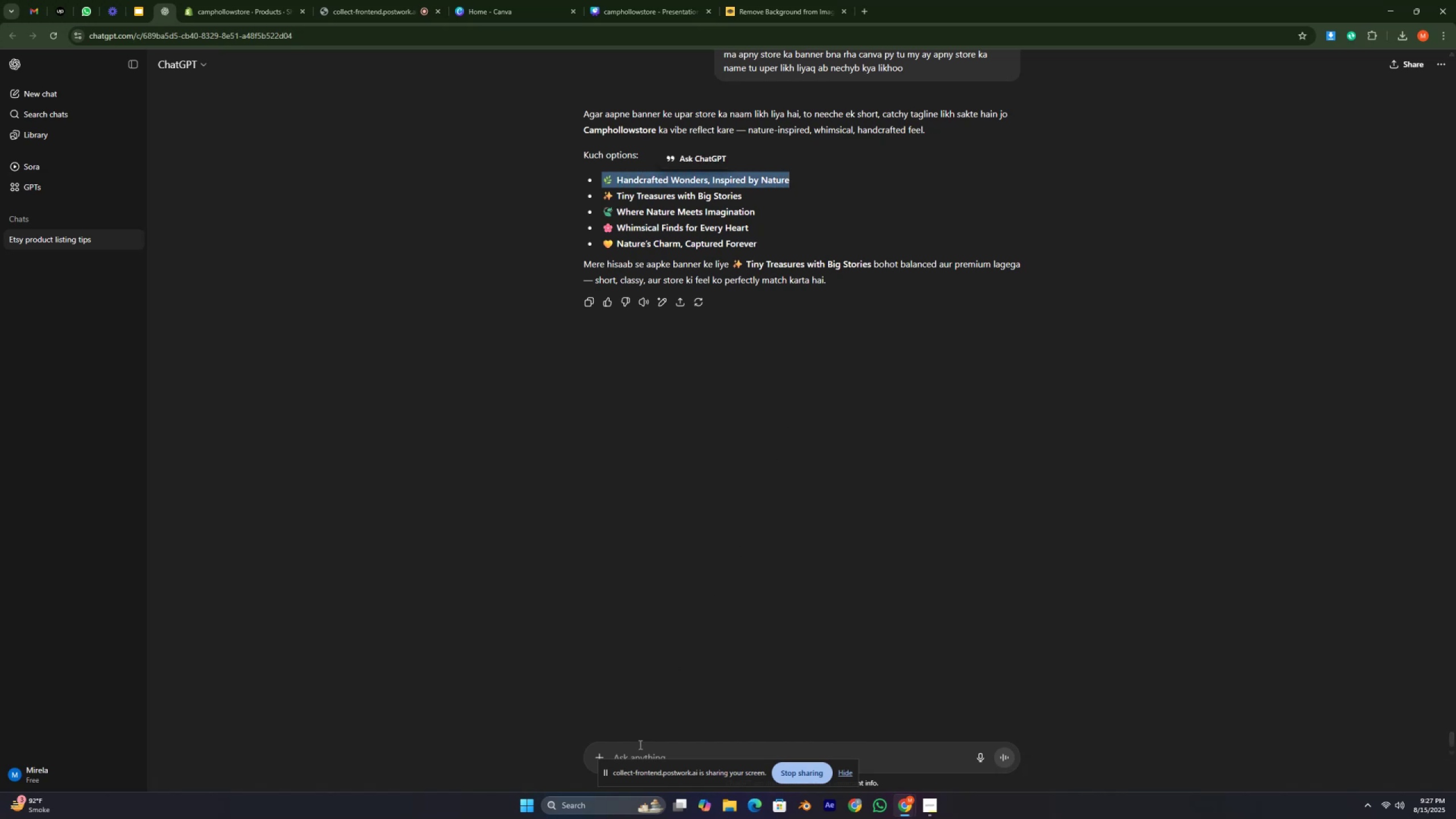 
left_click([639, 750])
 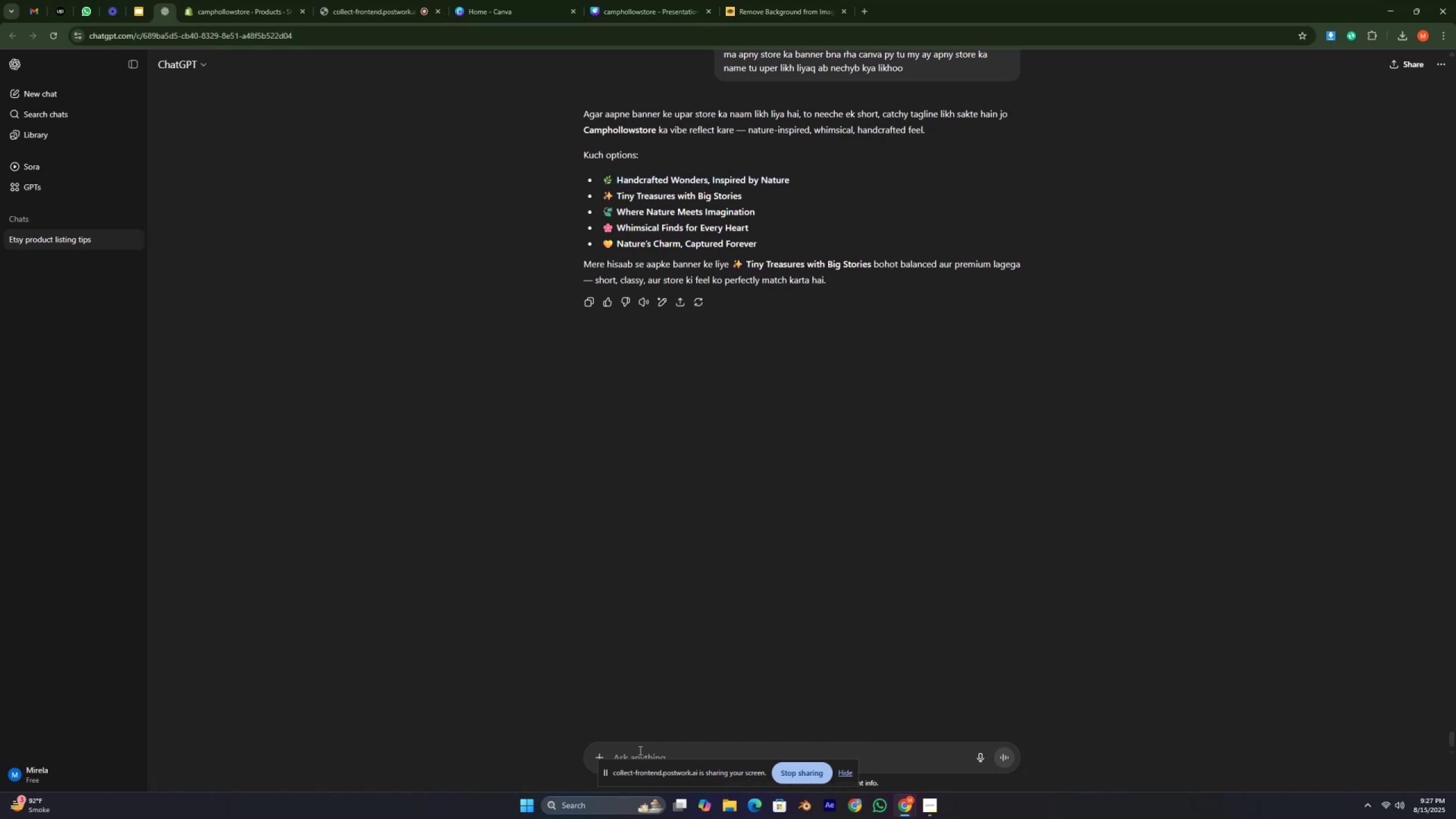 
type(isko thora sa bra krr dy)
key(Backspace)
key(Backspace)
type( kk dyy)
 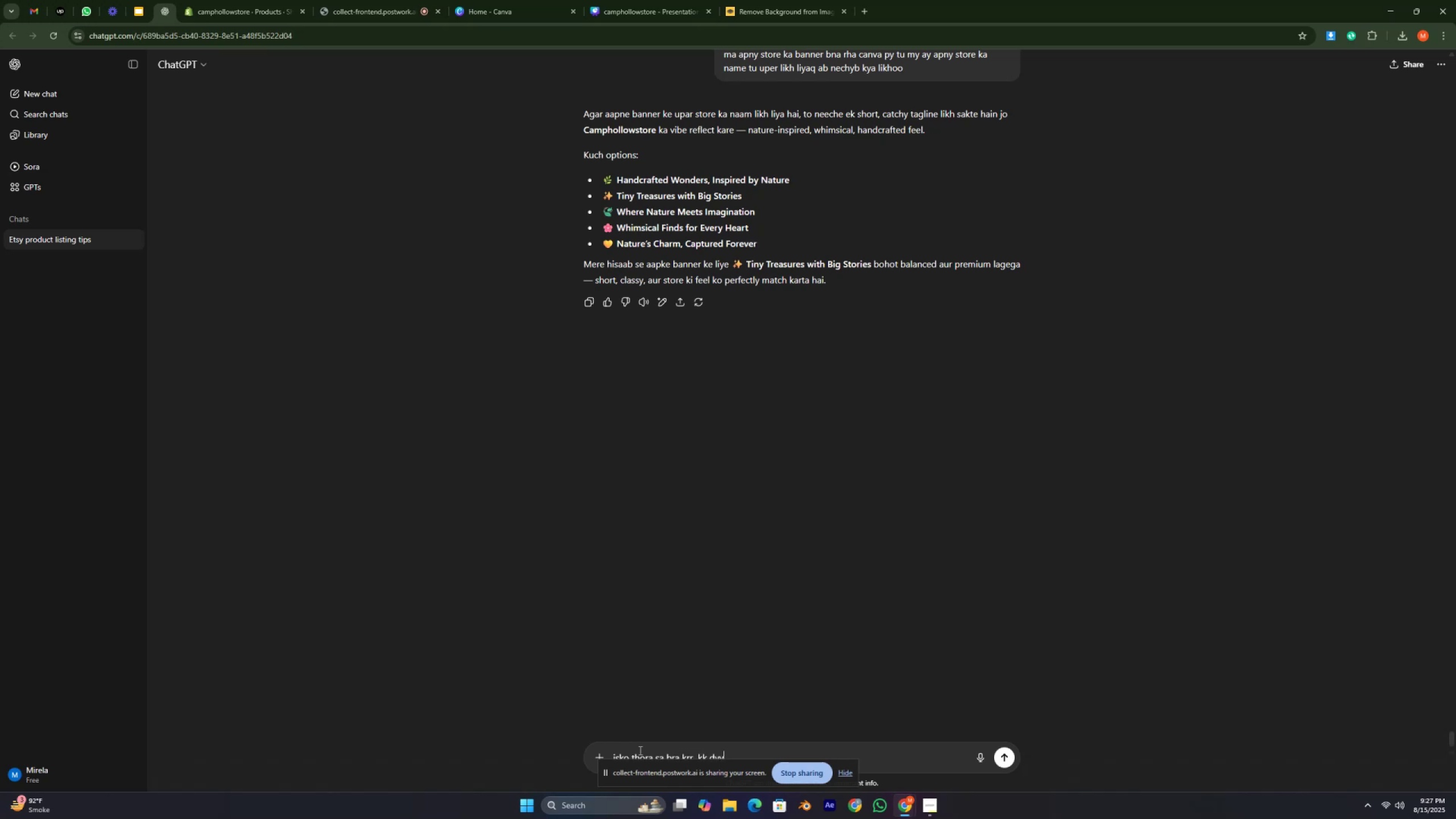 
key(Enter)
 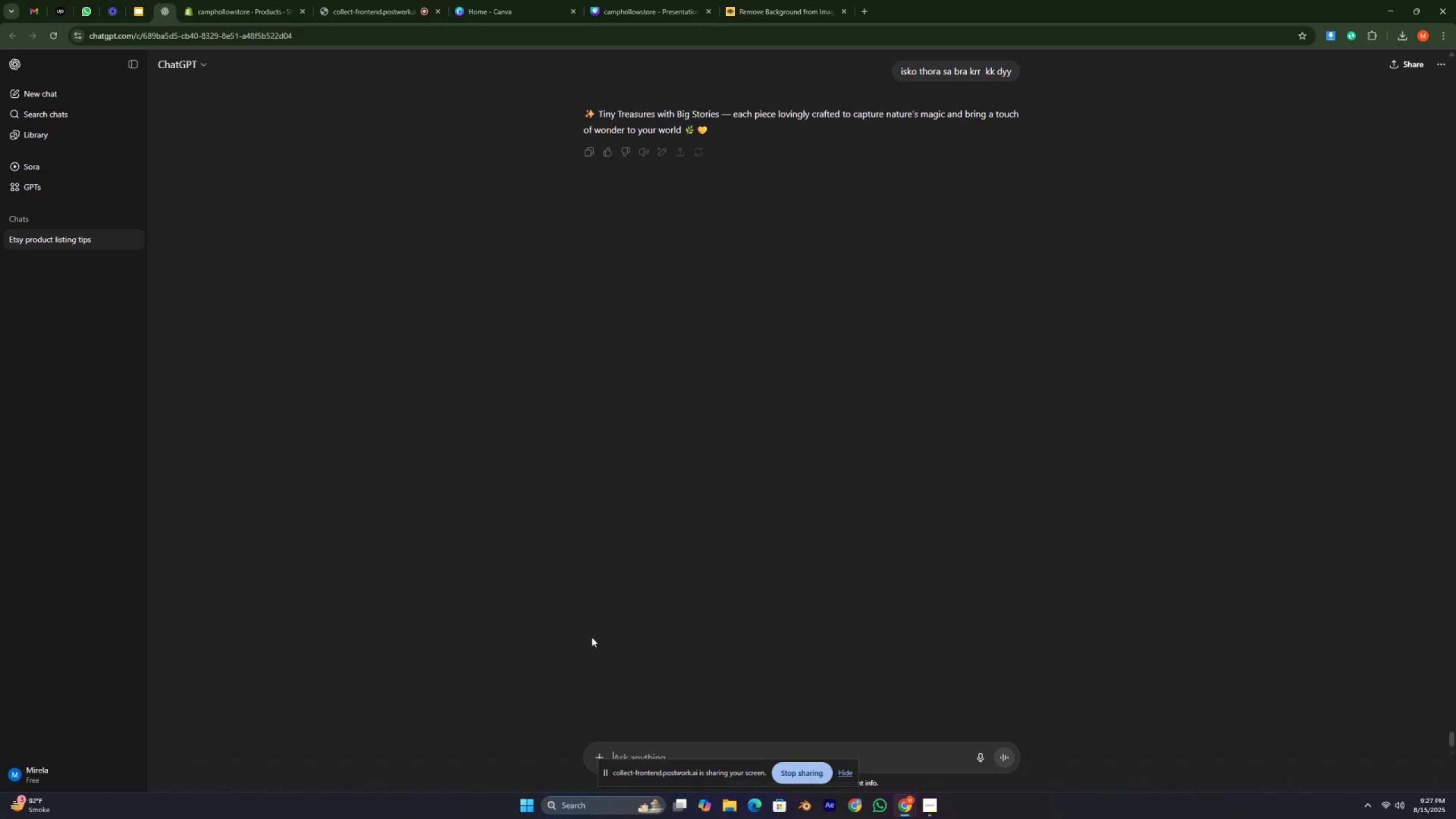 
wait(6.62)
 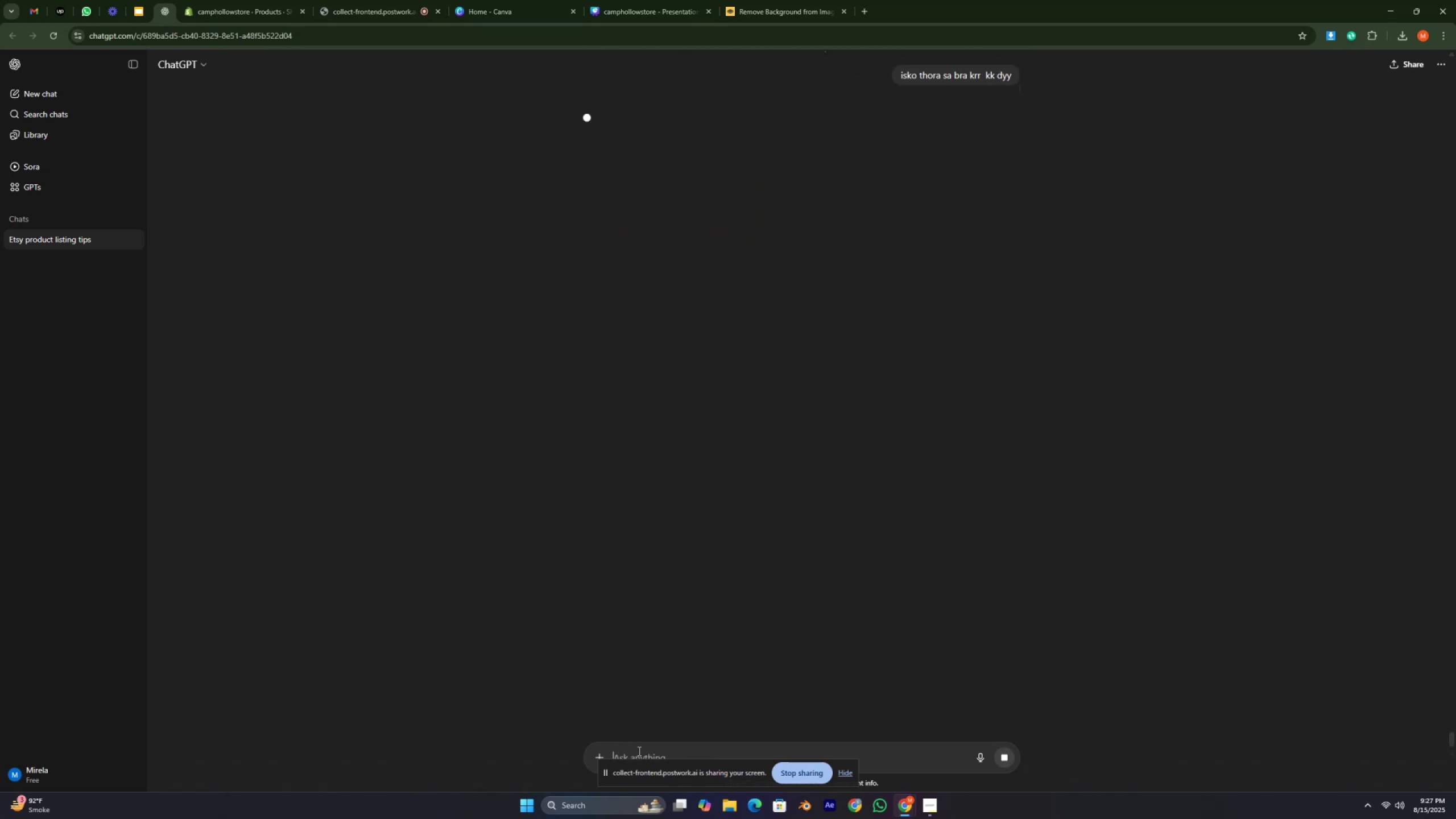 
left_click_drag(start_coordinate=[576, 111], to_coordinate=[719, 134])
 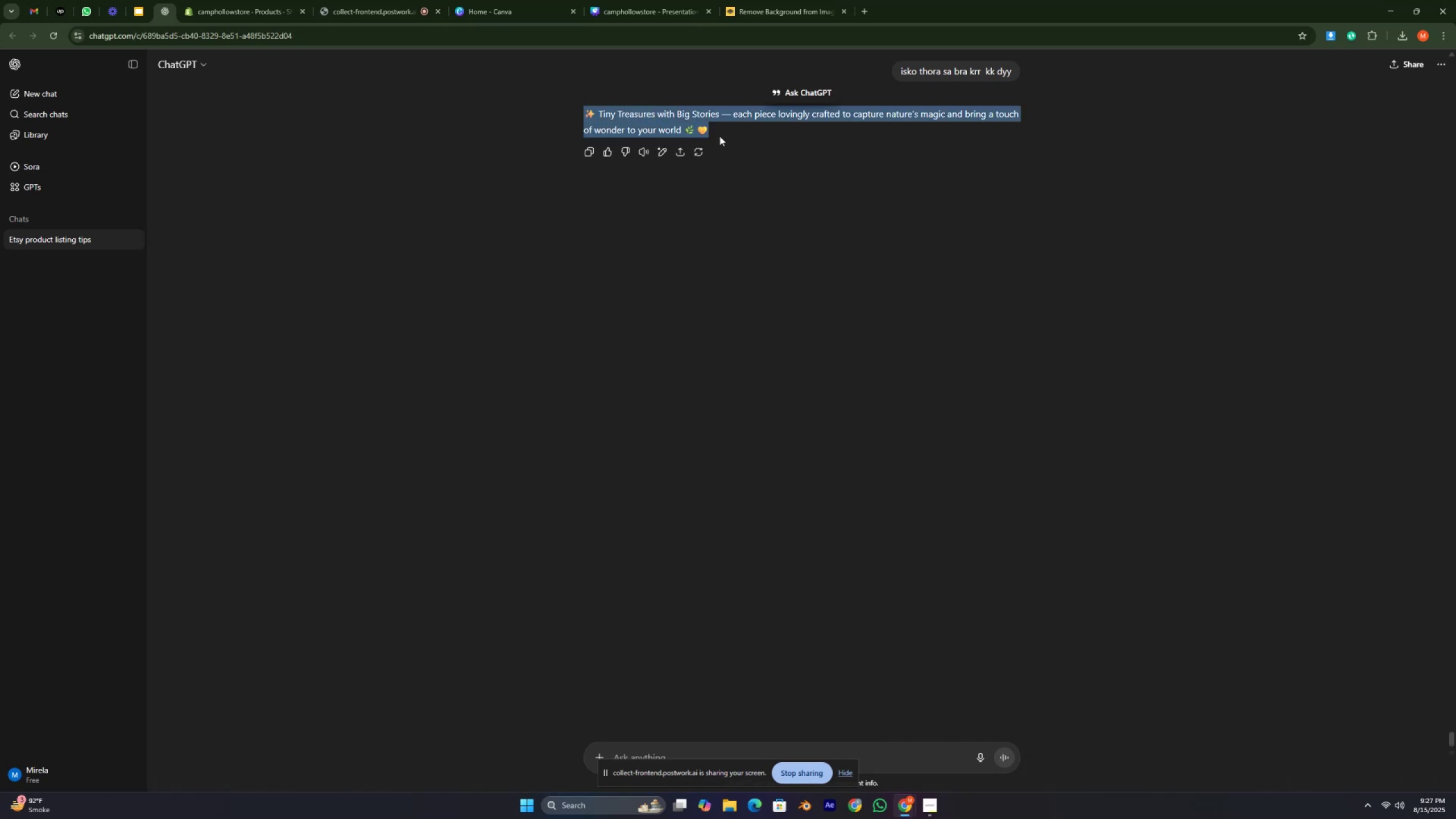 
key(Control+C)
 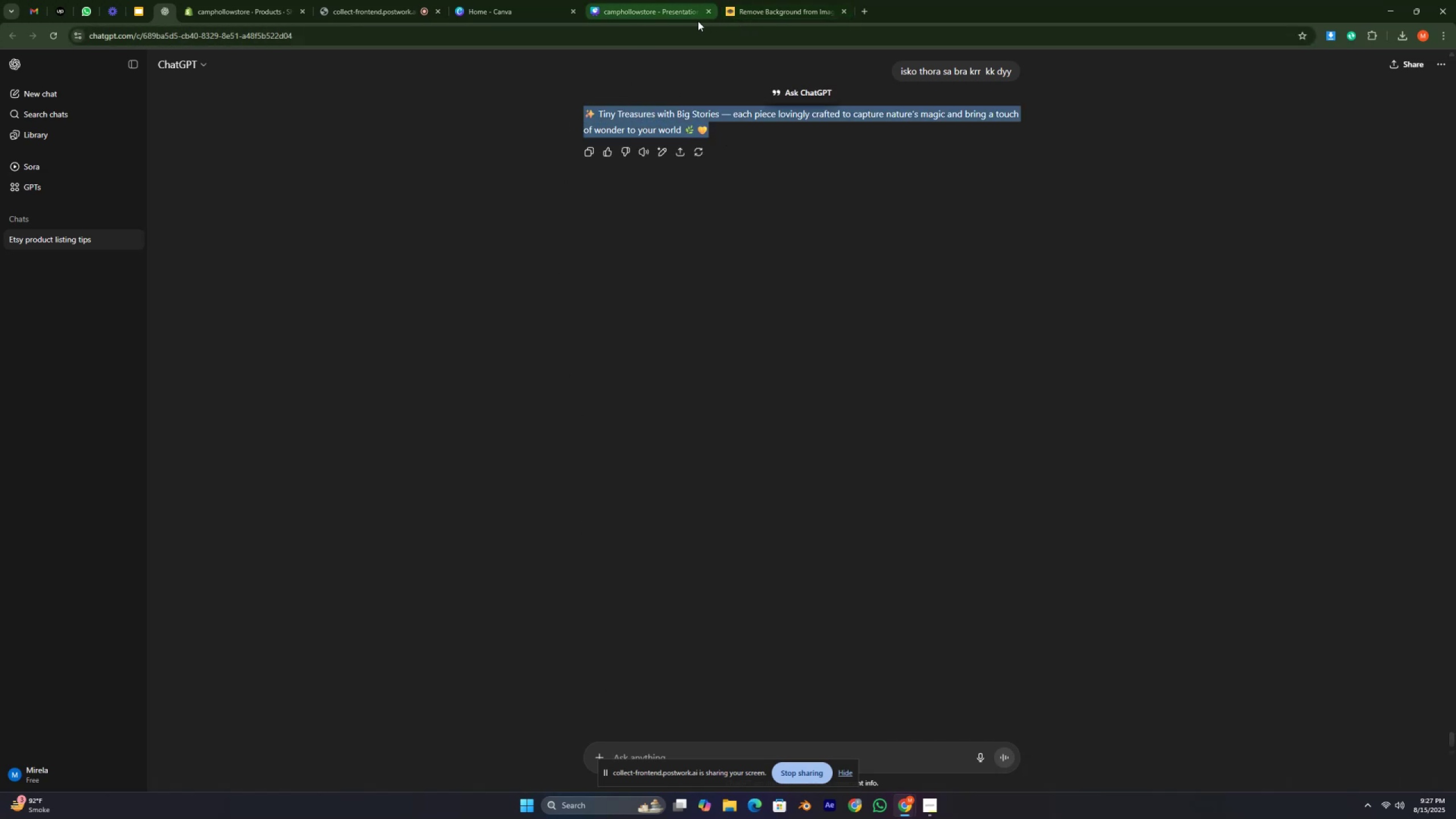 
left_click([673, 13])
 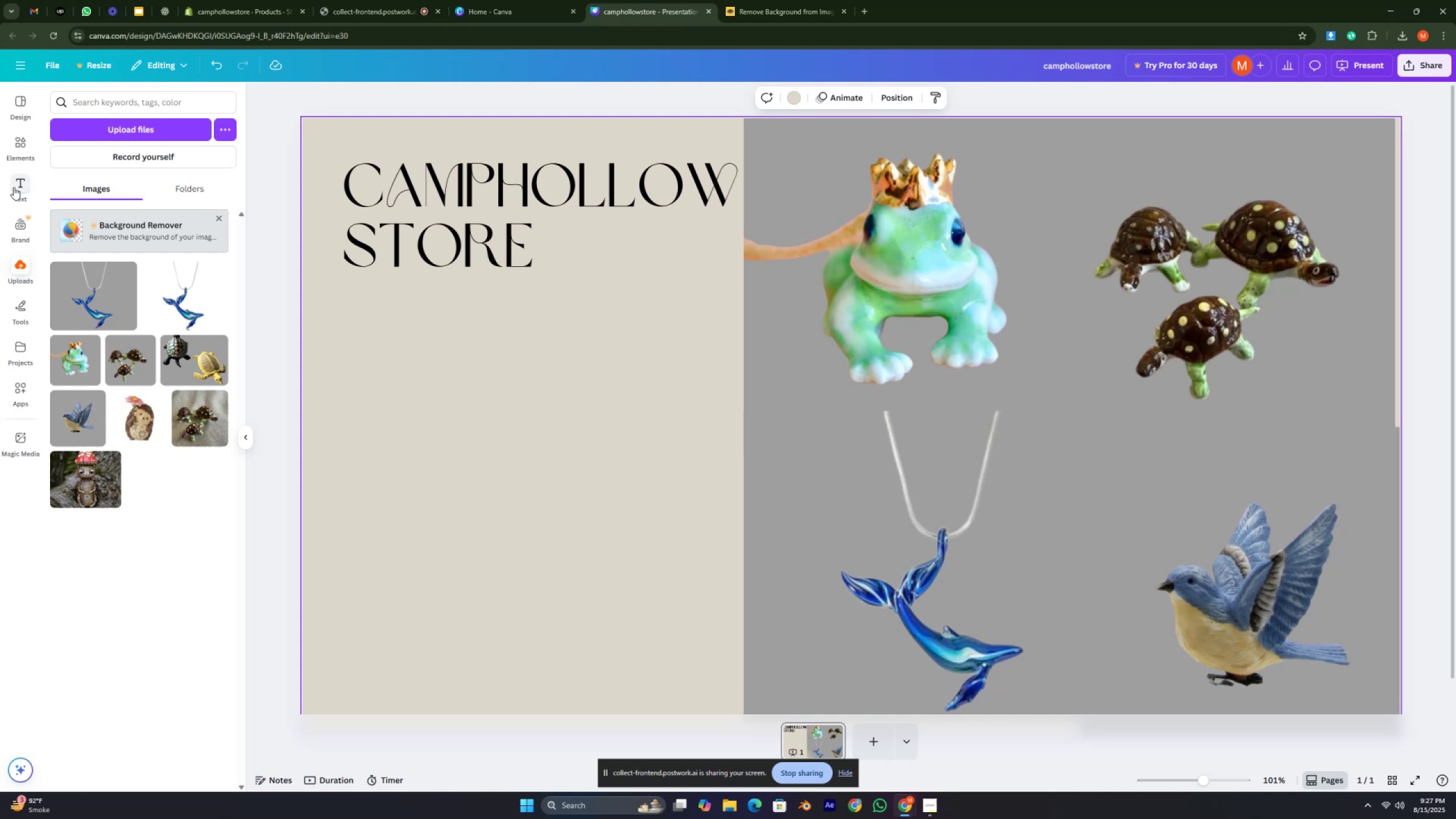 
left_click([14, 185])
 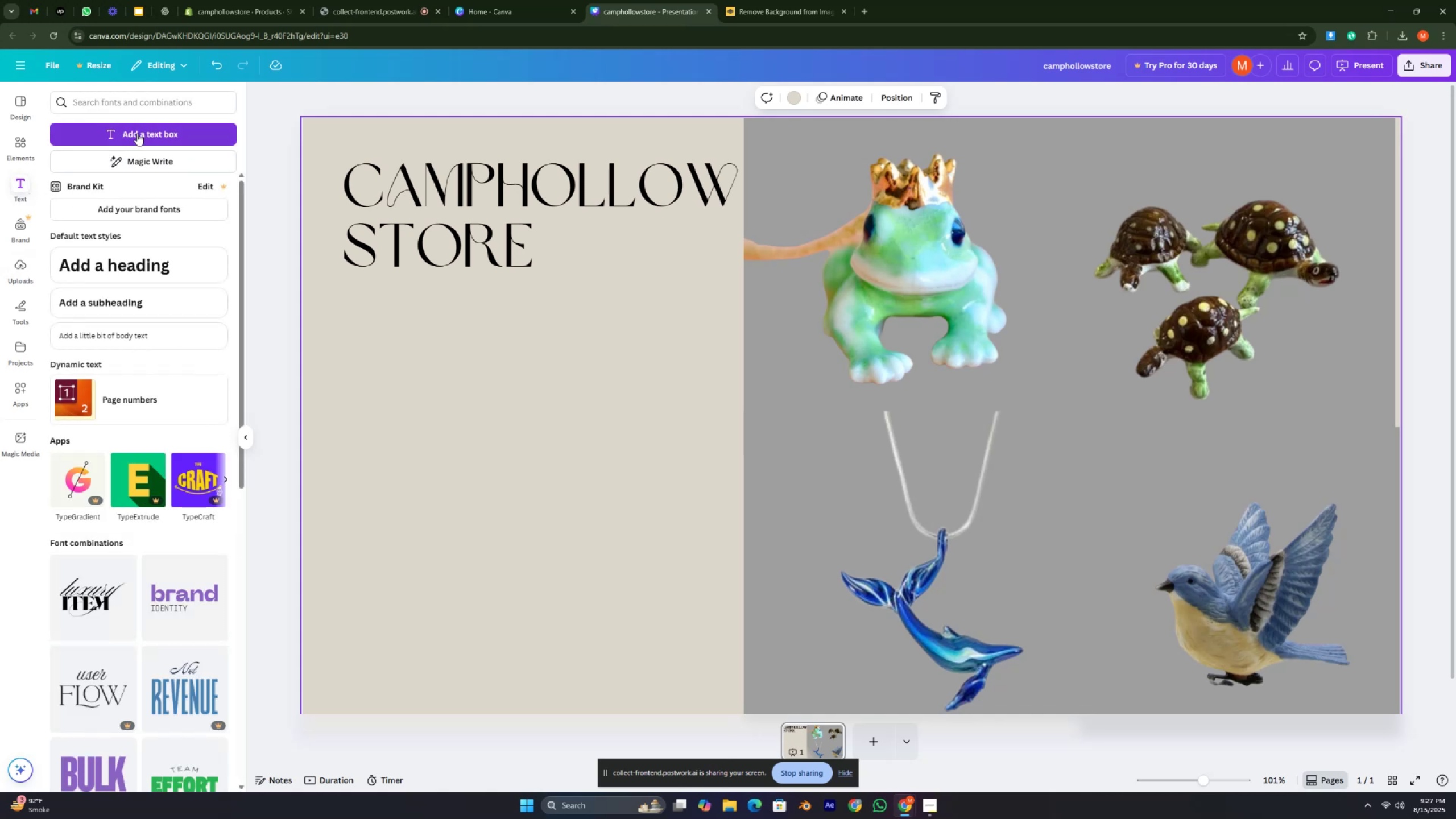 
left_click([137, 133])
 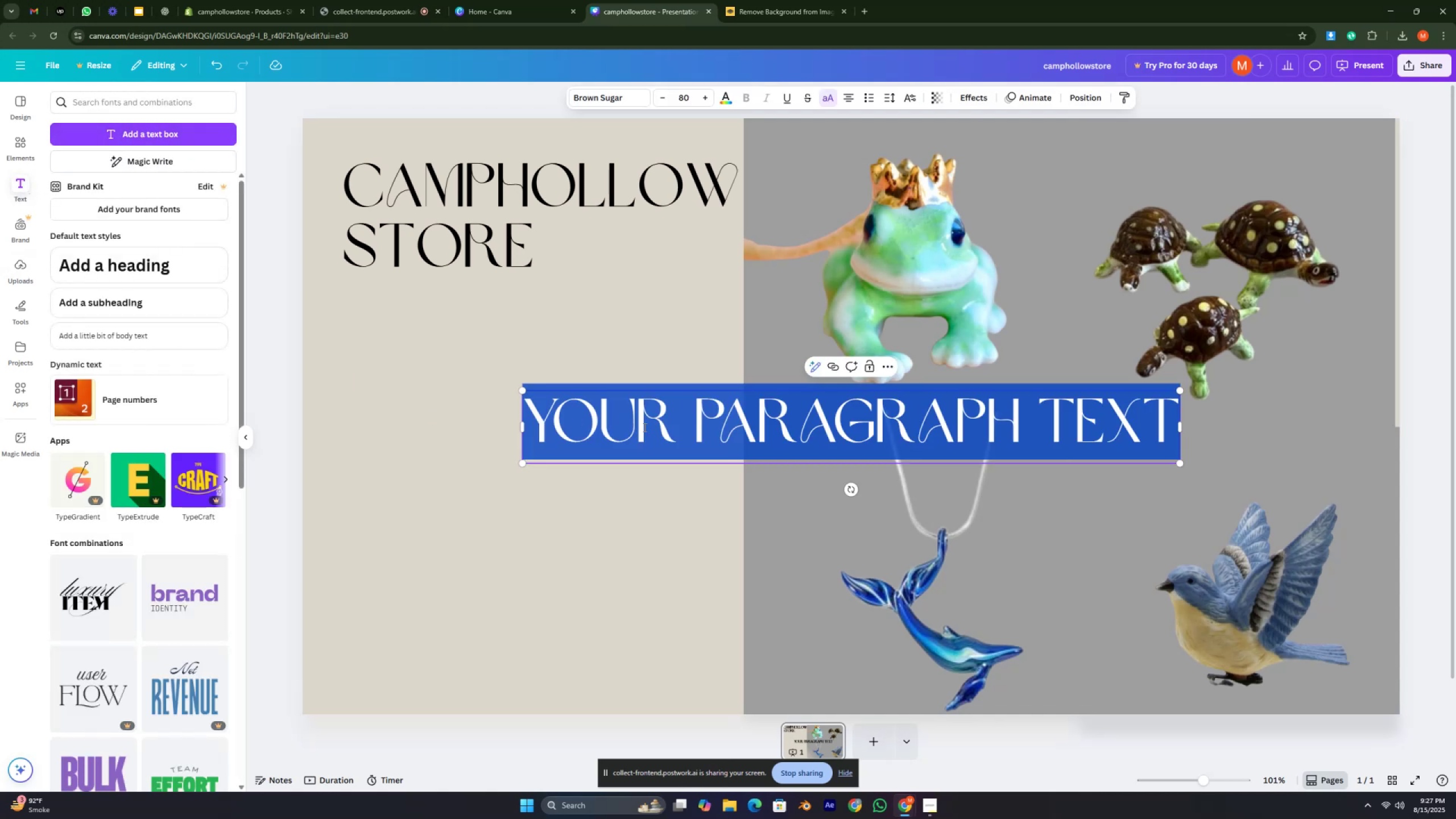 
left_click([644, 427])
 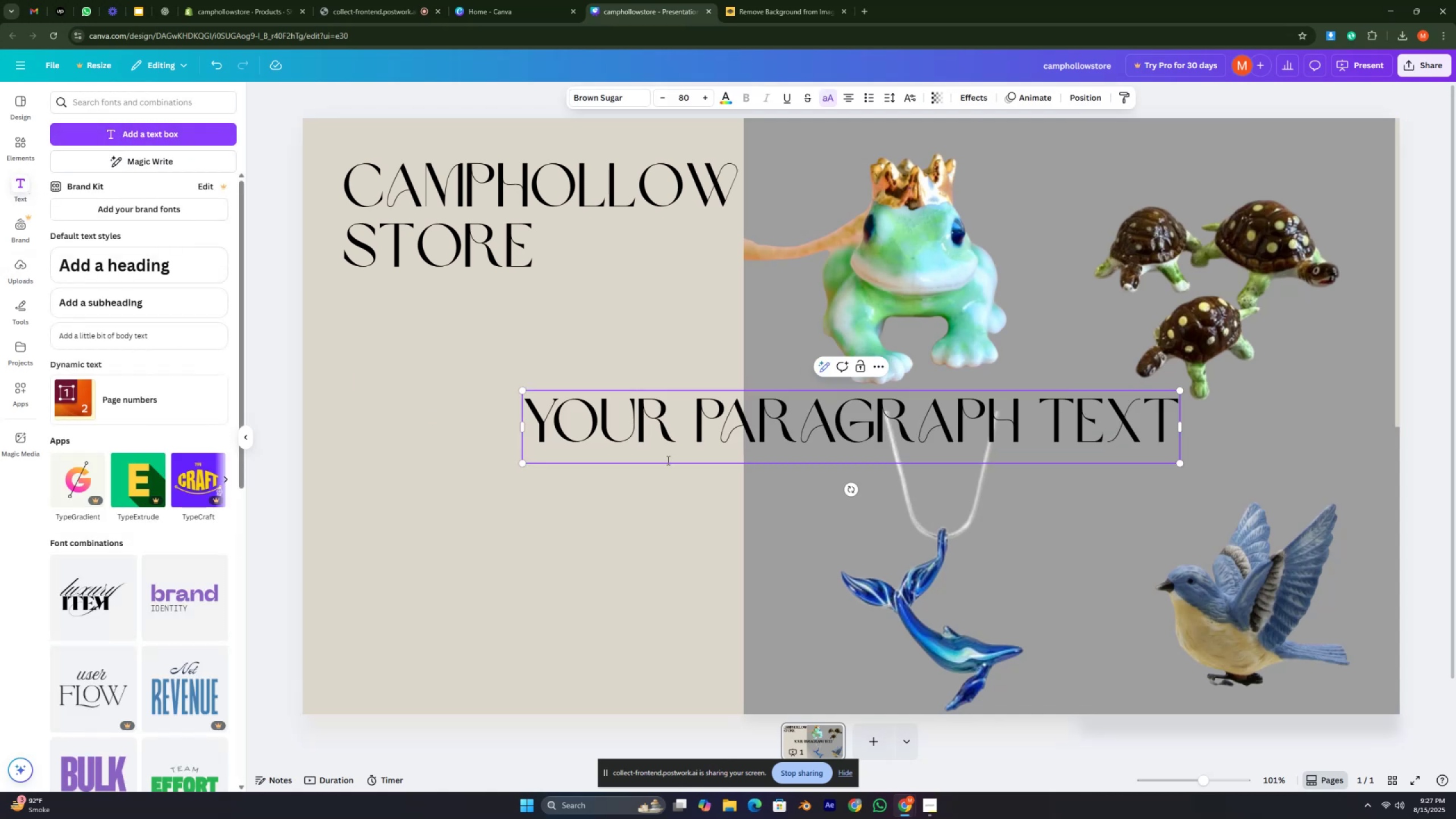 
left_click([654, 543])
 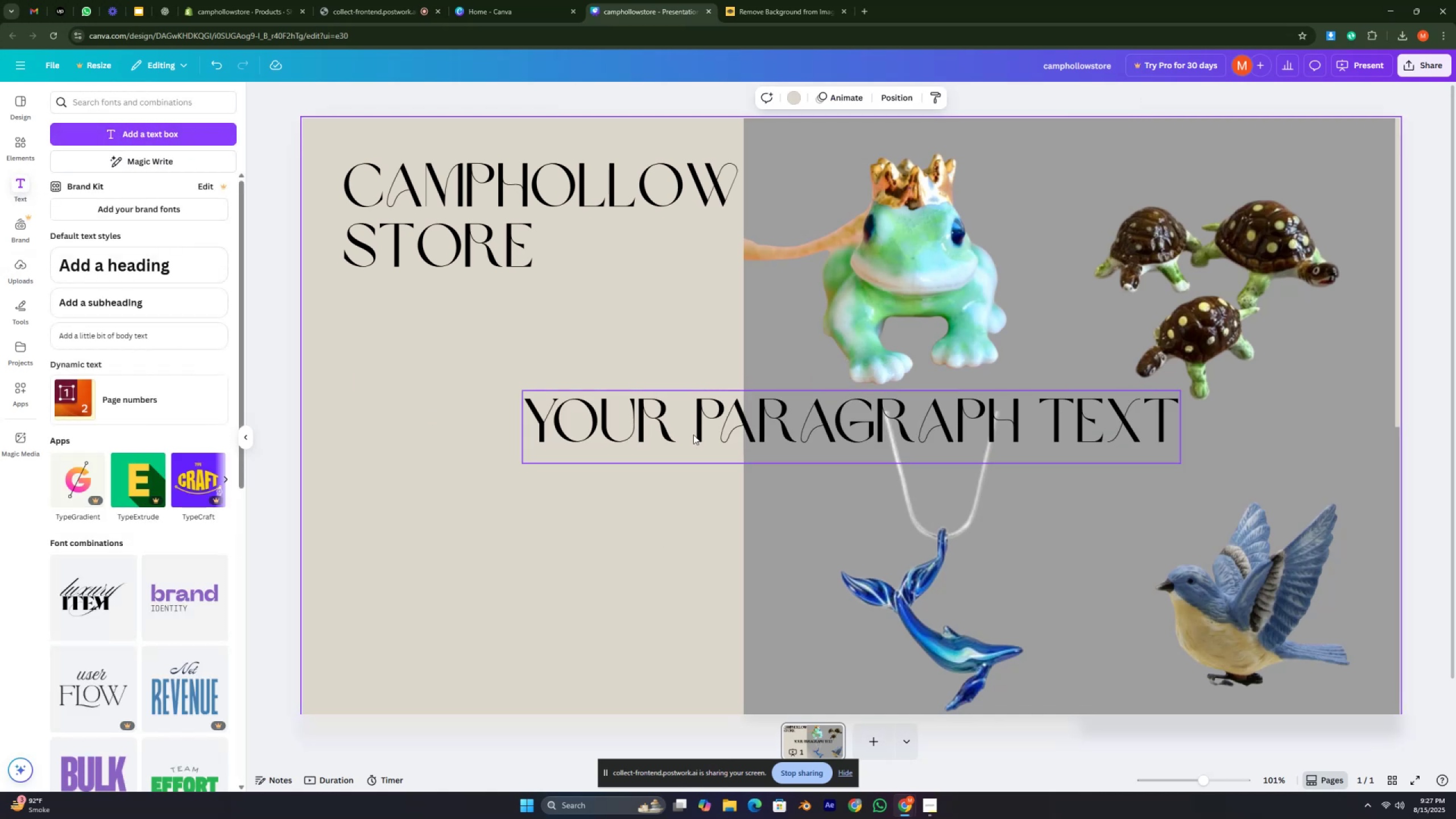 
left_click([694, 427])
 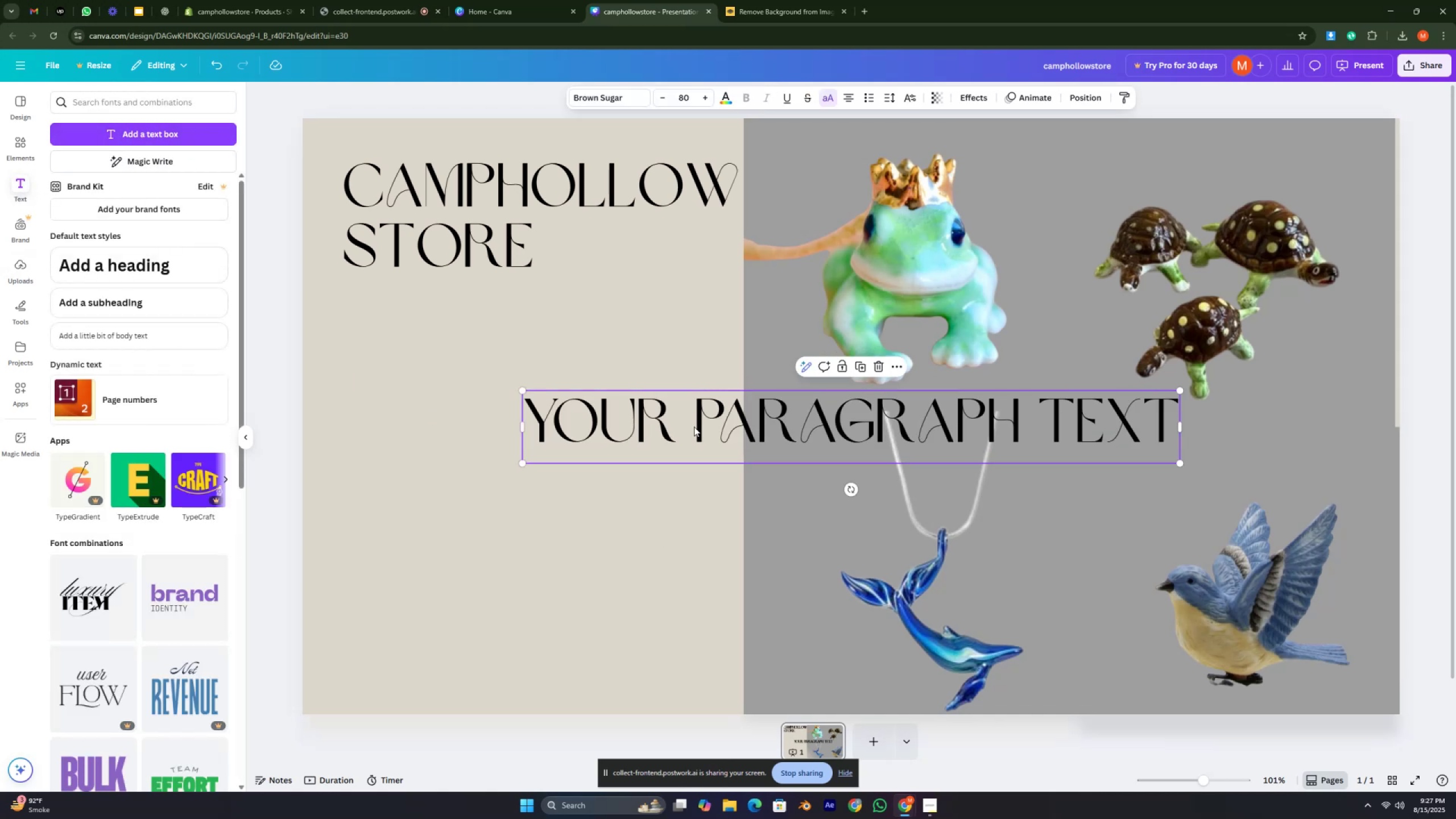 
left_click_drag(start_coordinate=[694, 427], to_coordinate=[454, 354])
 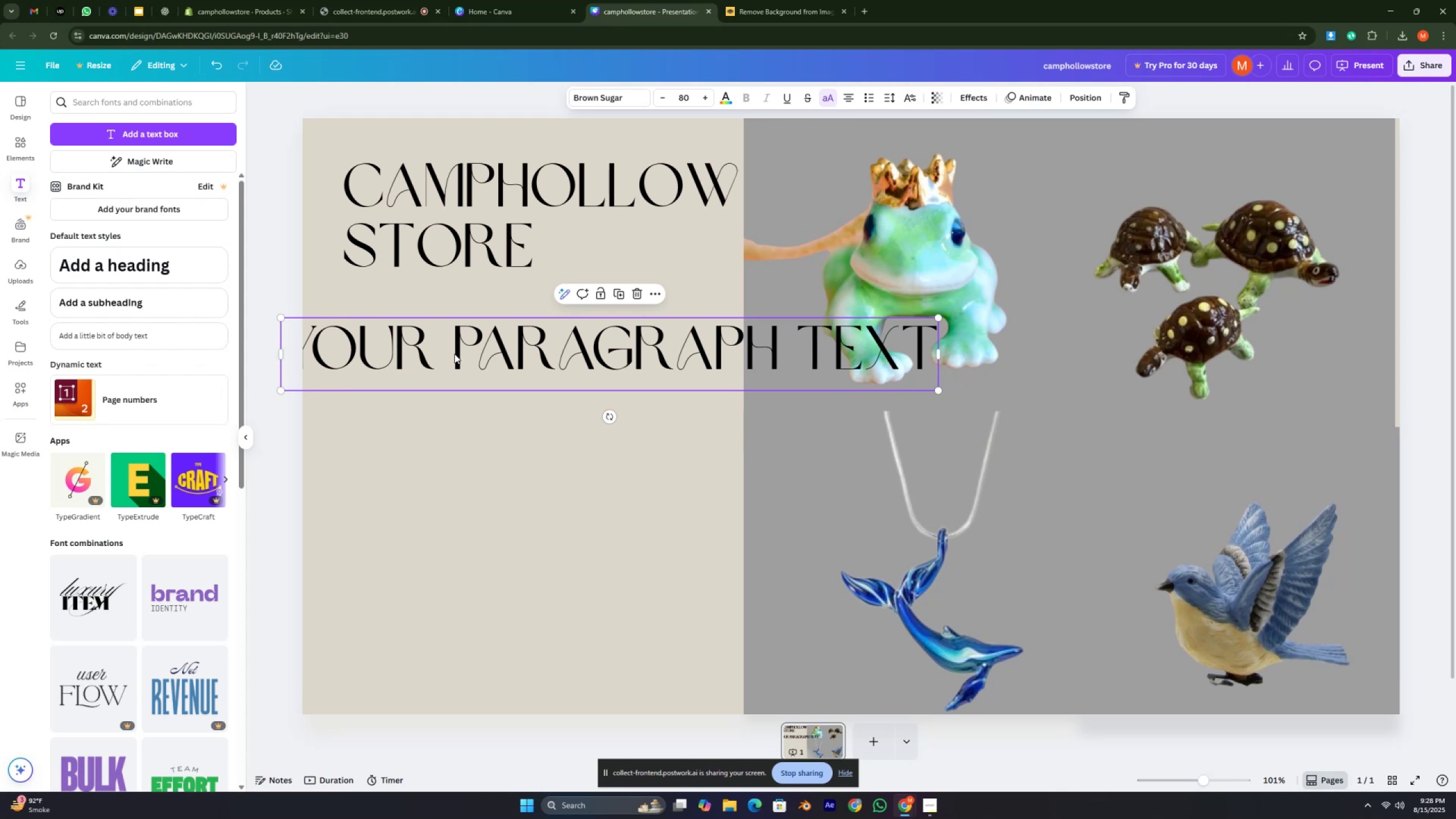 
wait(8.24)
 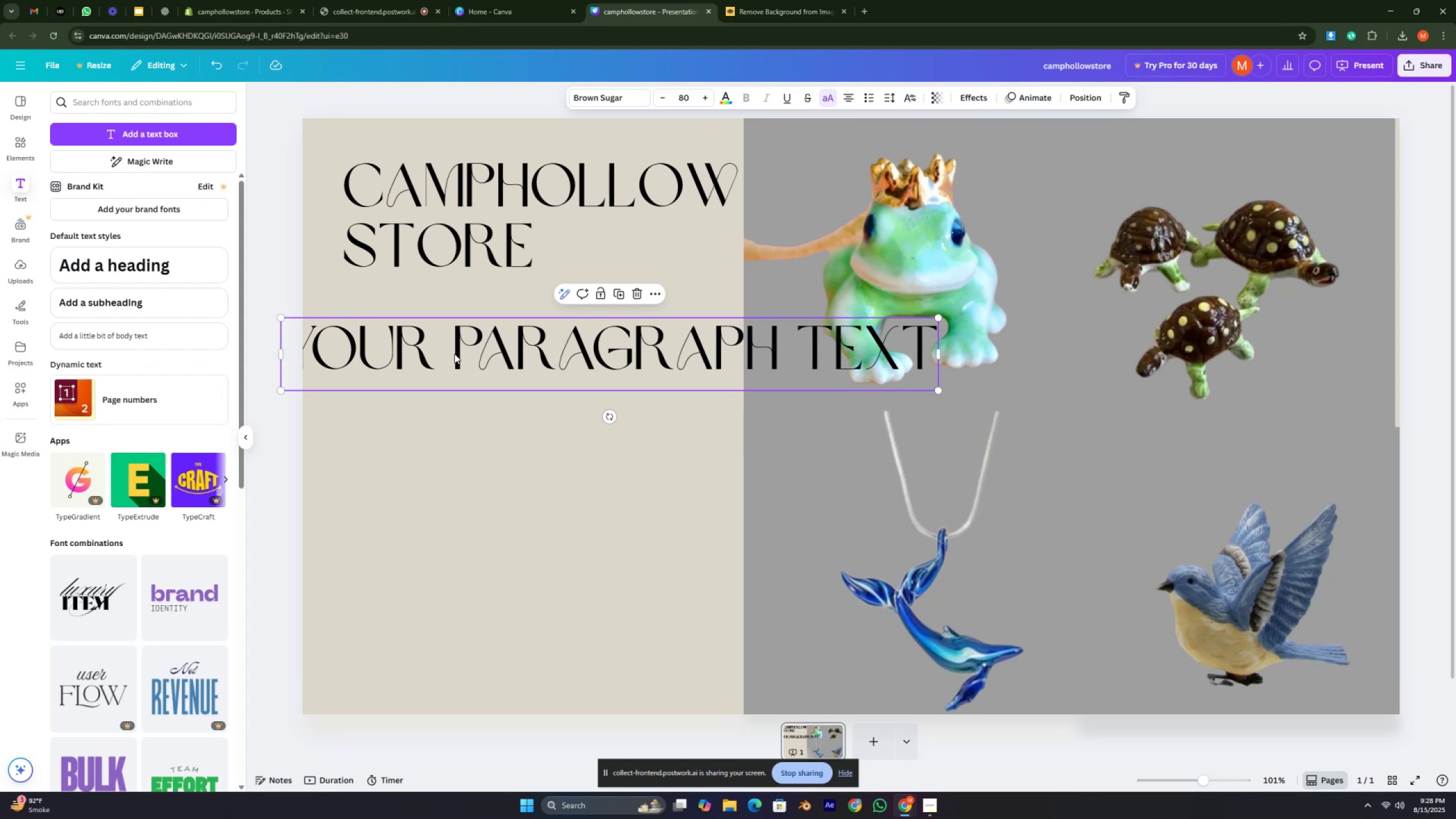 
left_click([159, 307])
 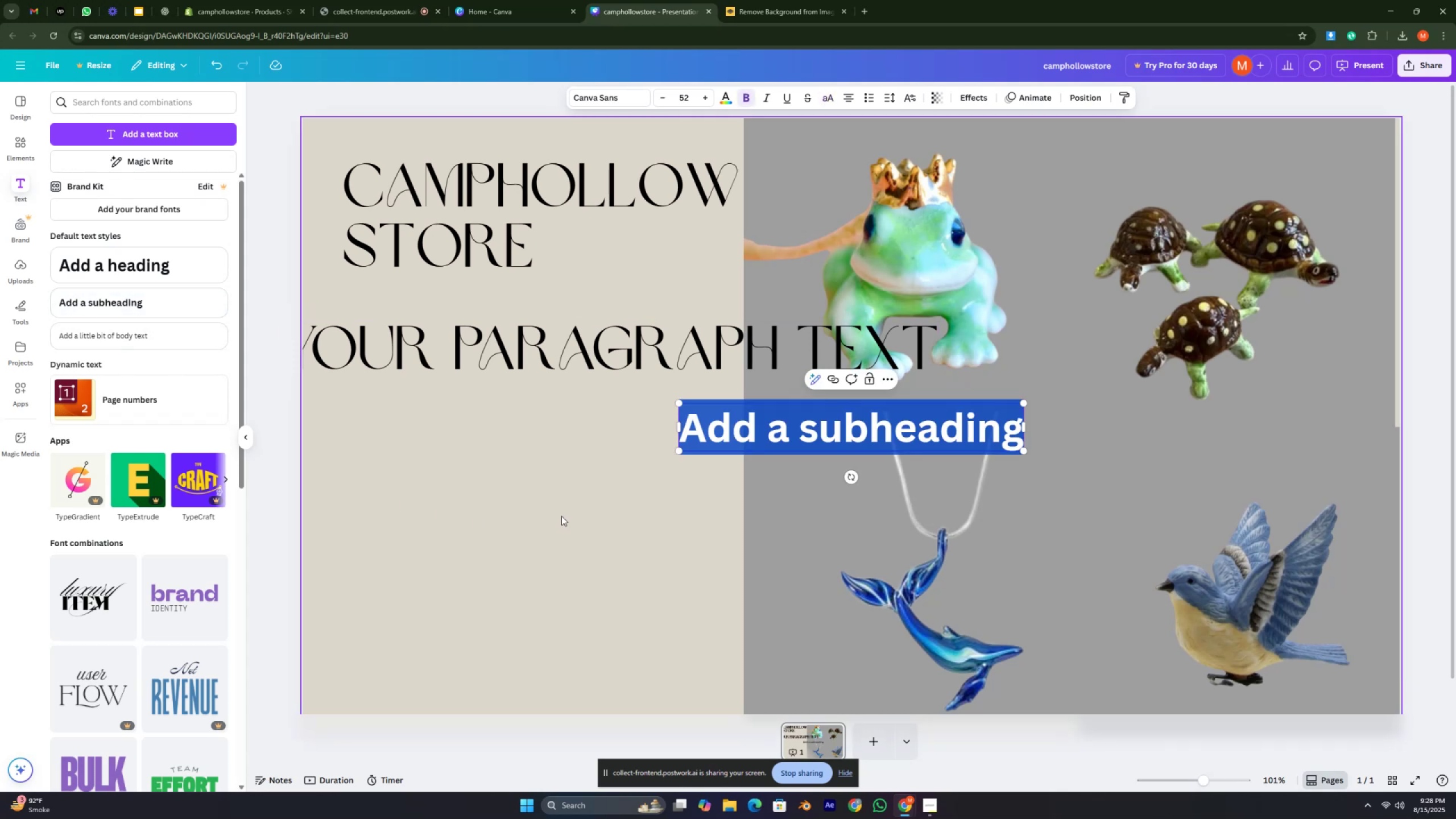 
left_click([605, 371])
 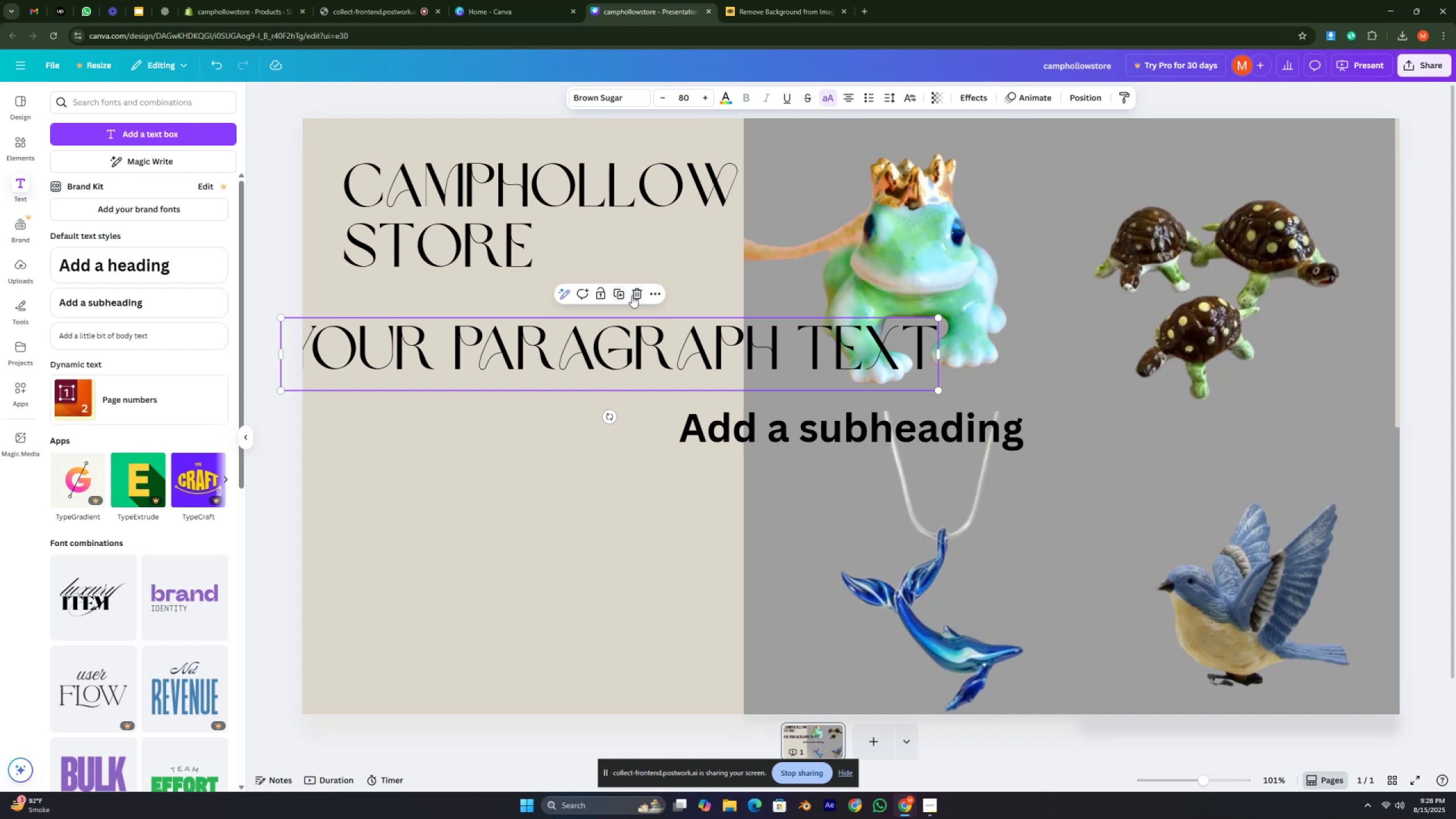 
left_click([634, 293])
 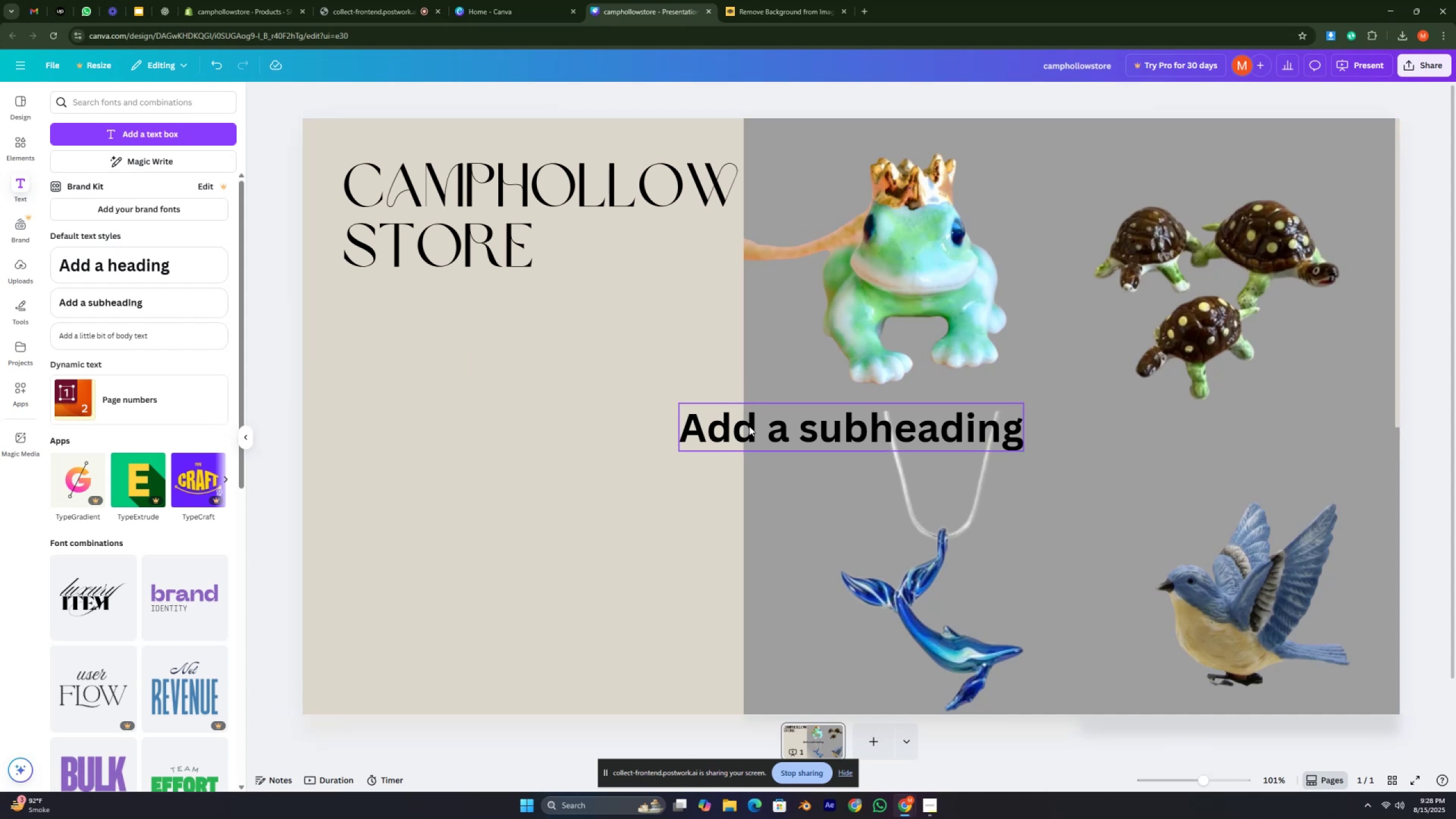 
left_click_drag(start_coordinate=[777, 433], to_coordinate=[437, 326])
 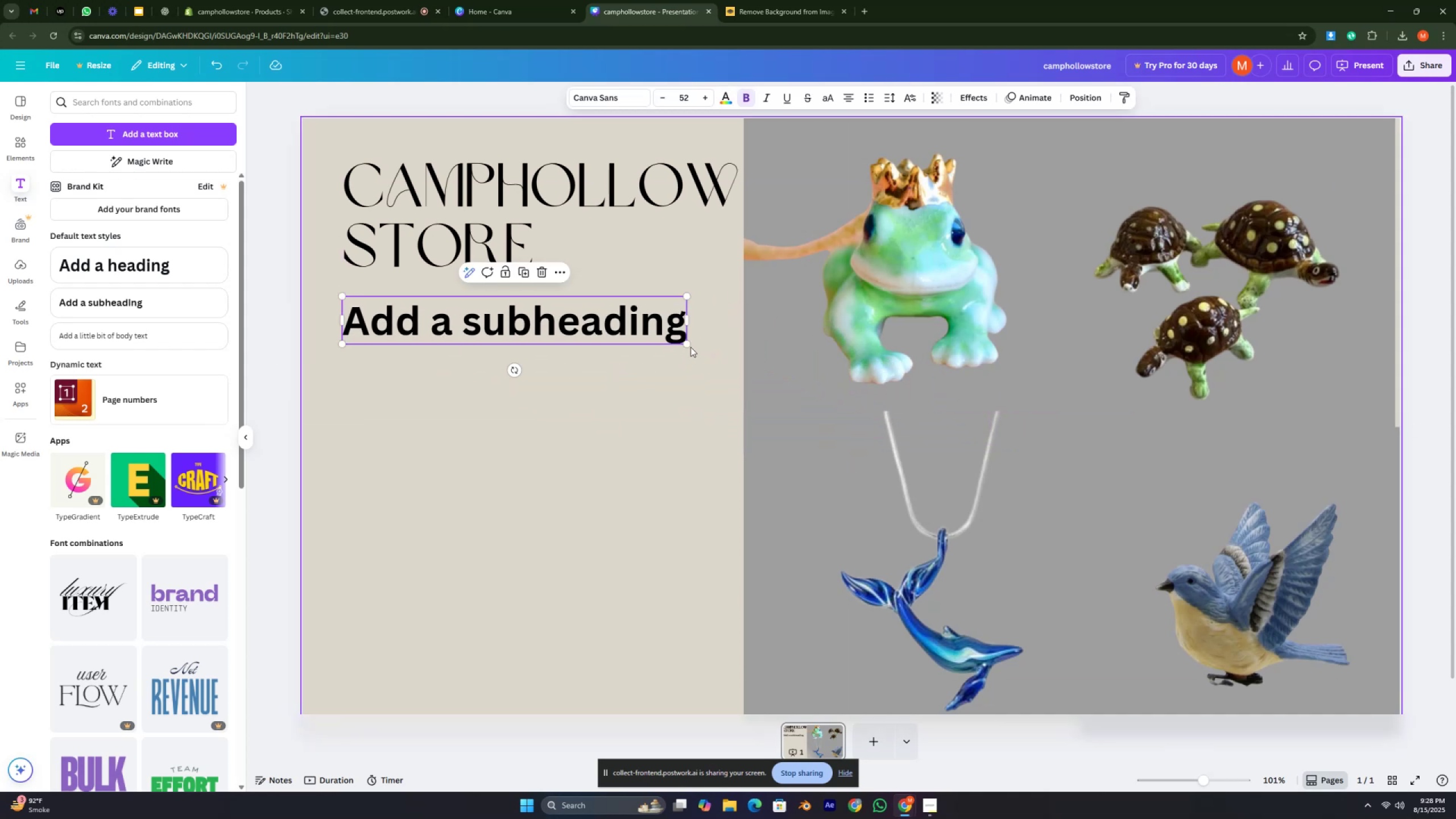 
left_click_drag(start_coordinate=[691, 342], to_coordinate=[684, 427])
 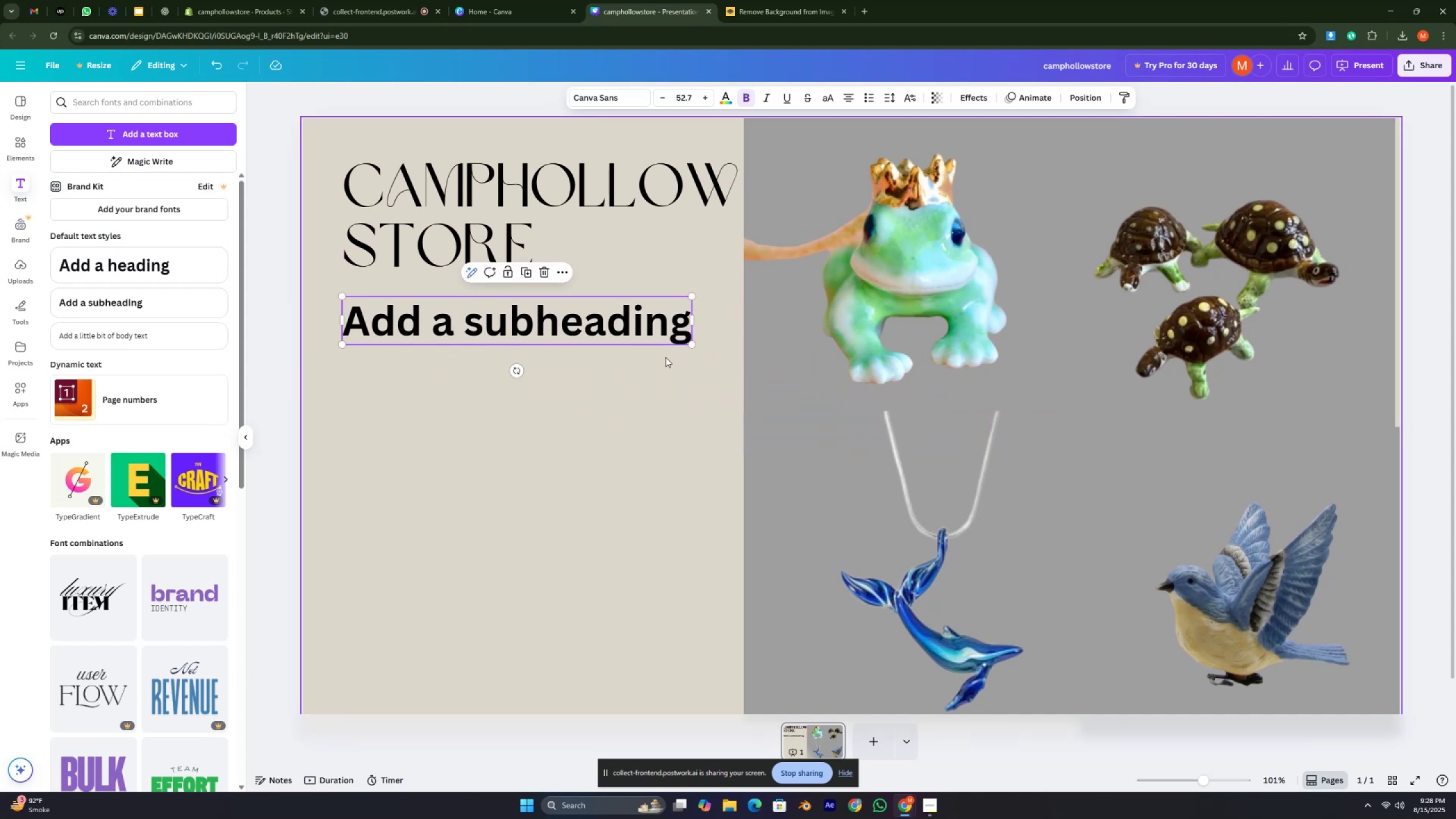 
left_click_drag(start_coordinate=[692, 346], to_coordinate=[710, 528])
 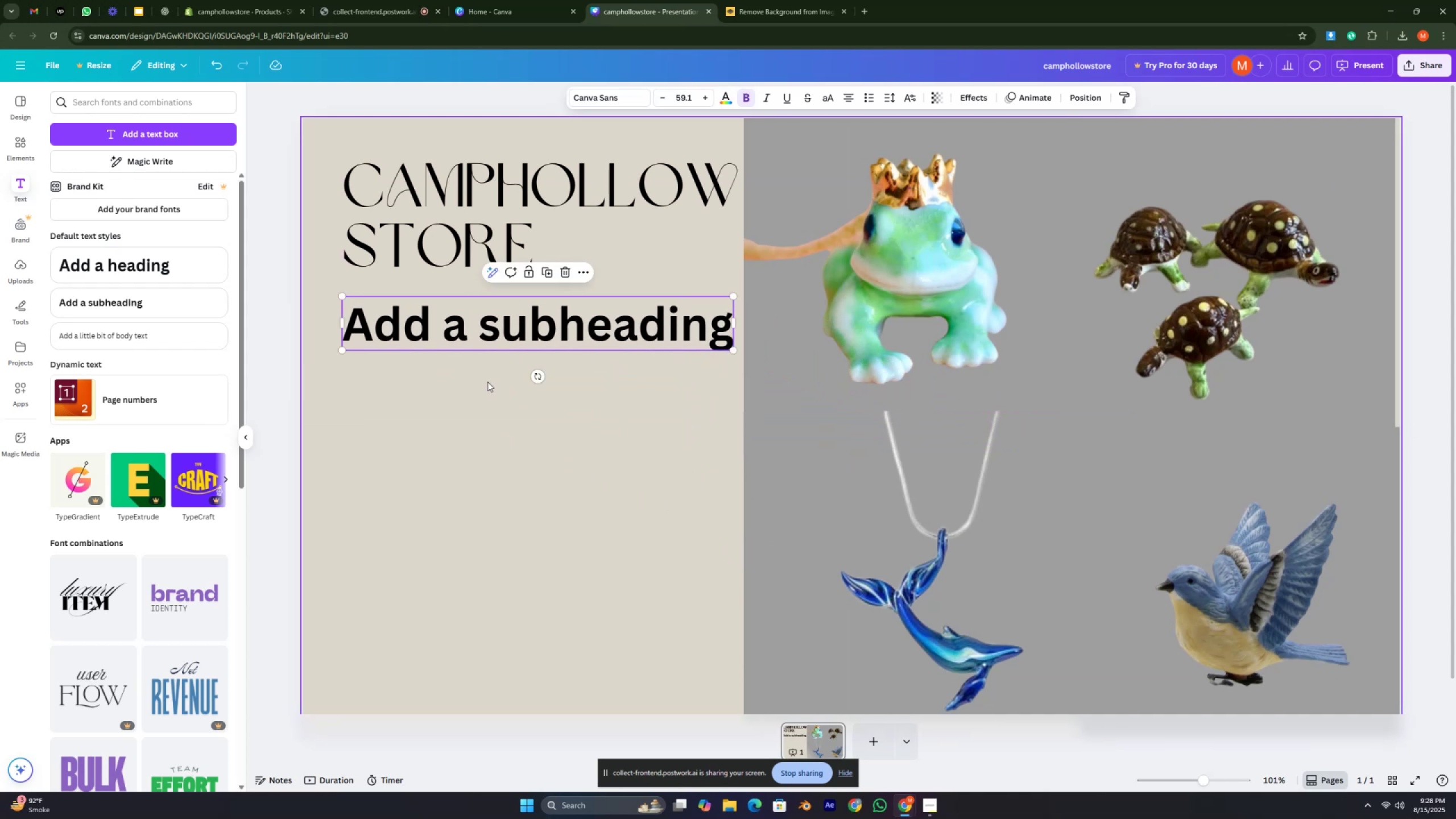 
left_click_drag(start_coordinate=[472, 329], to_coordinate=[453, 354])
 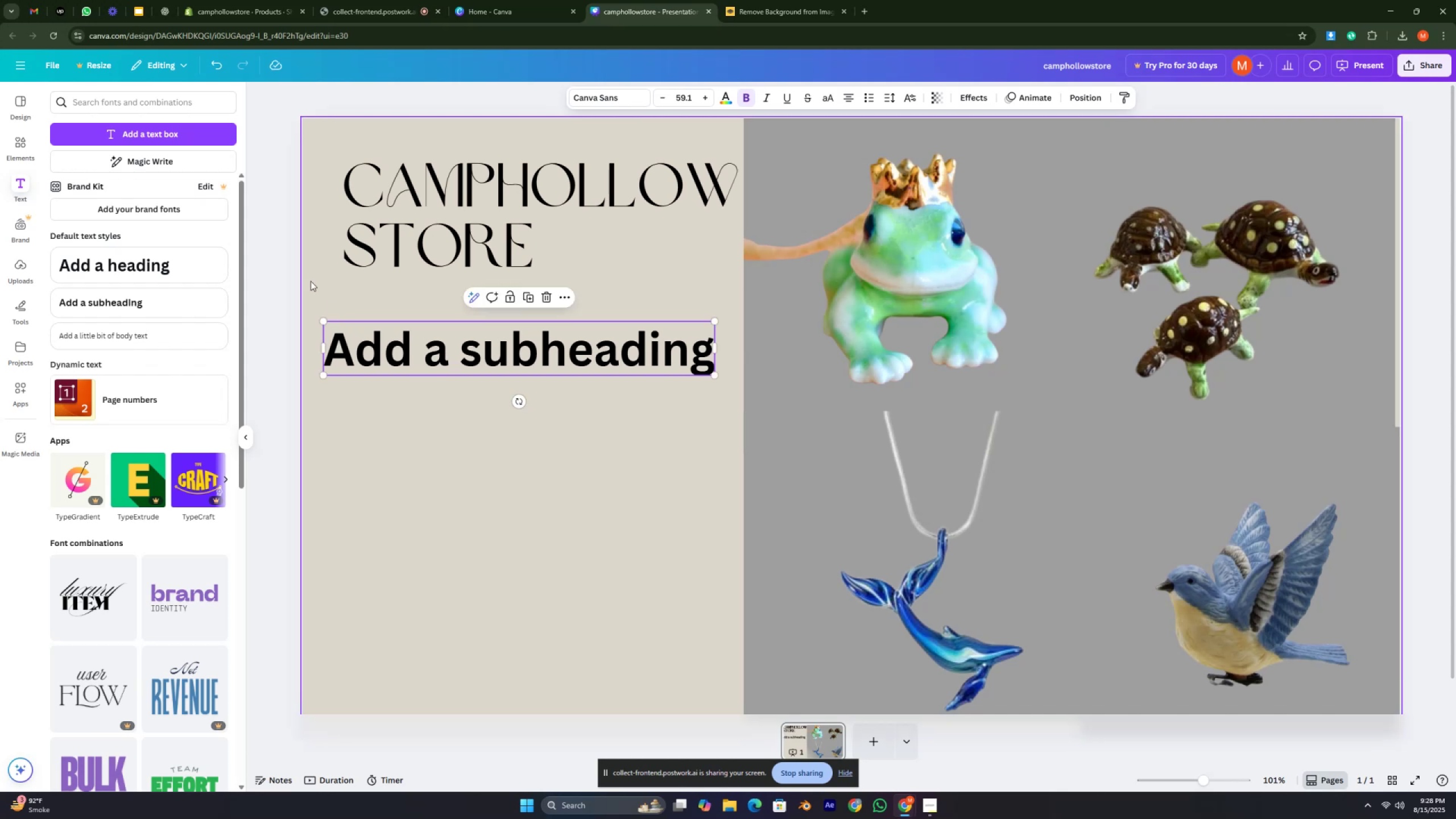 
left_click([130, 333])
 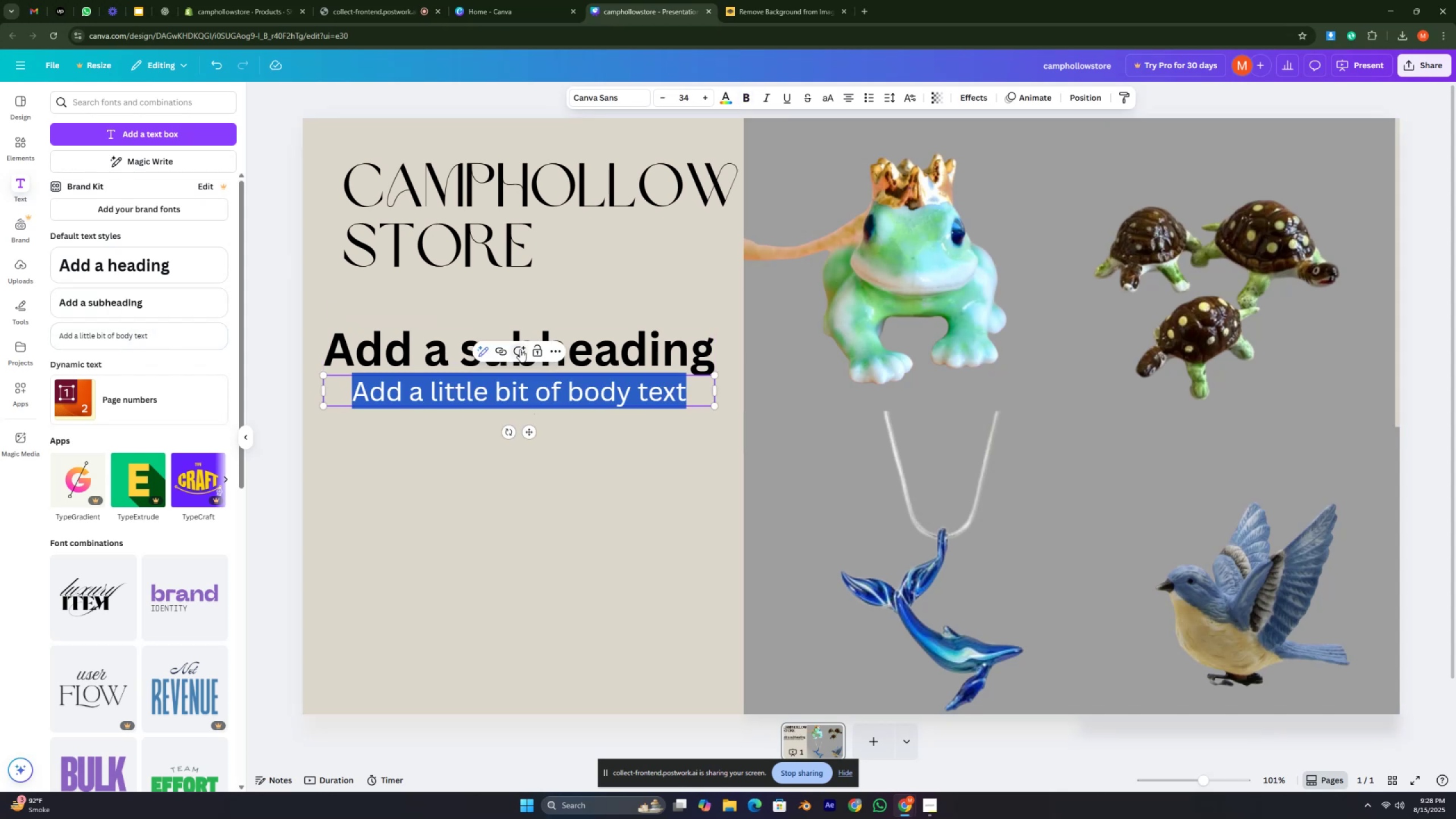 
left_click([373, 337])
 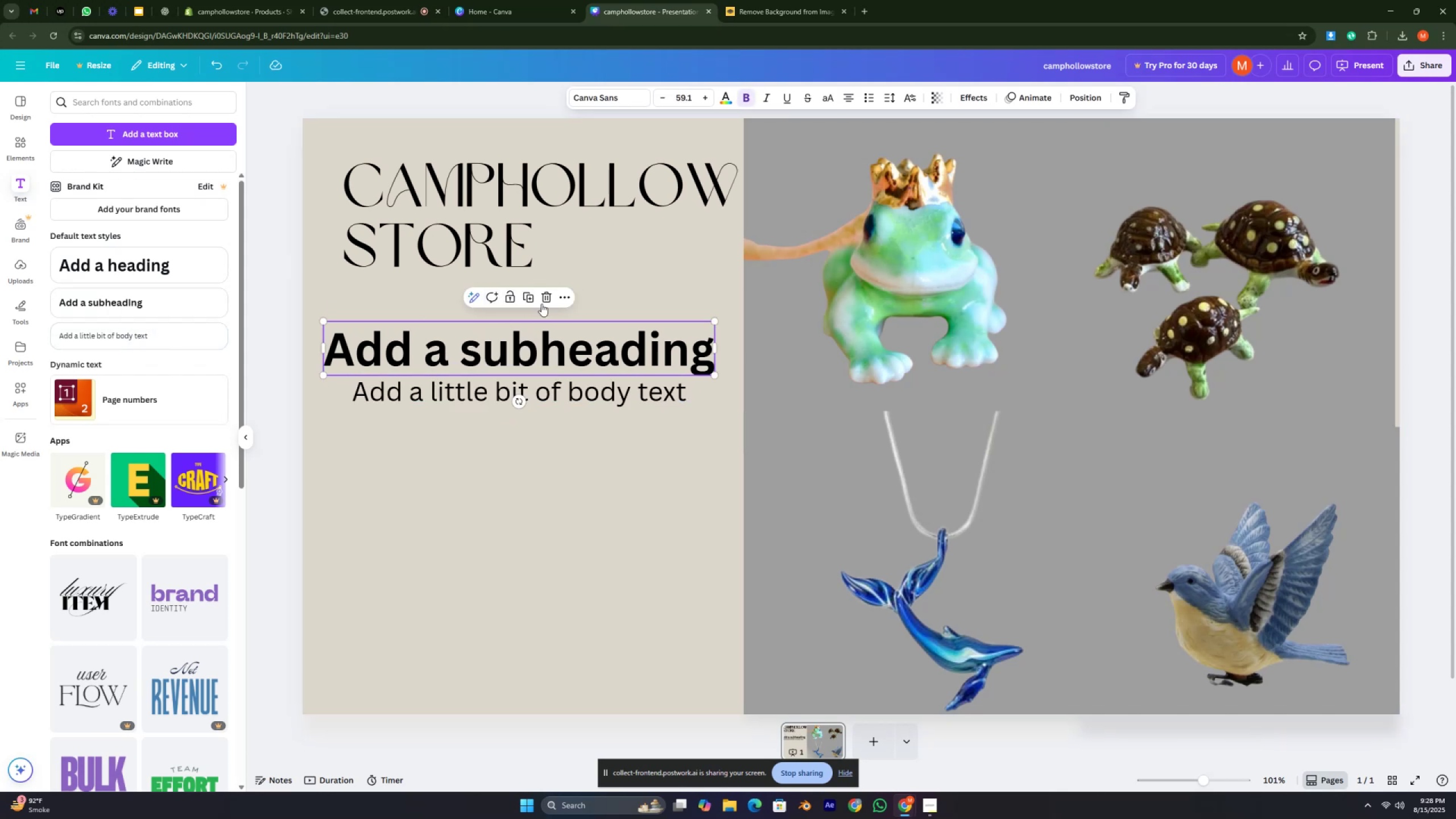 
left_click([545, 298])
 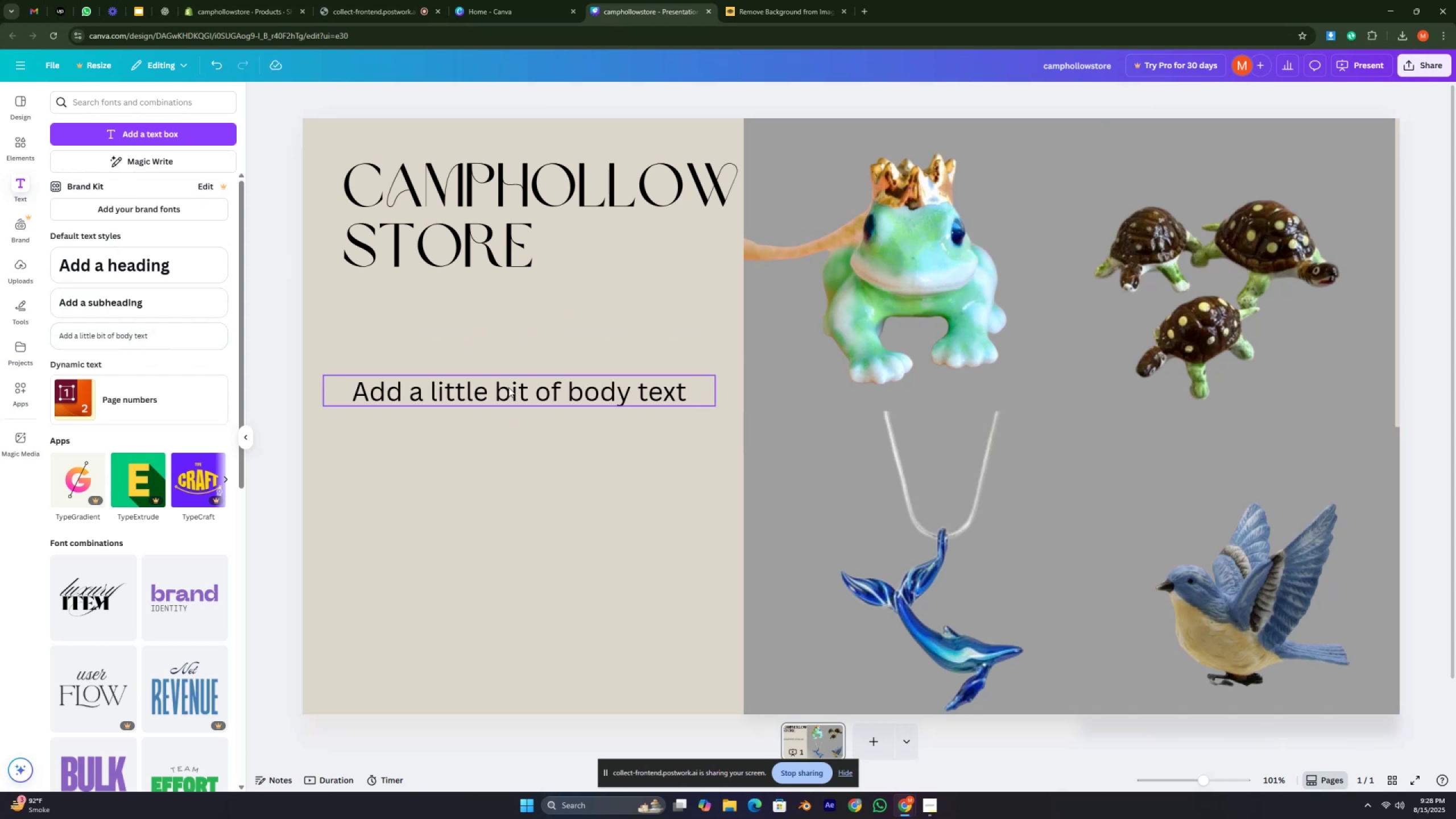 
left_click_drag(start_coordinate=[495, 388], to_coordinate=[494, 310])
 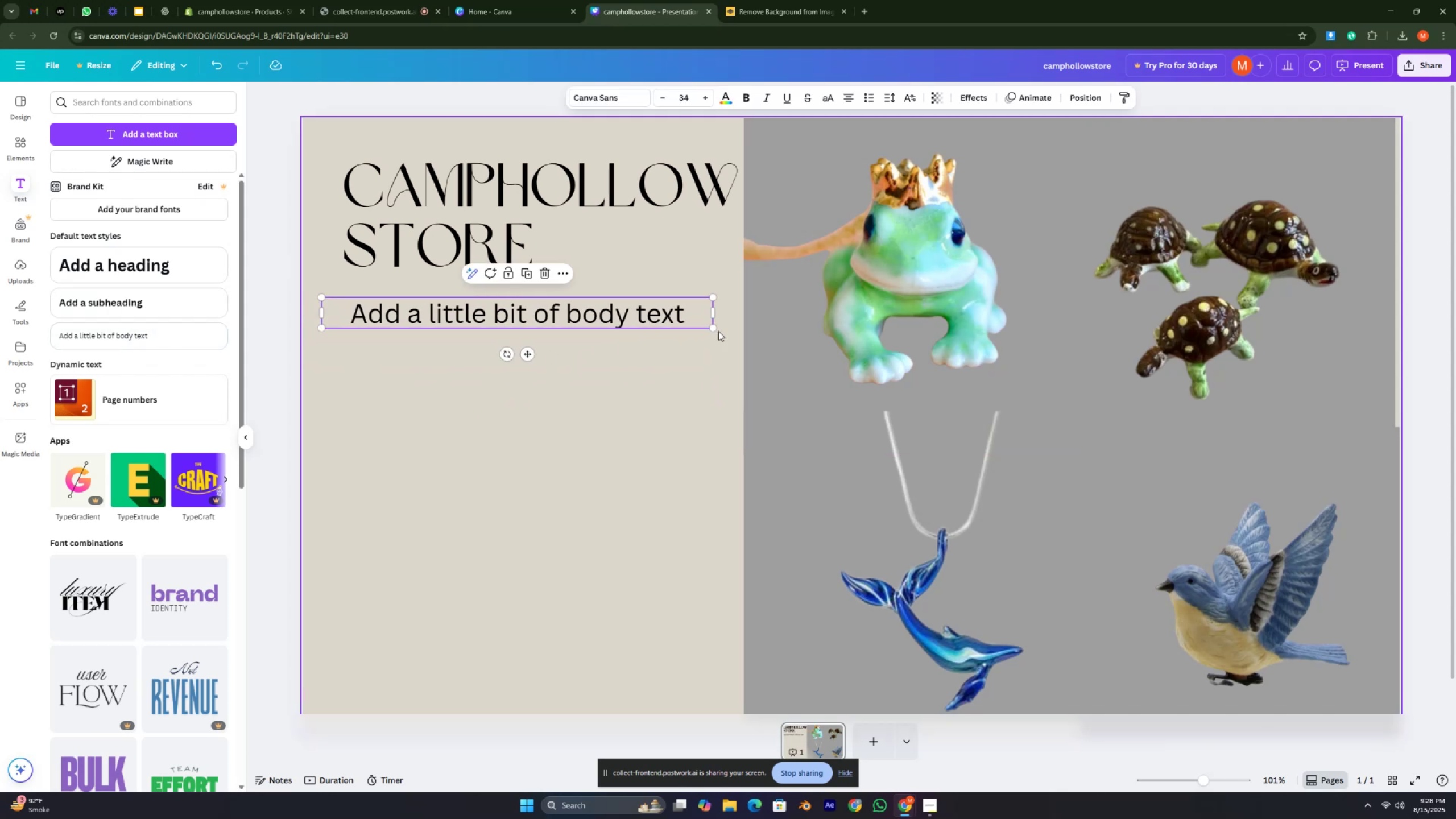 
left_click_drag(start_coordinate=[710, 324], to_coordinate=[709, 333])
 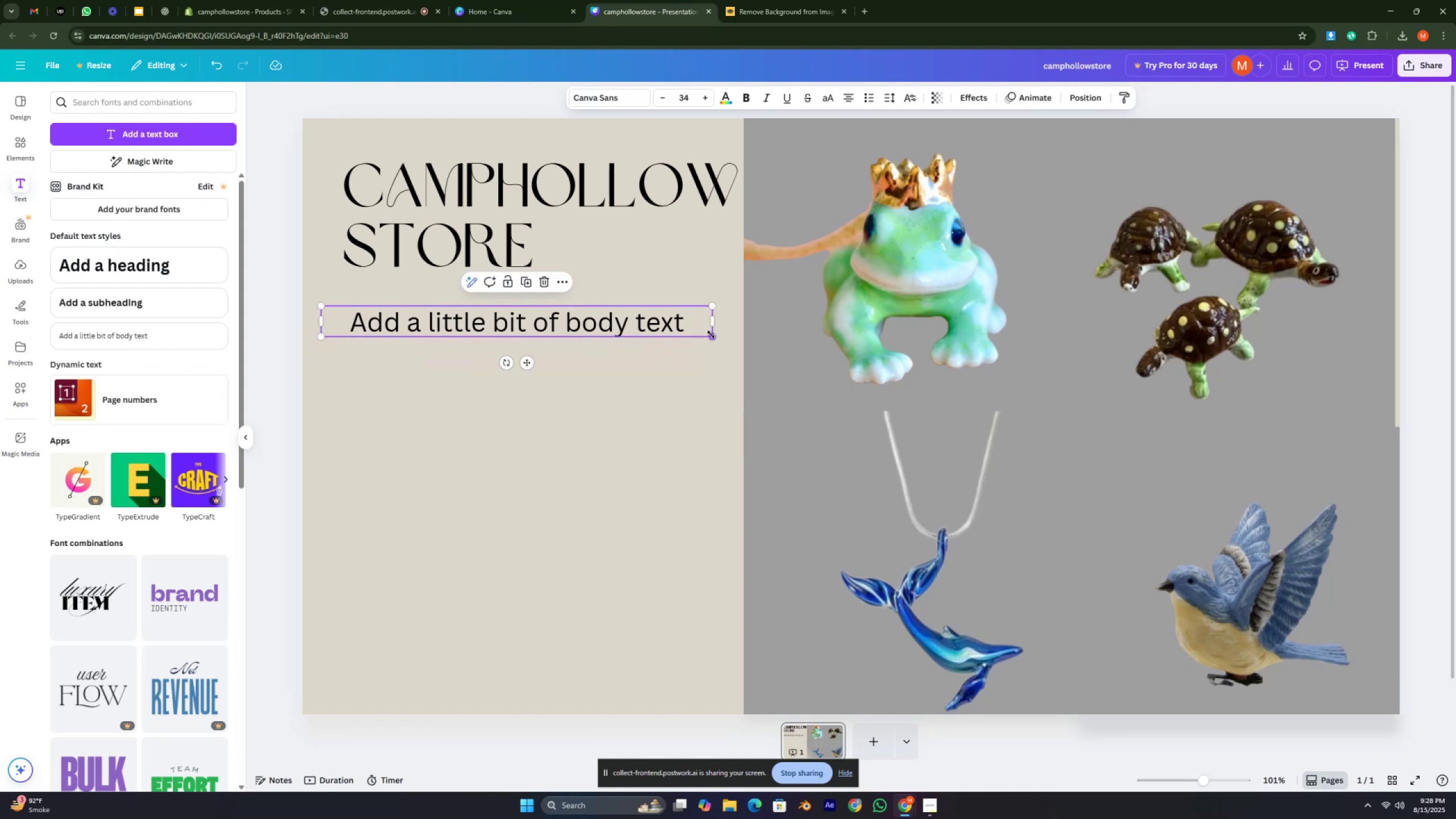 
left_click_drag(start_coordinate=[713, 338], to_coordinate=[704, 697])
 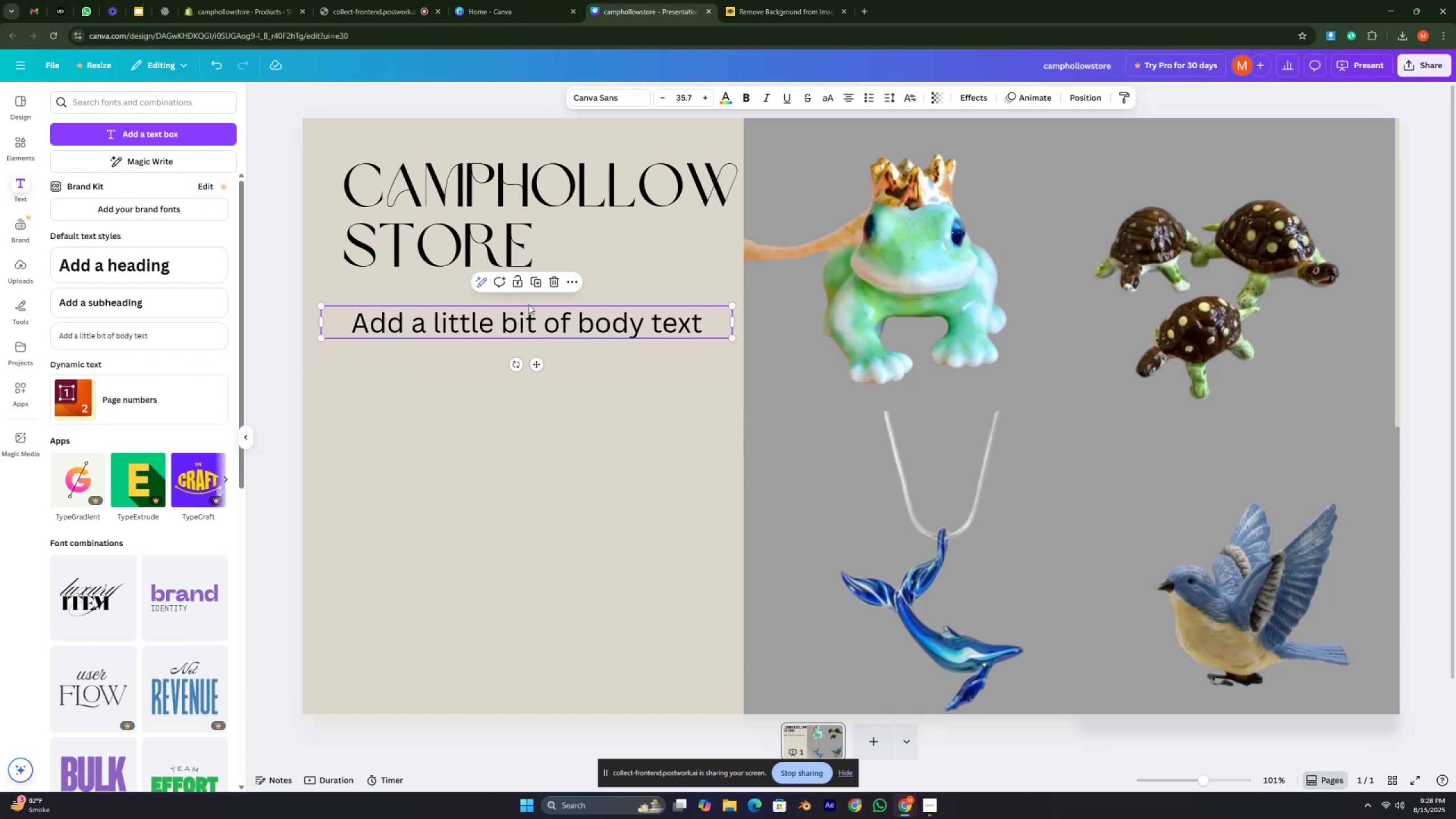 
left_click([526, 299])
 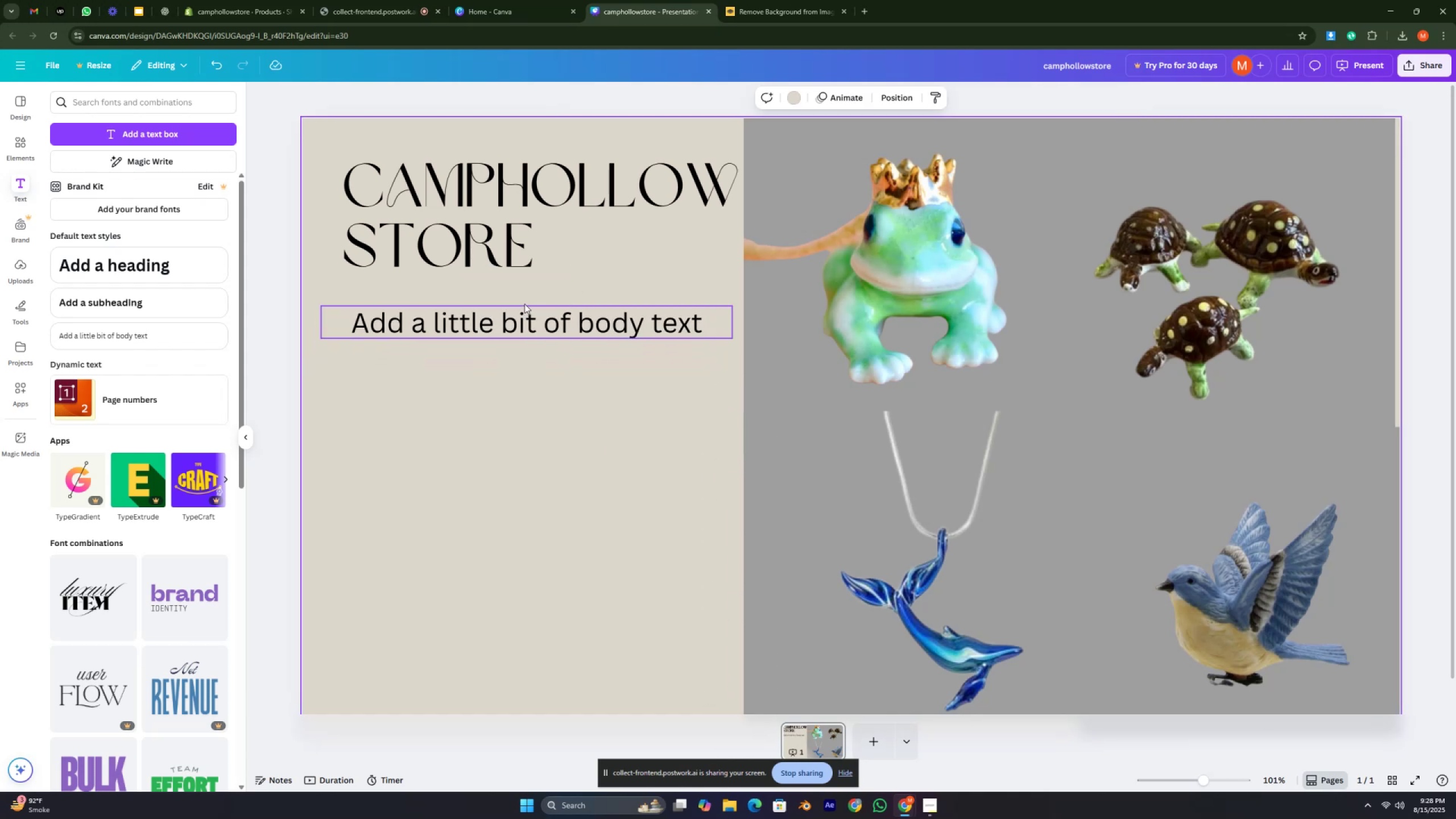 
left_click_drag(start_coordinate=[524, 303], to_coordinate=[530, 266])
 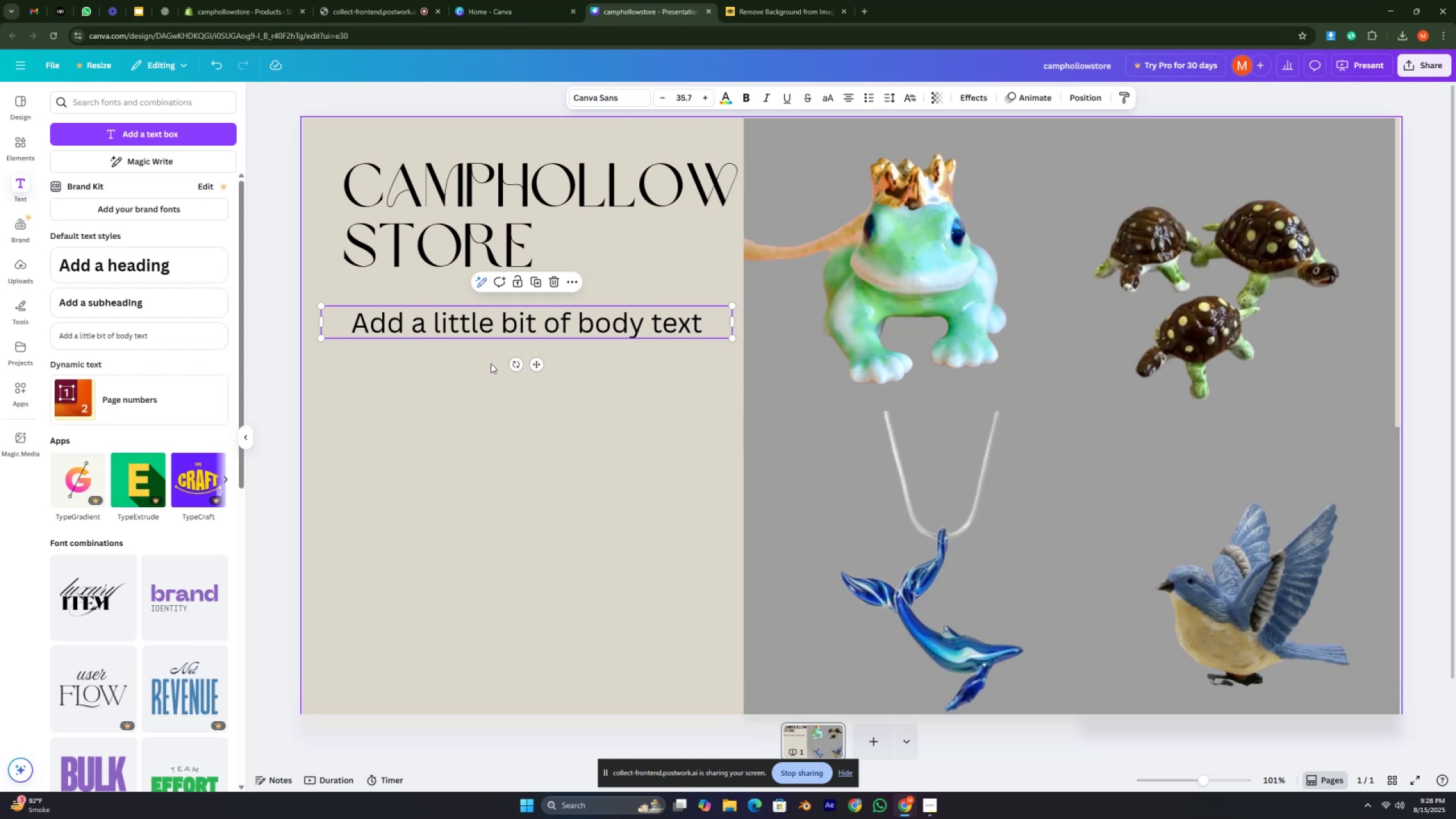 
double_click([475, 318])
 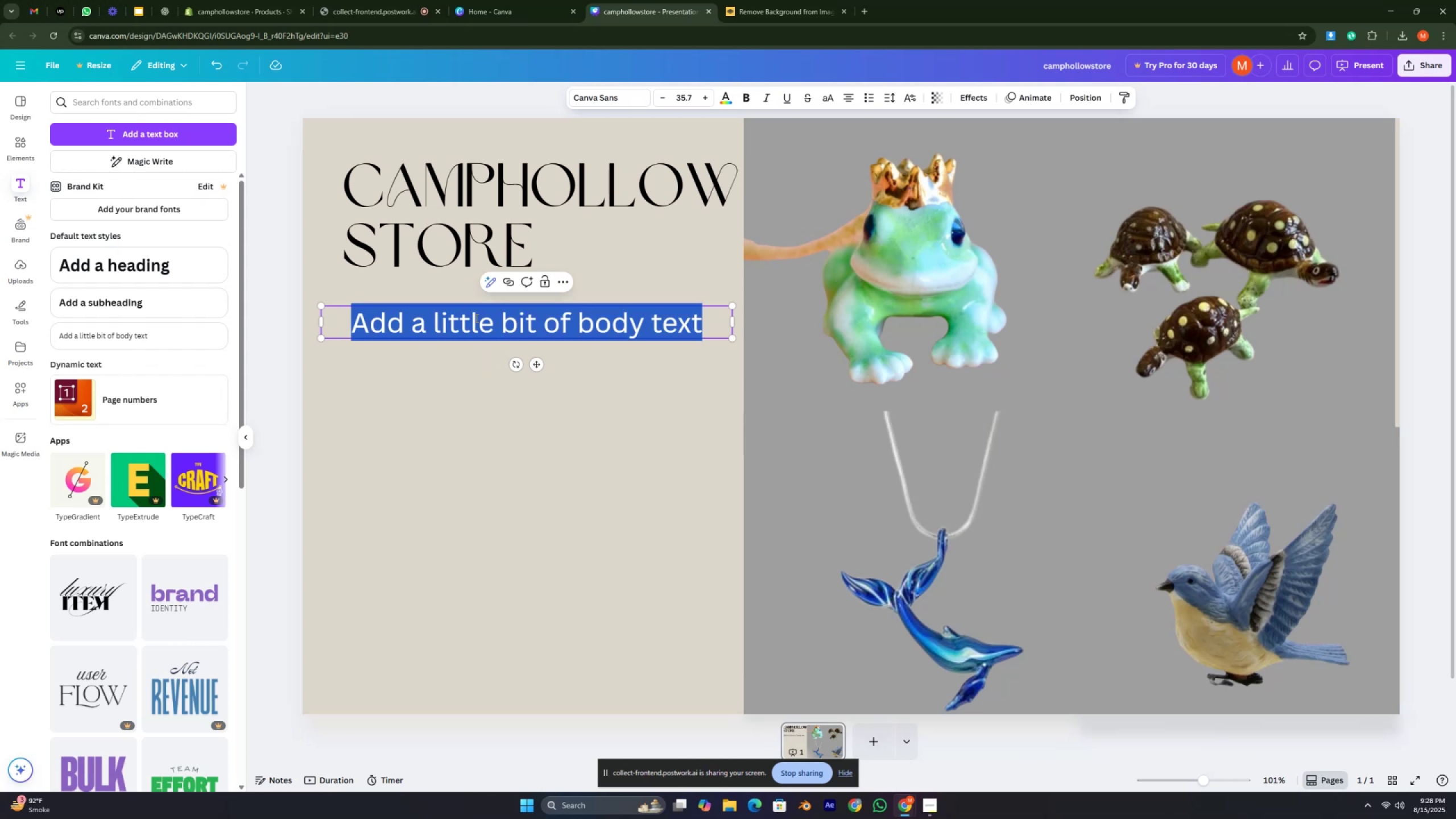 
triple_click([475, 318])
 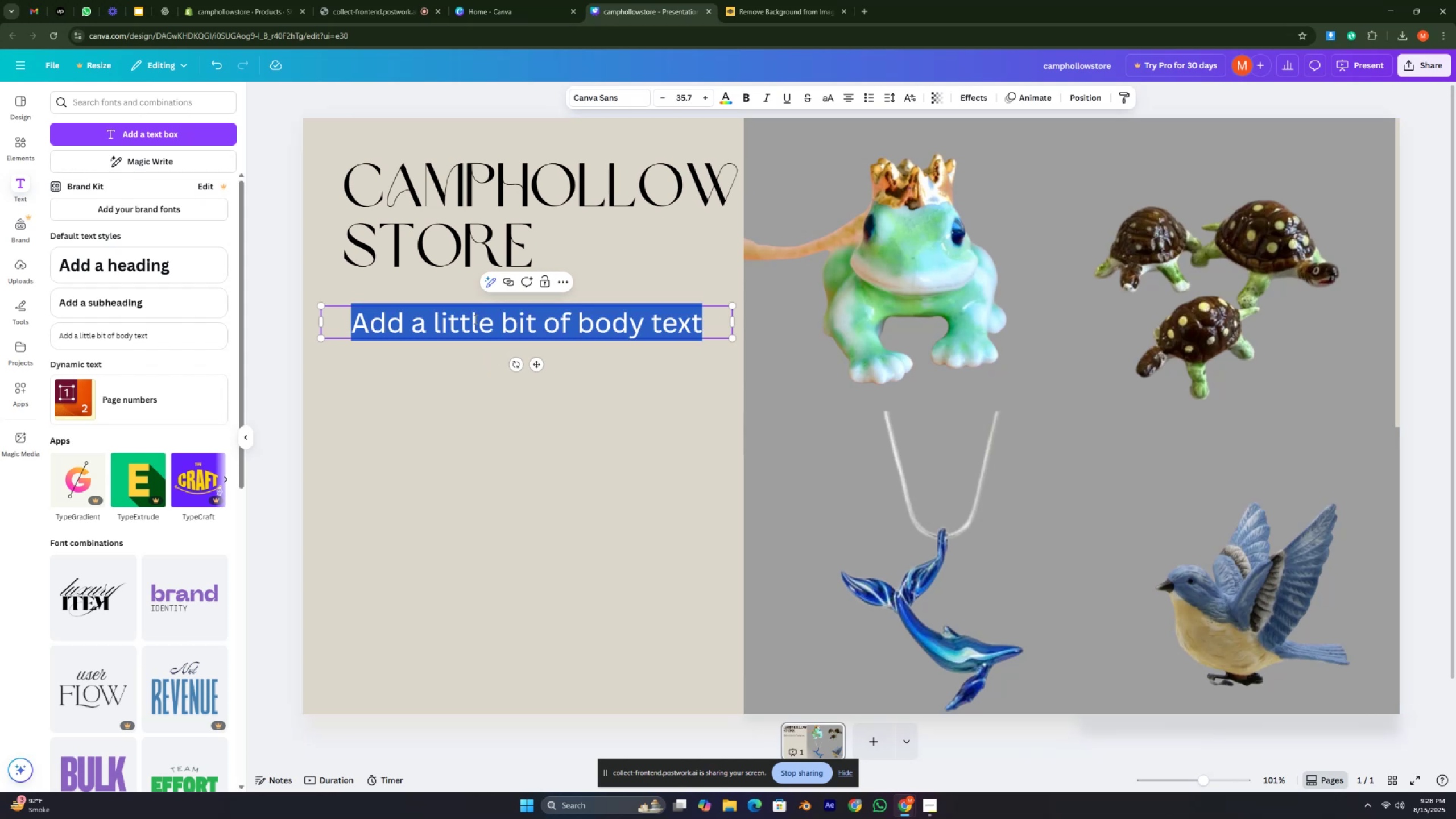 
key(Control+V)
 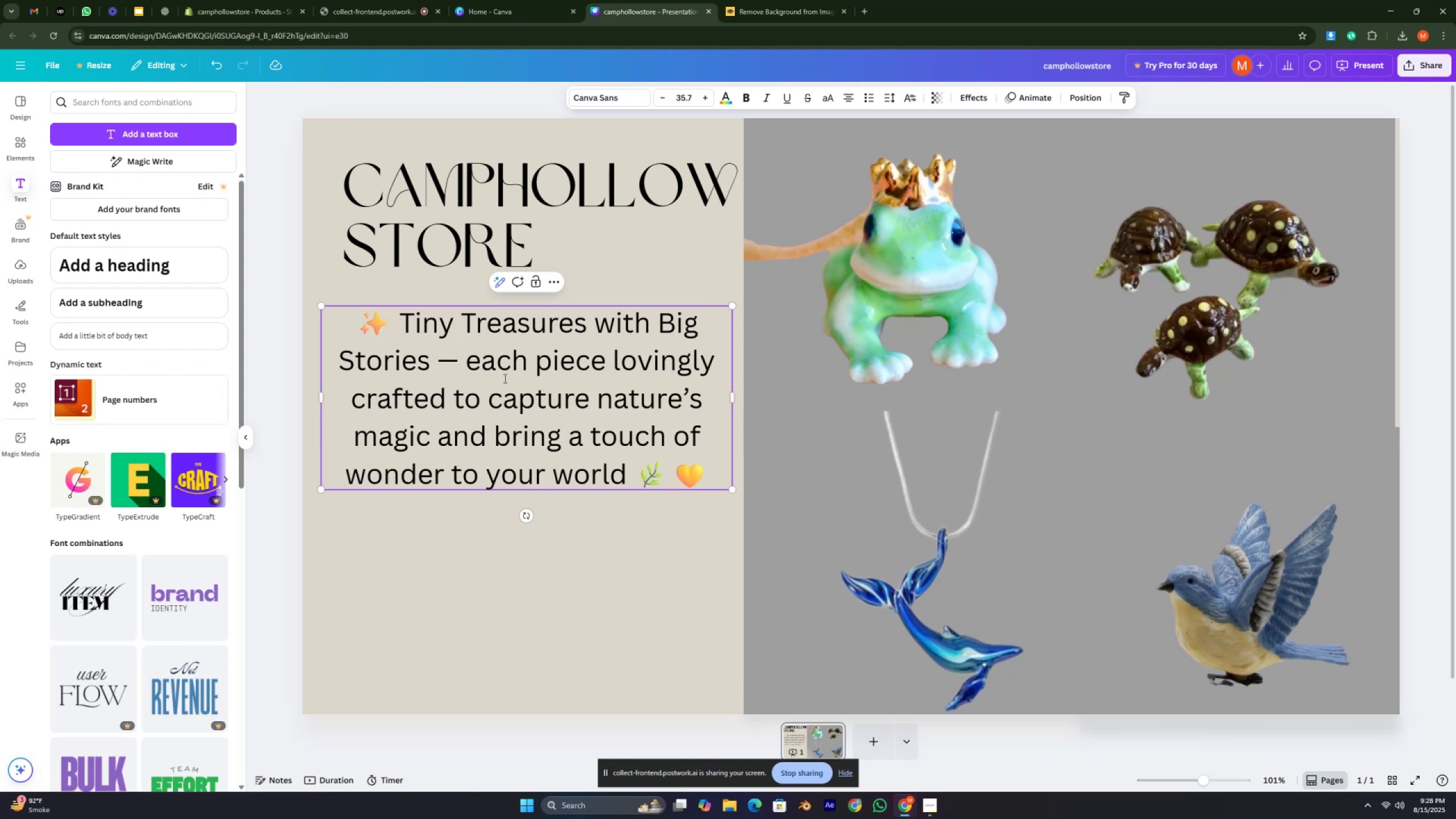 
wait(5.4)
 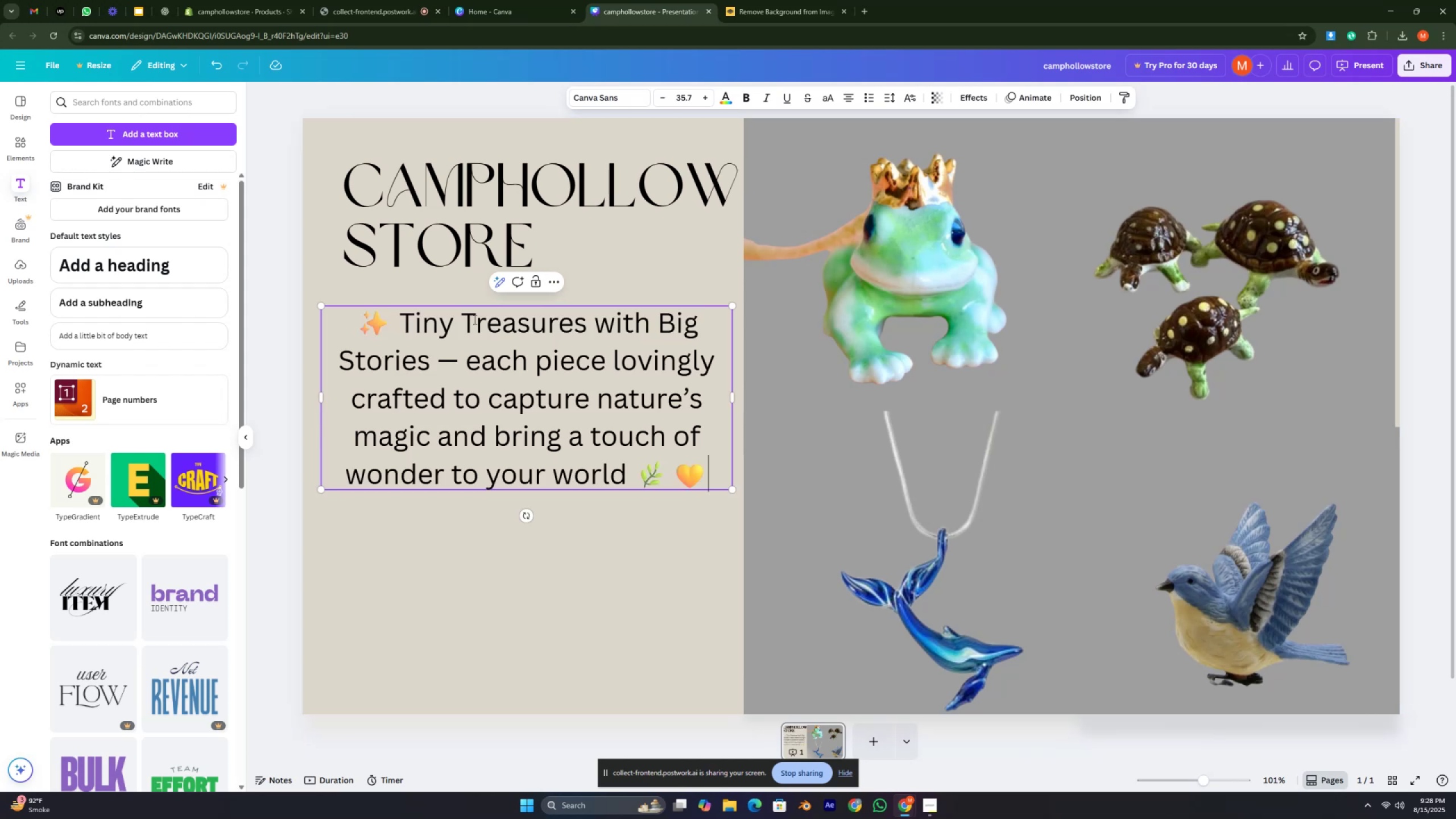 
left_click_drag(start_coordinate=[510, 374], to_coordinate=[495, 402])
 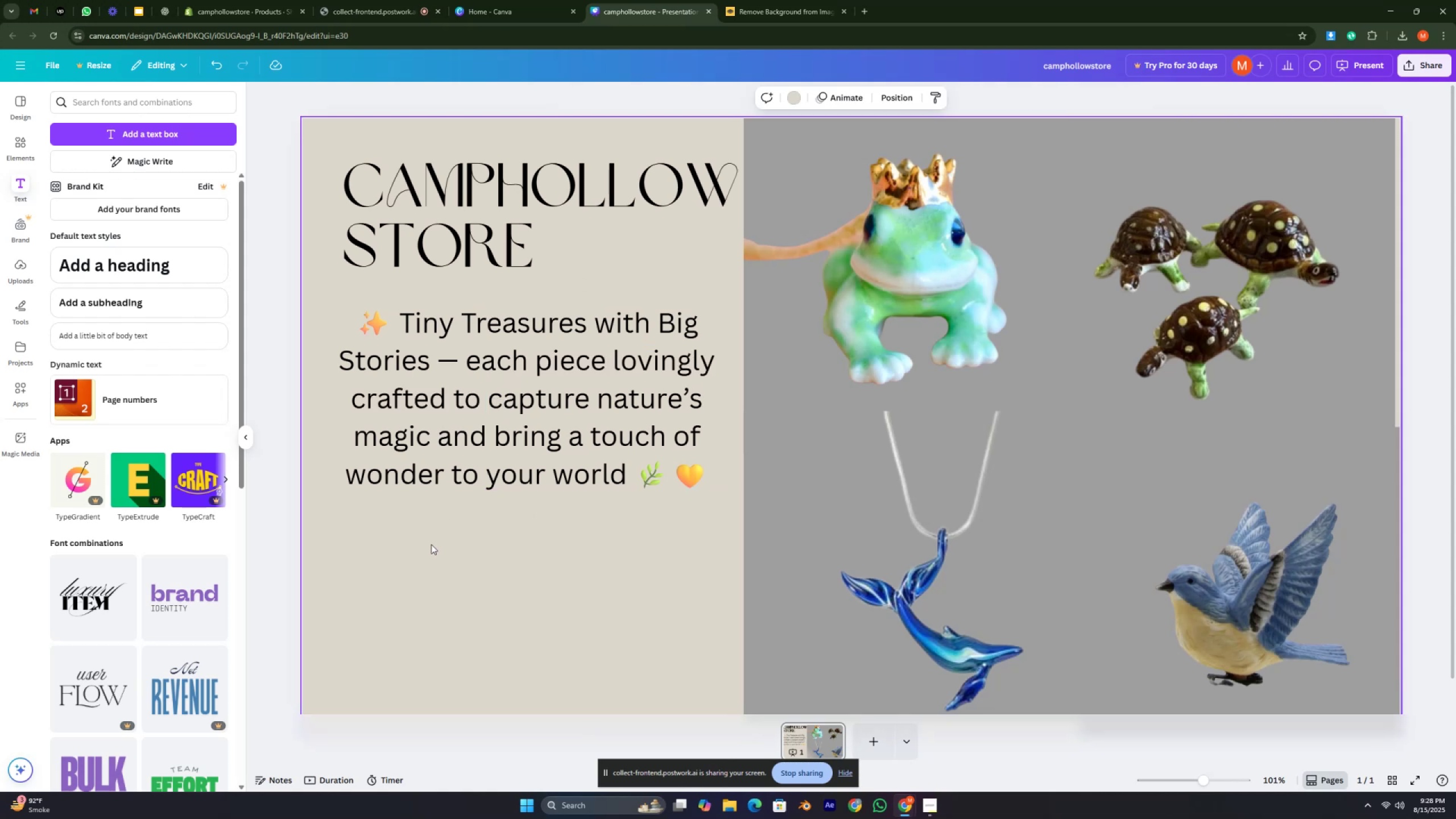 
double_click([482, 404])
 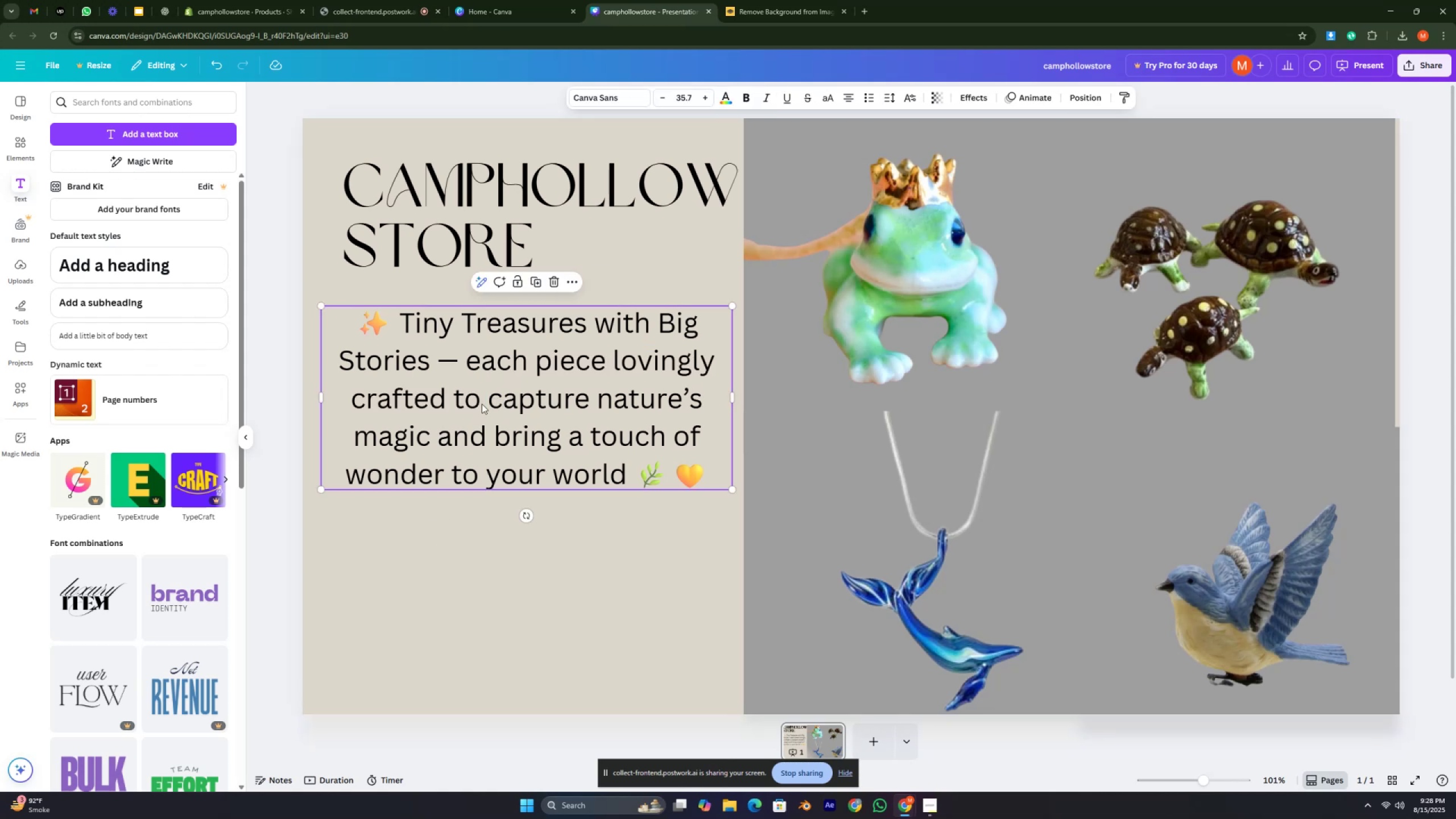 
left_click_drag(start_coordinate=[482, 404], to_coordinate=[472, 411])
 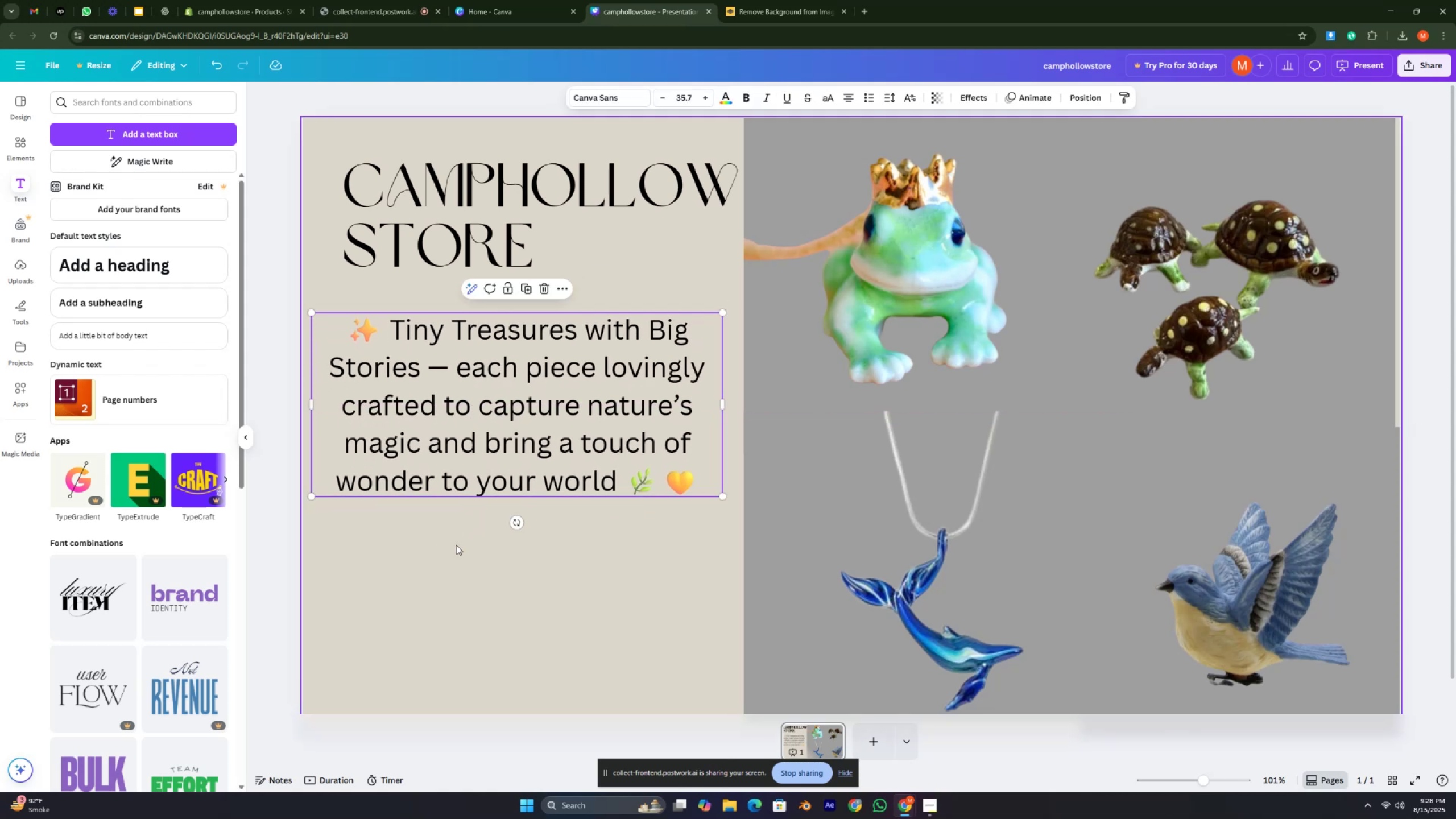 
left_click([456, 545])
 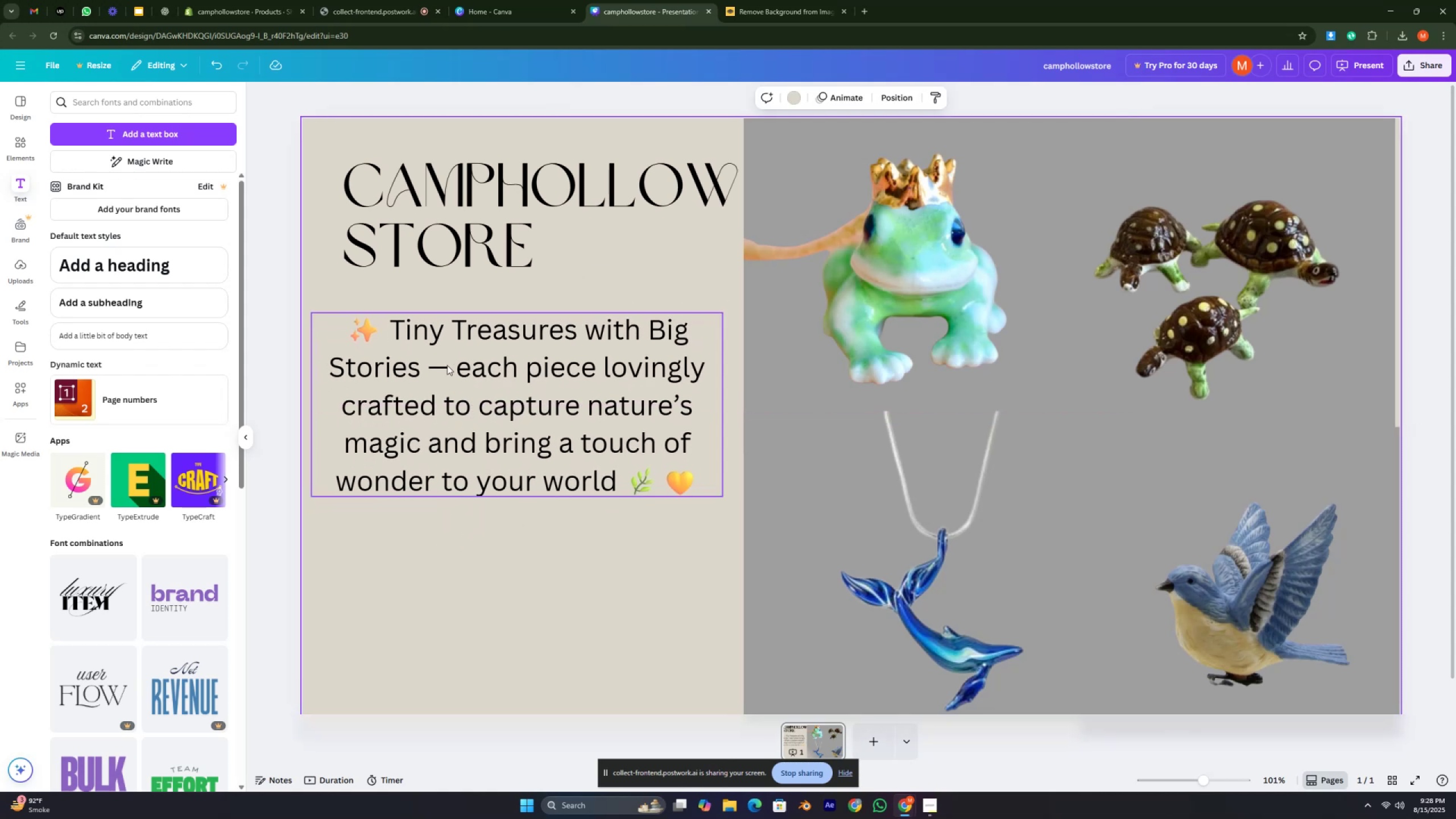 
left_click([447, 365])
 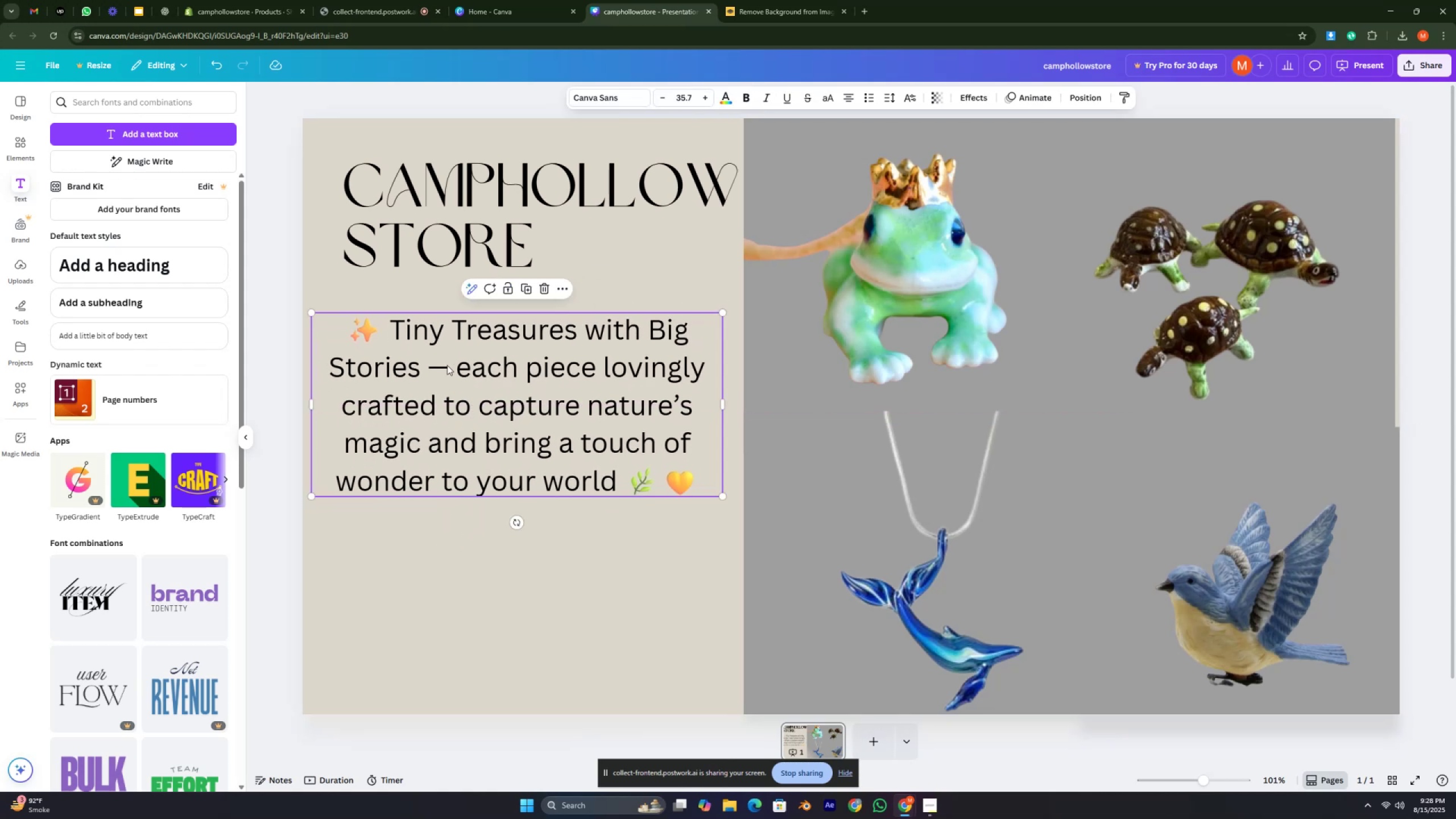 
left_click([447, 365])
 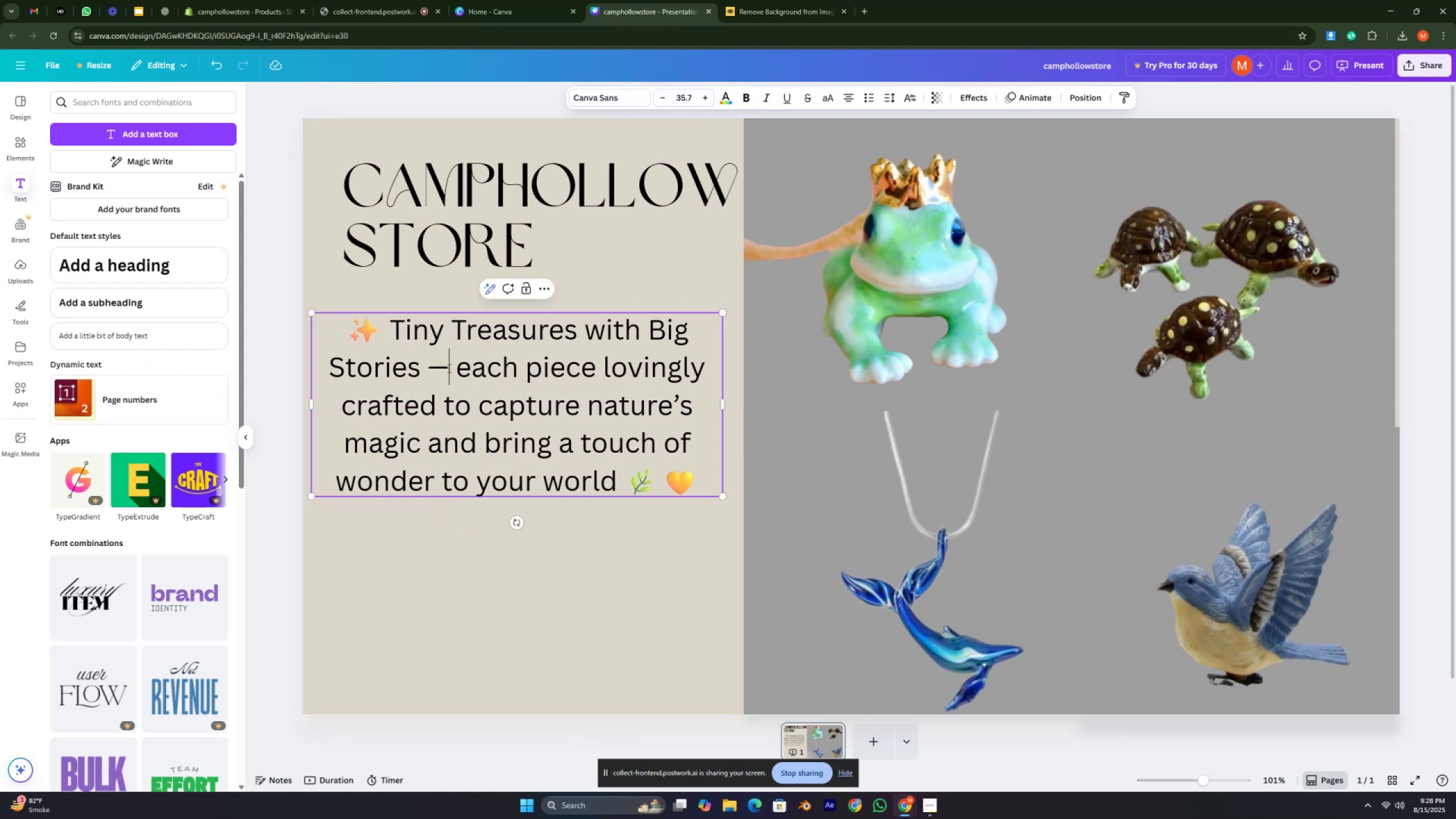 
double_click([448, 368])
 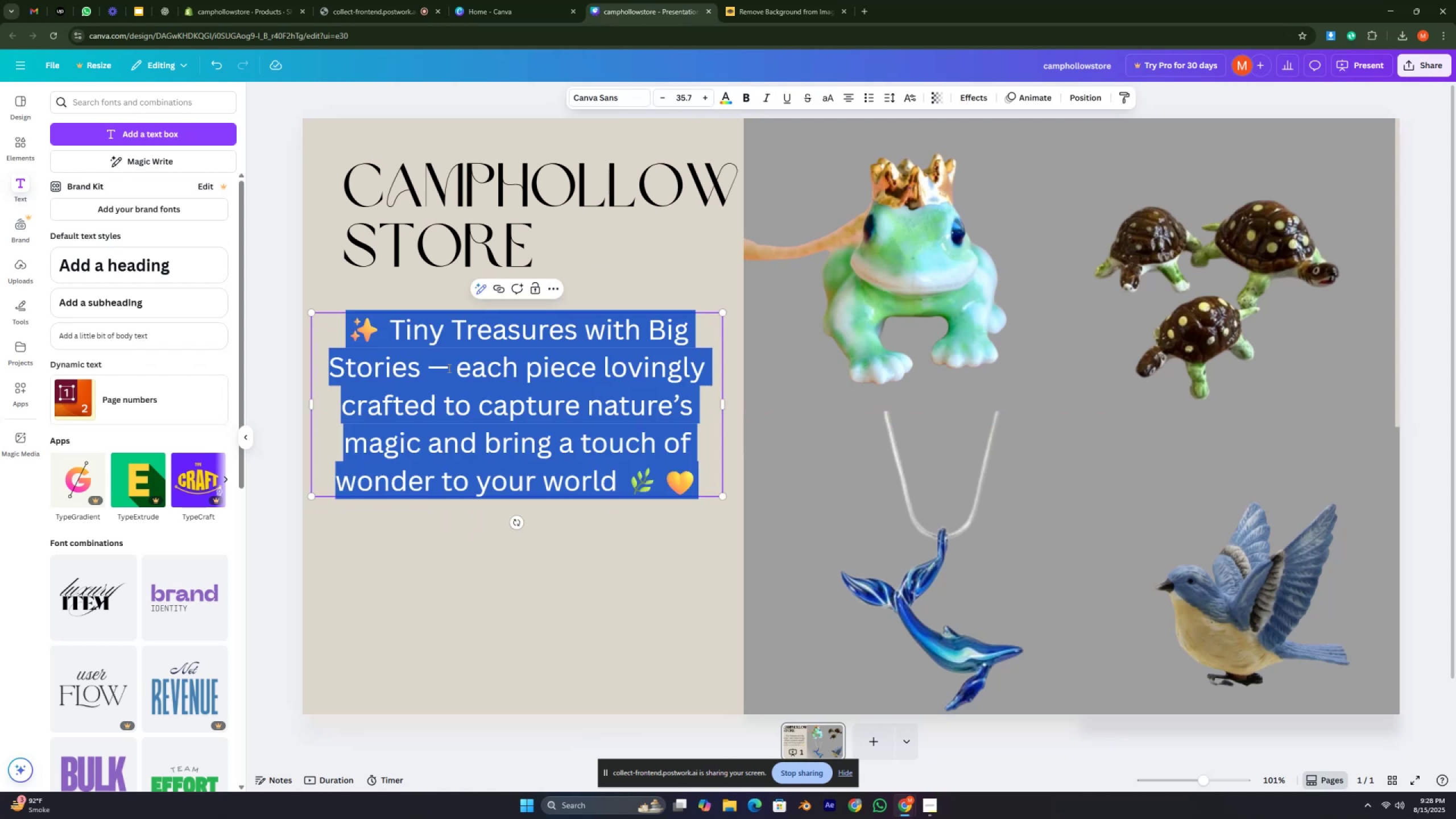 
triple_click([448, 368])
 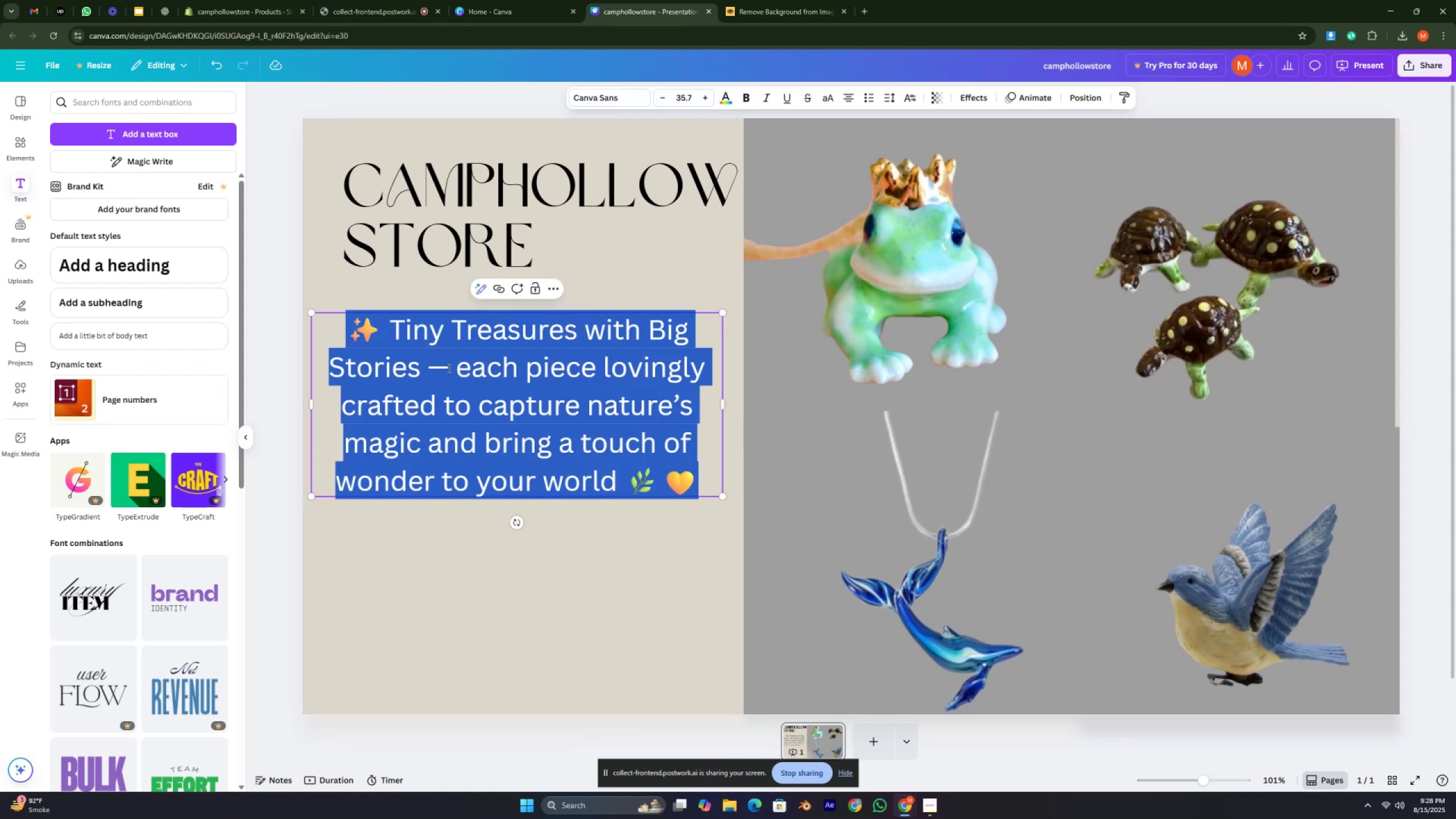 
left_click([448, 368])
 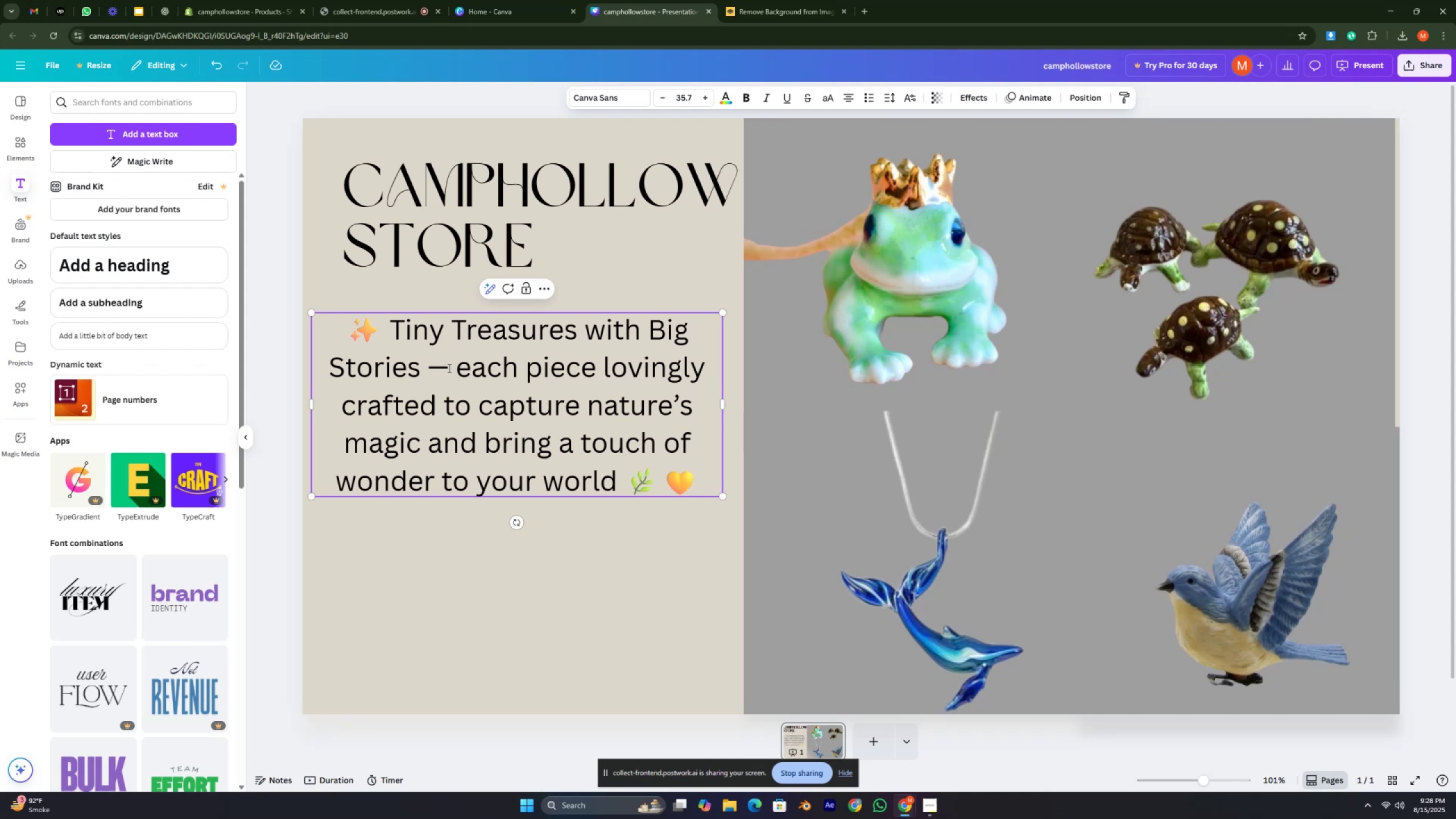 
key(Backspace)
 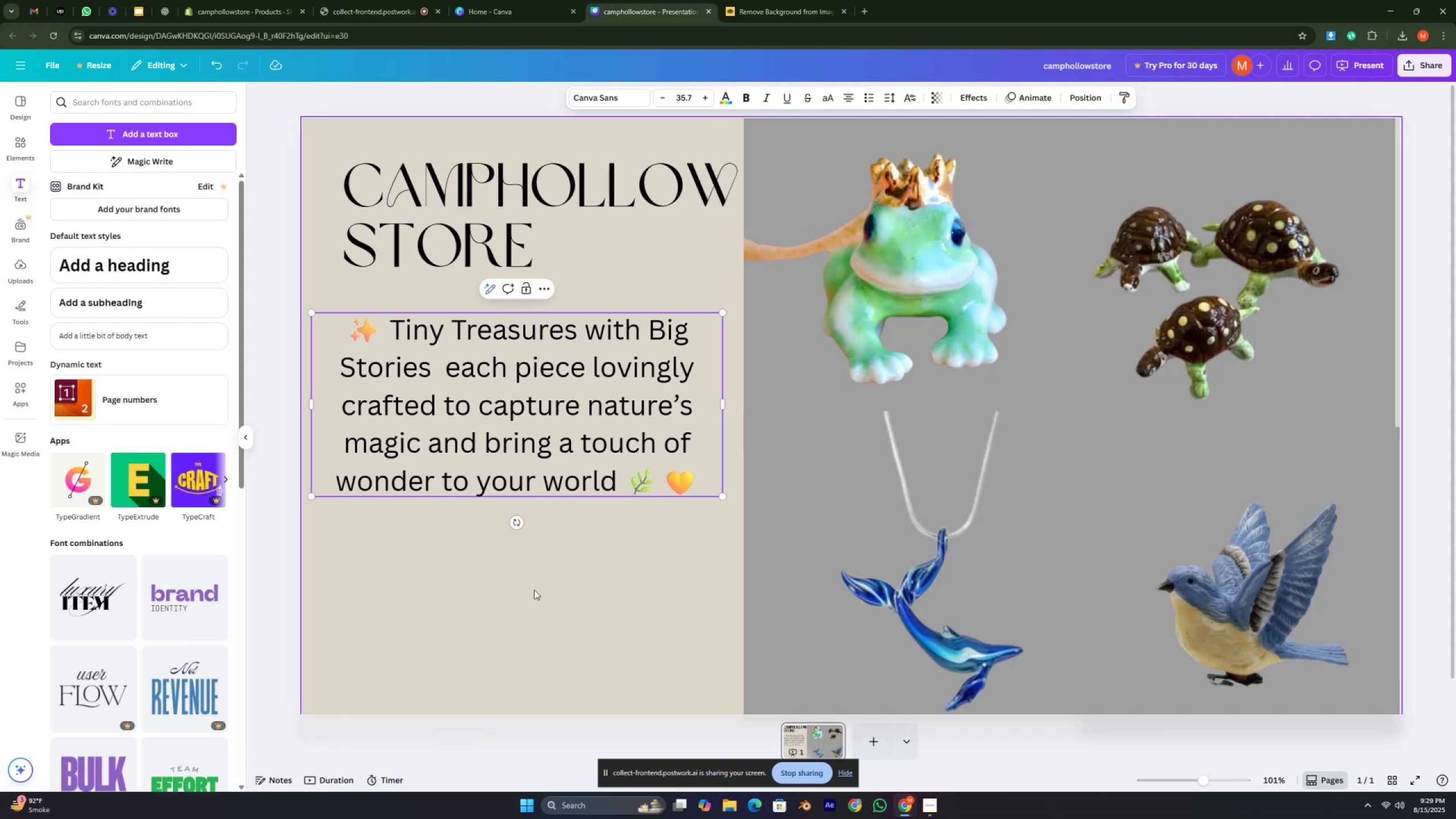 
left_click([564, 693])
 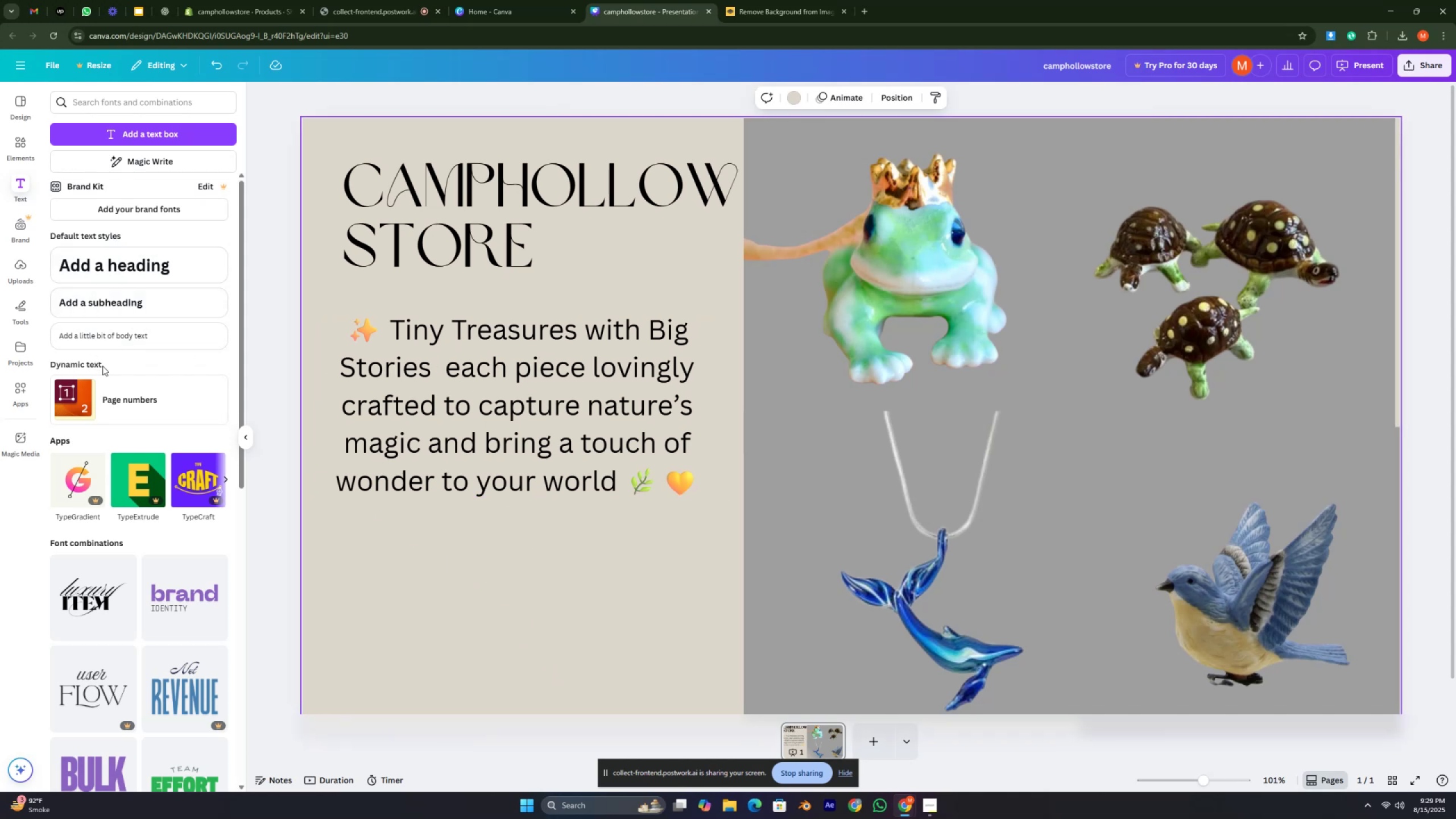 
wait(6.62)
 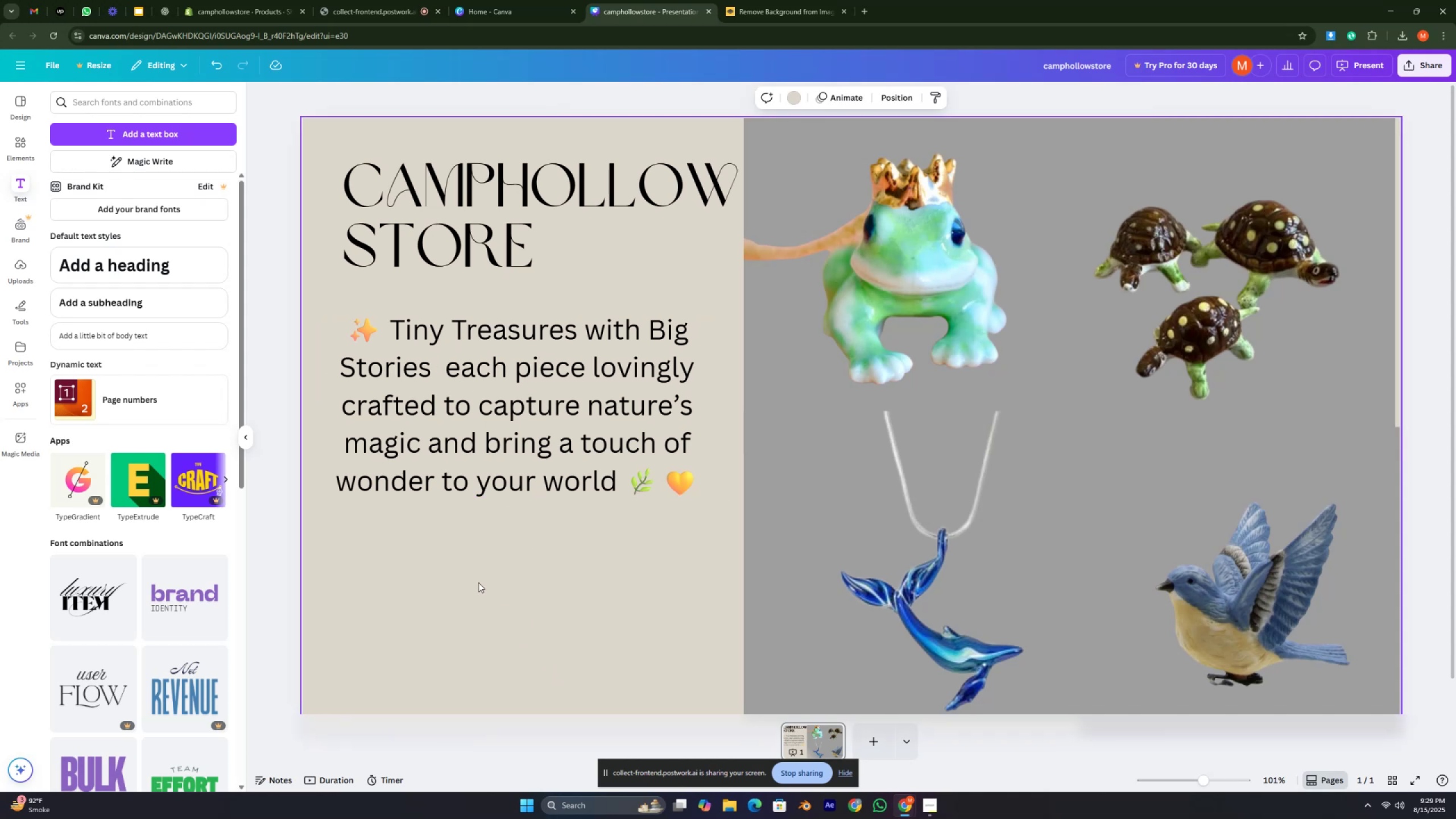 
left_click([96, 308])
 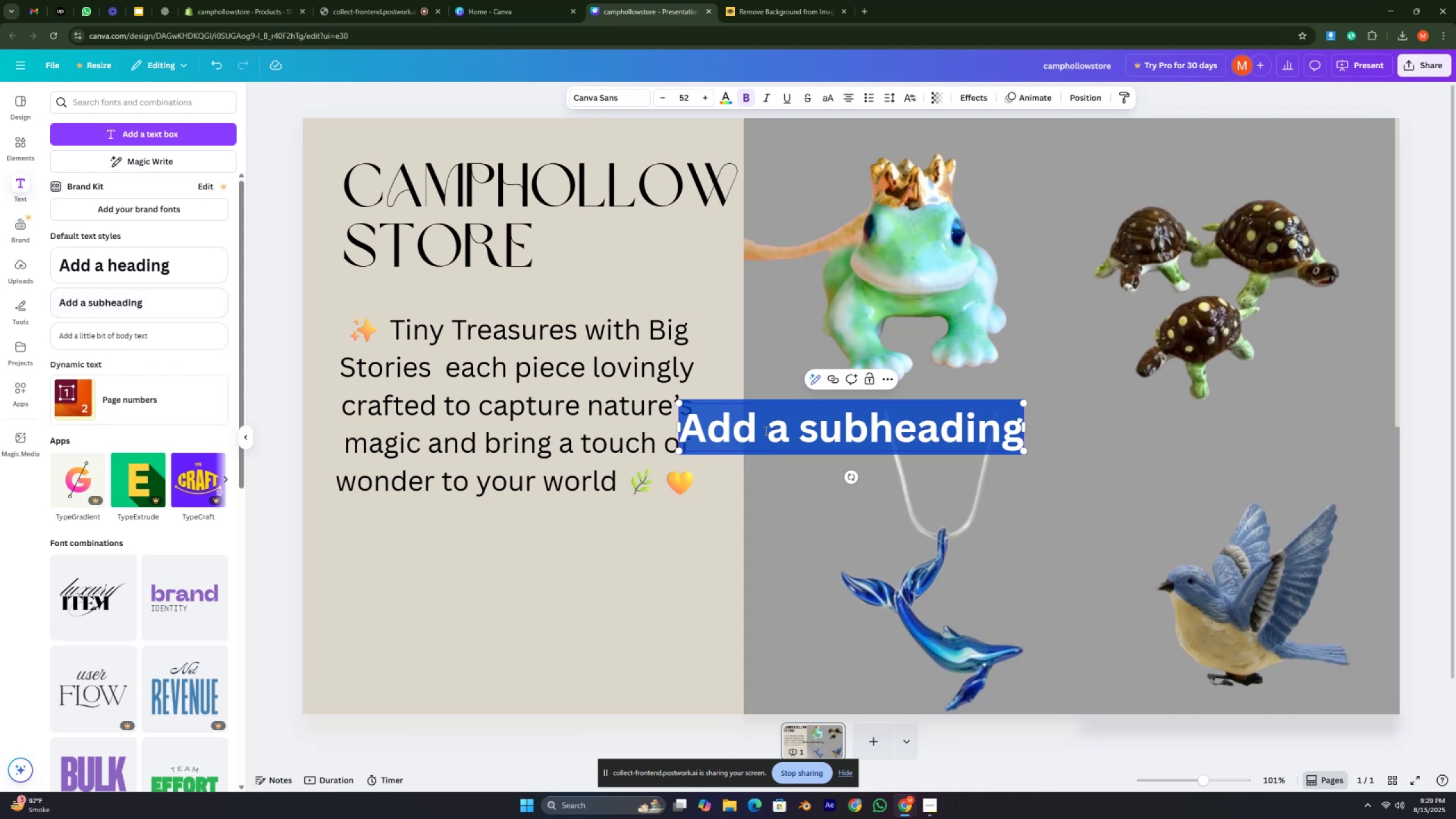 
double_click([765, 431])
 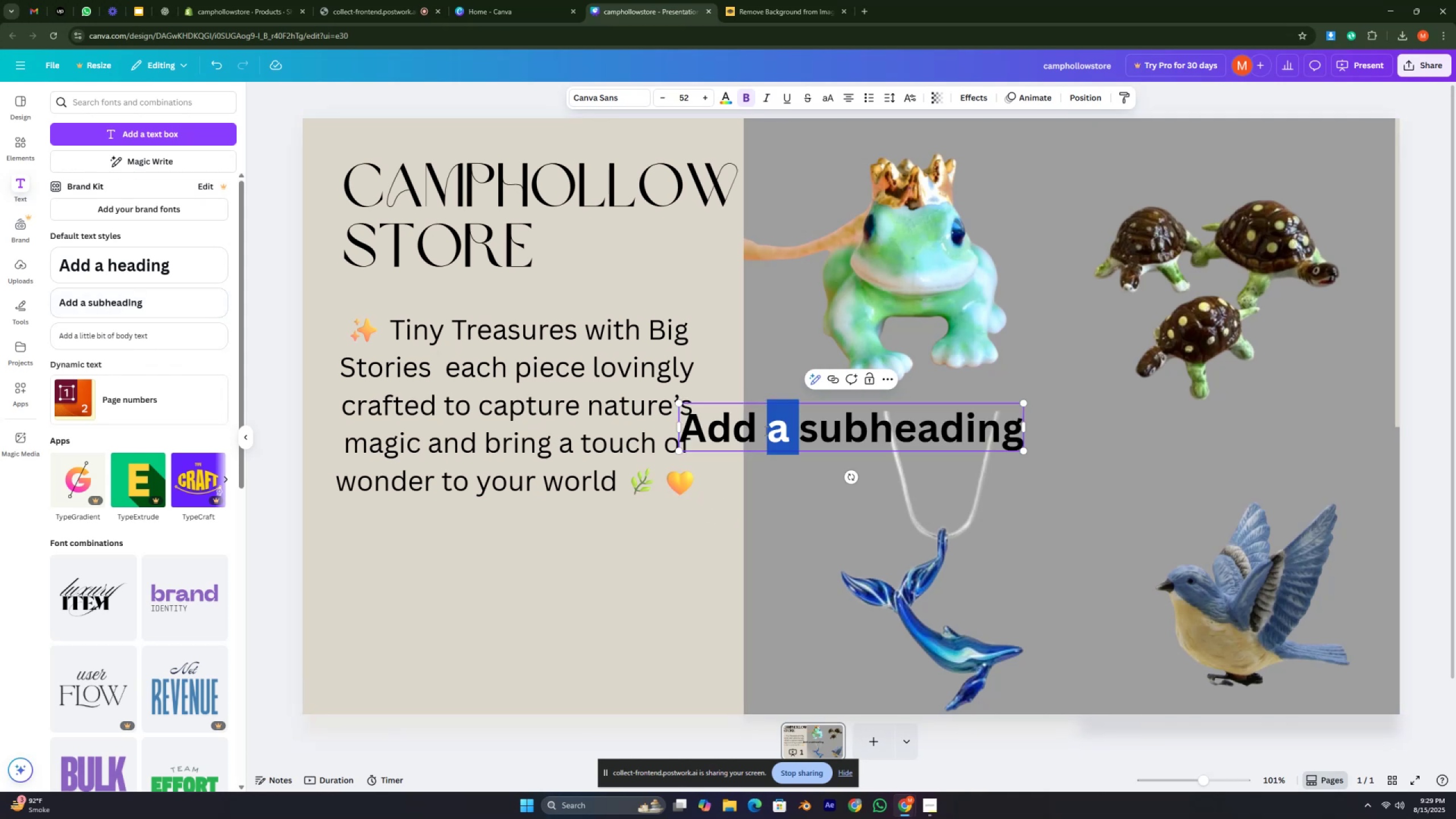 
triple_click([765, 431])
 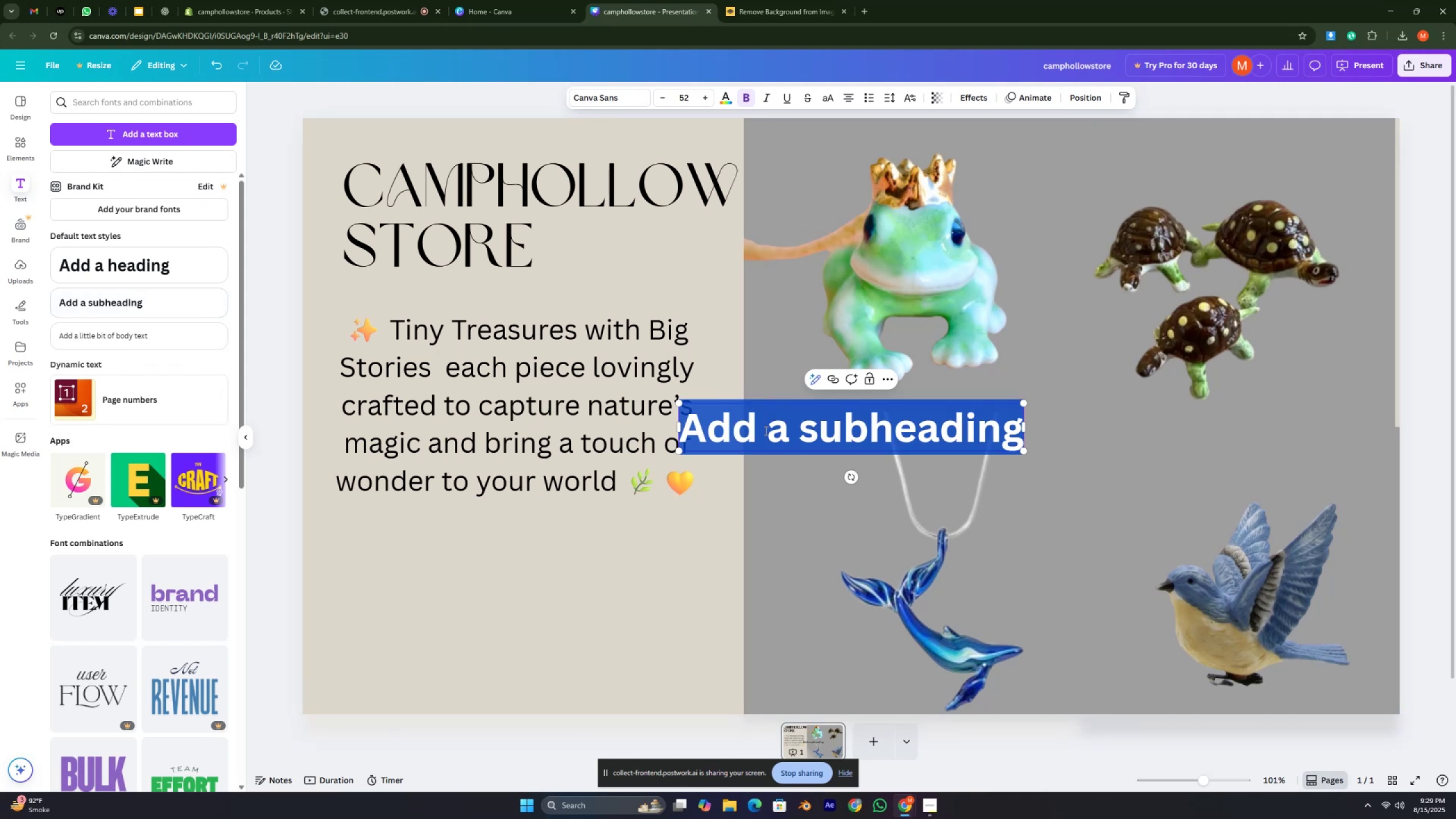 
key(Control+V)
 